 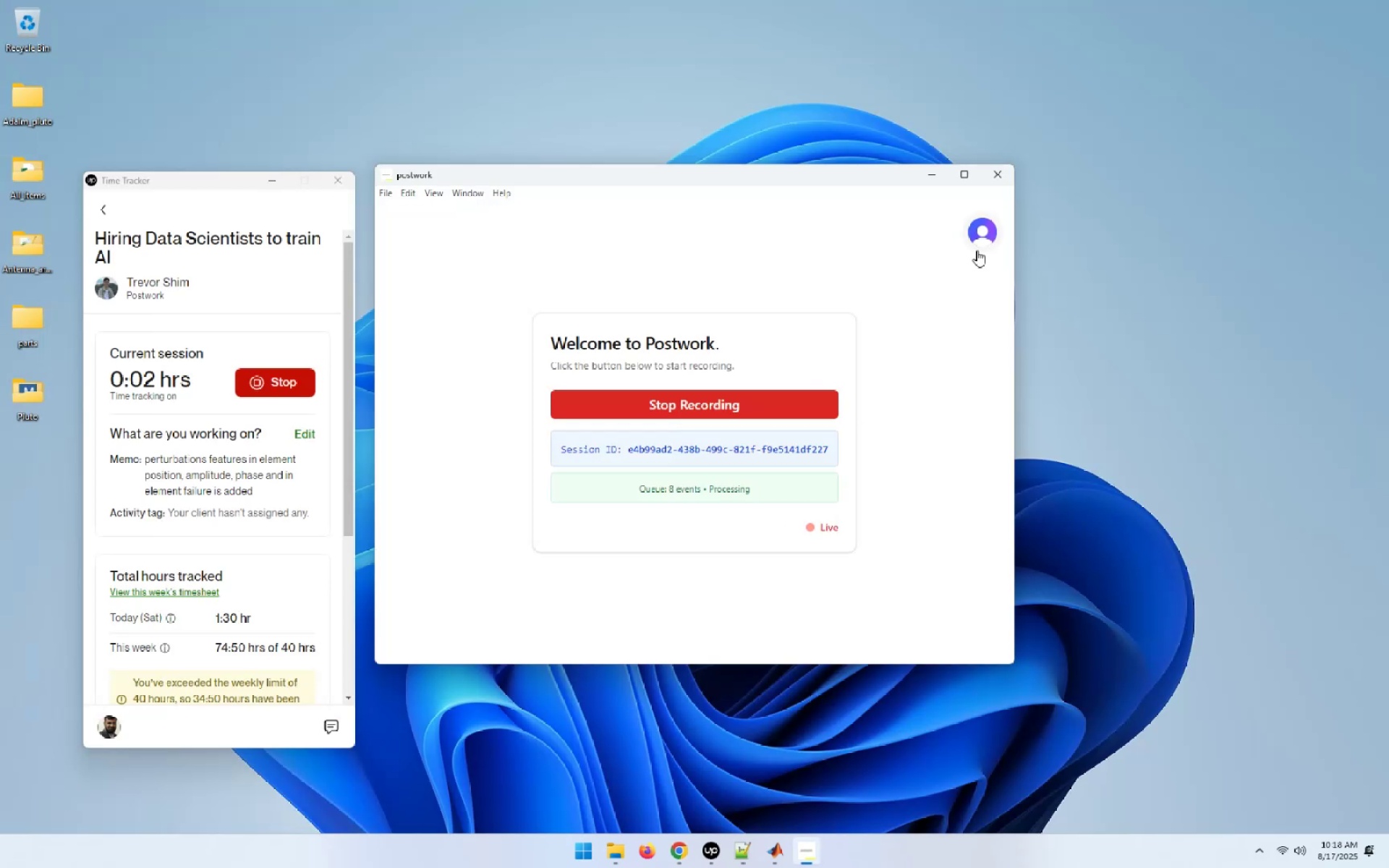 
left_click([929, 174])
 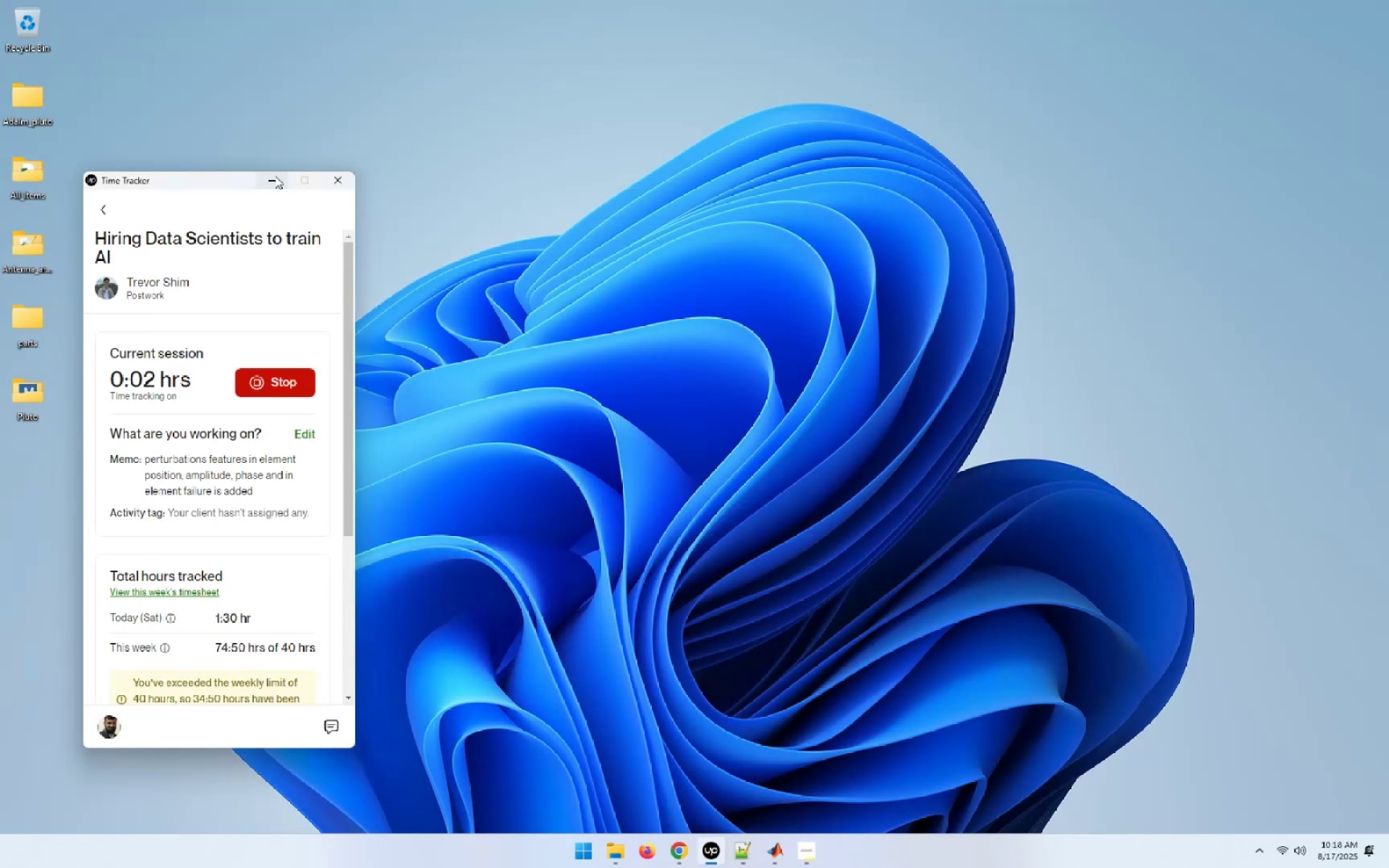 
left_click([272, 180])
 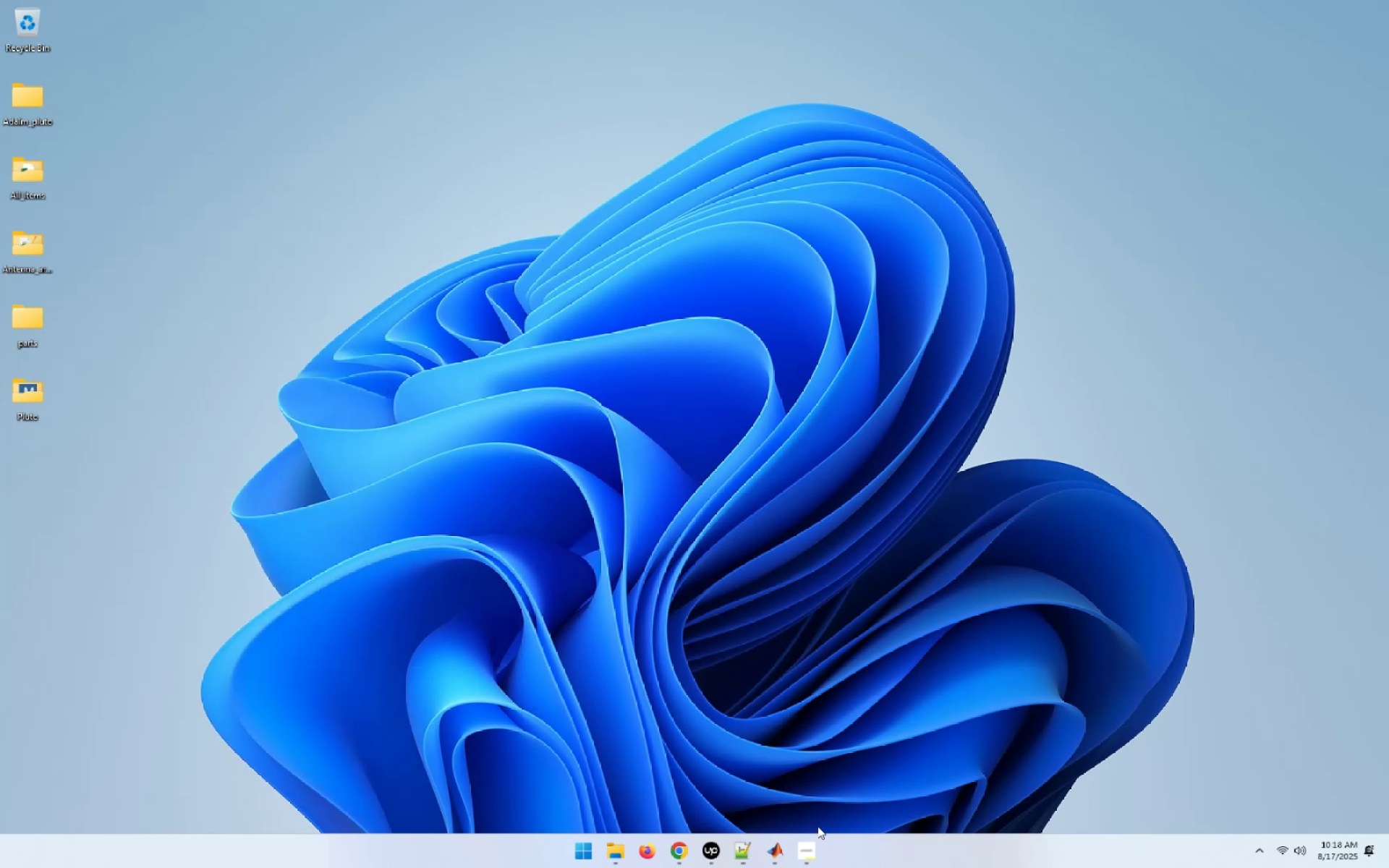 
mouse_move([768, 836])
 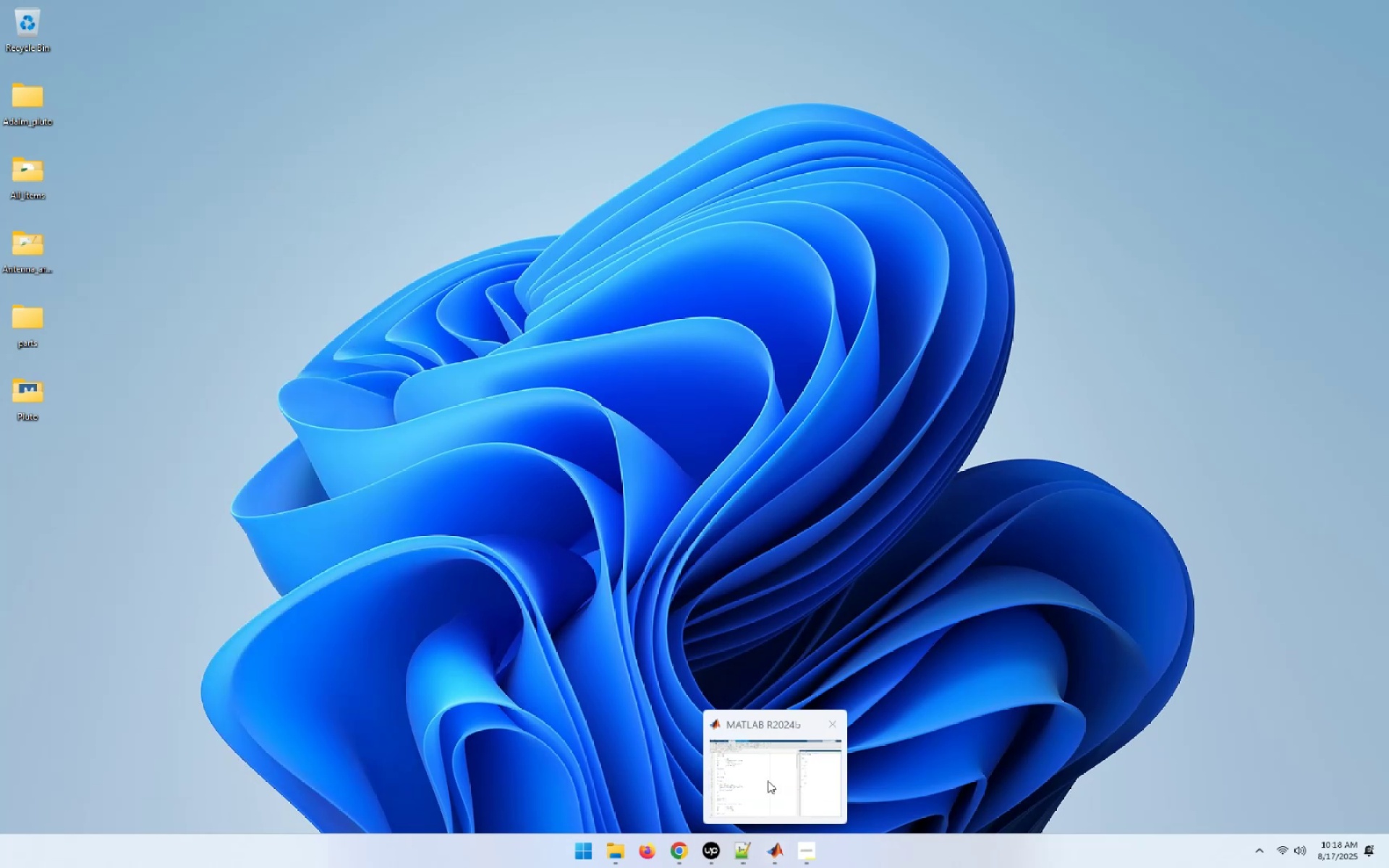 
left_click([768, 777])
 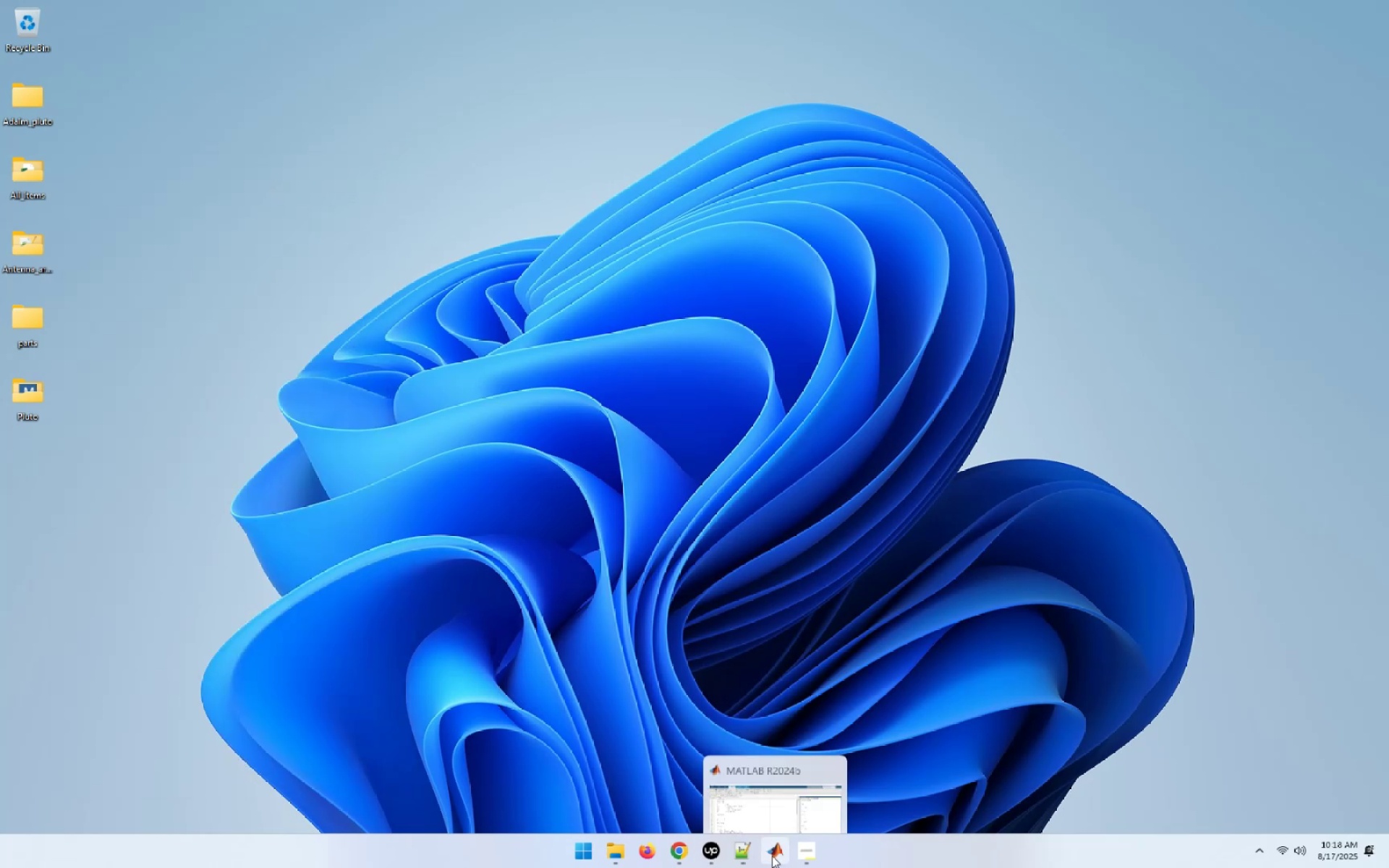 
left_click([772, 804])
 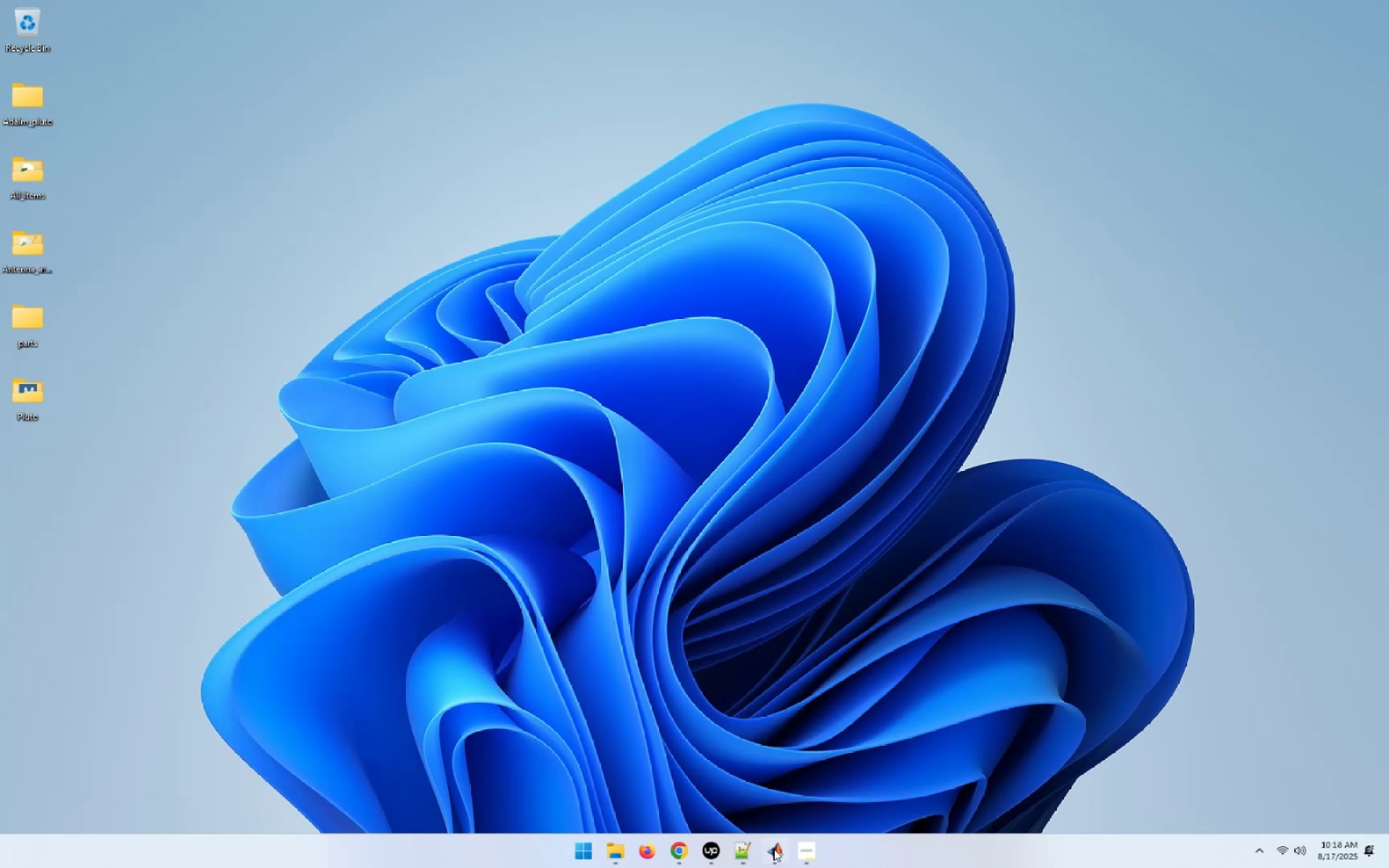 
left_click([774, 854])
 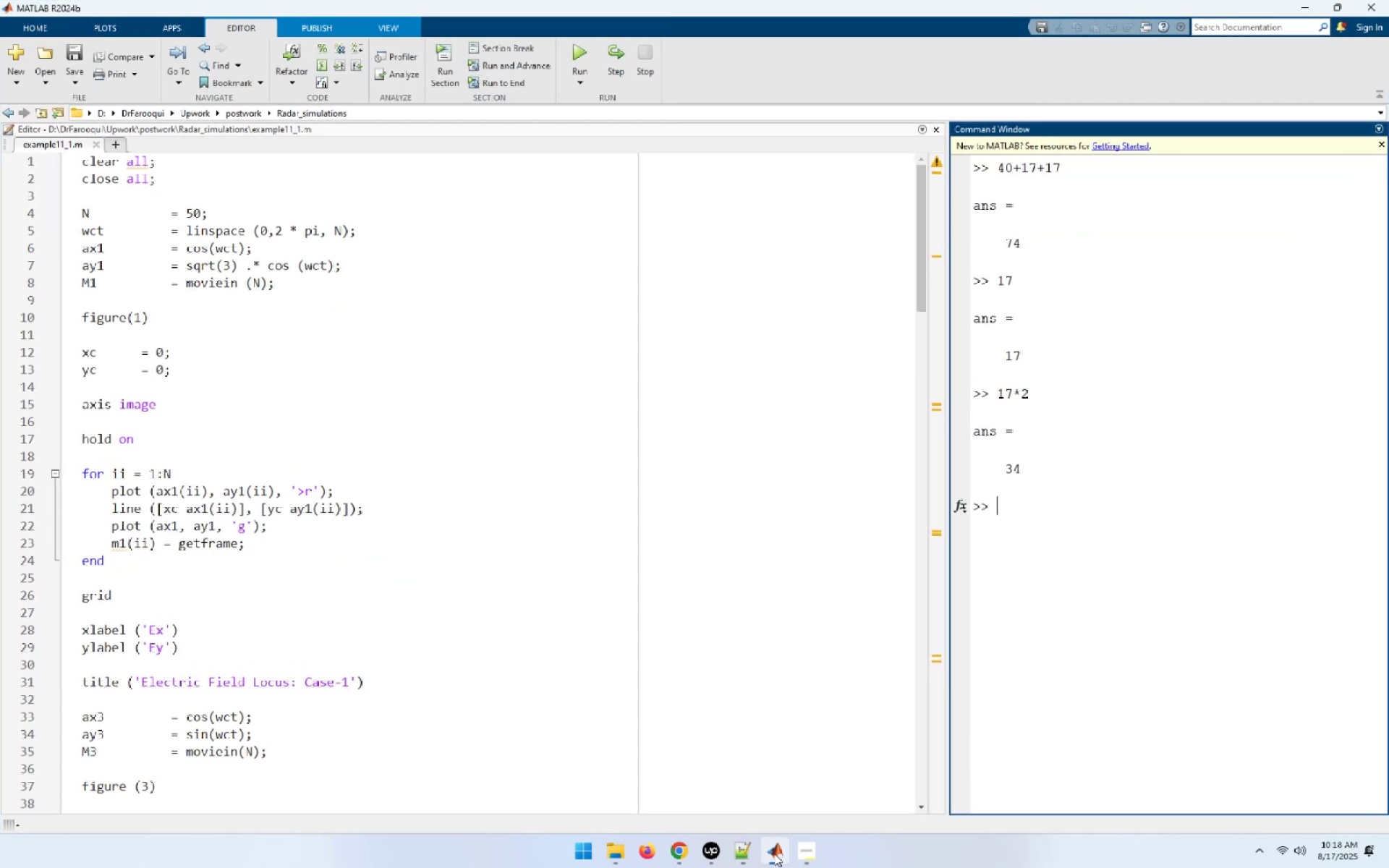 
left_click([530, 527])
 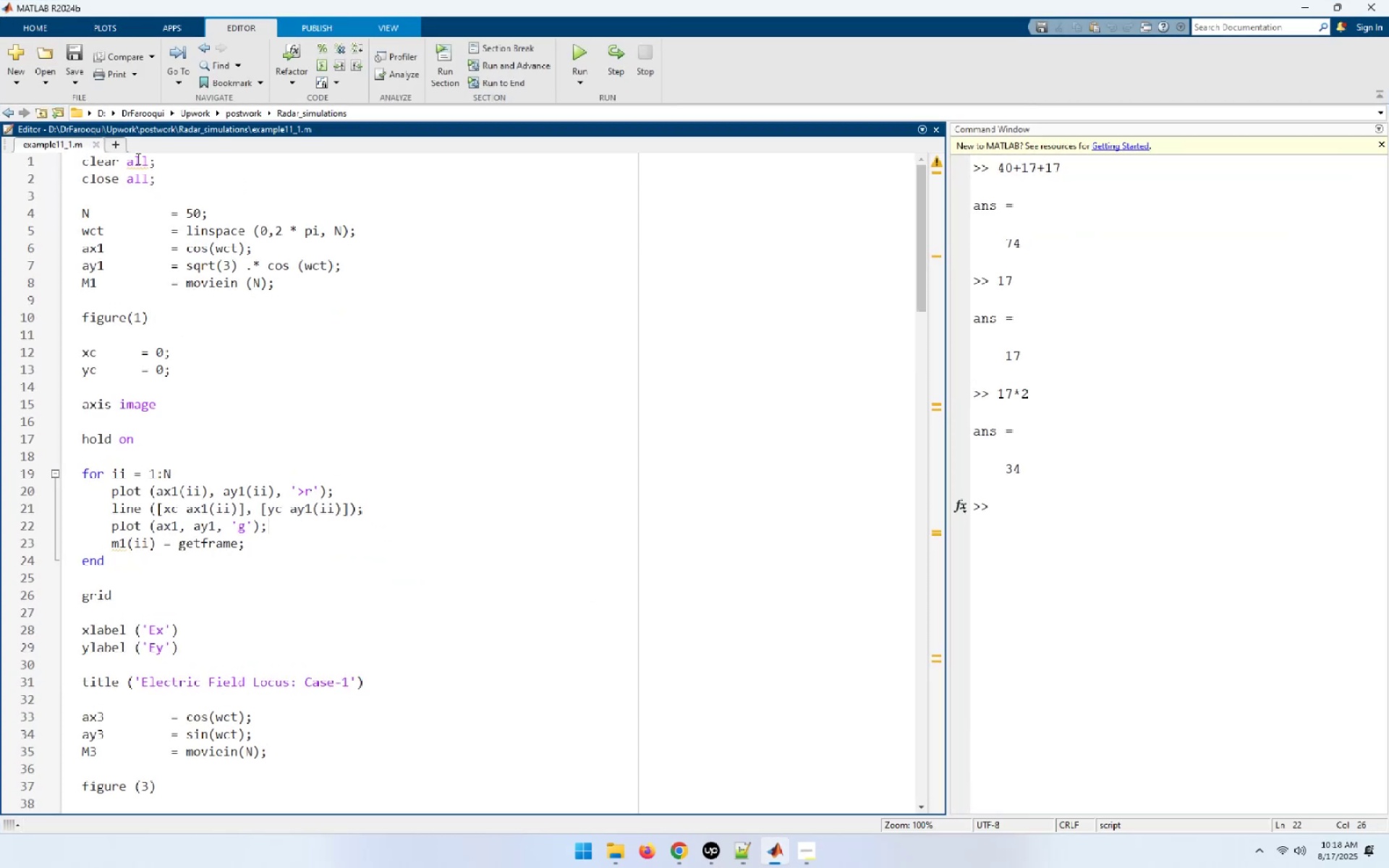 
left_click_drag(start_coordinate=[160, 181], to_coordinate=[0, 123])
 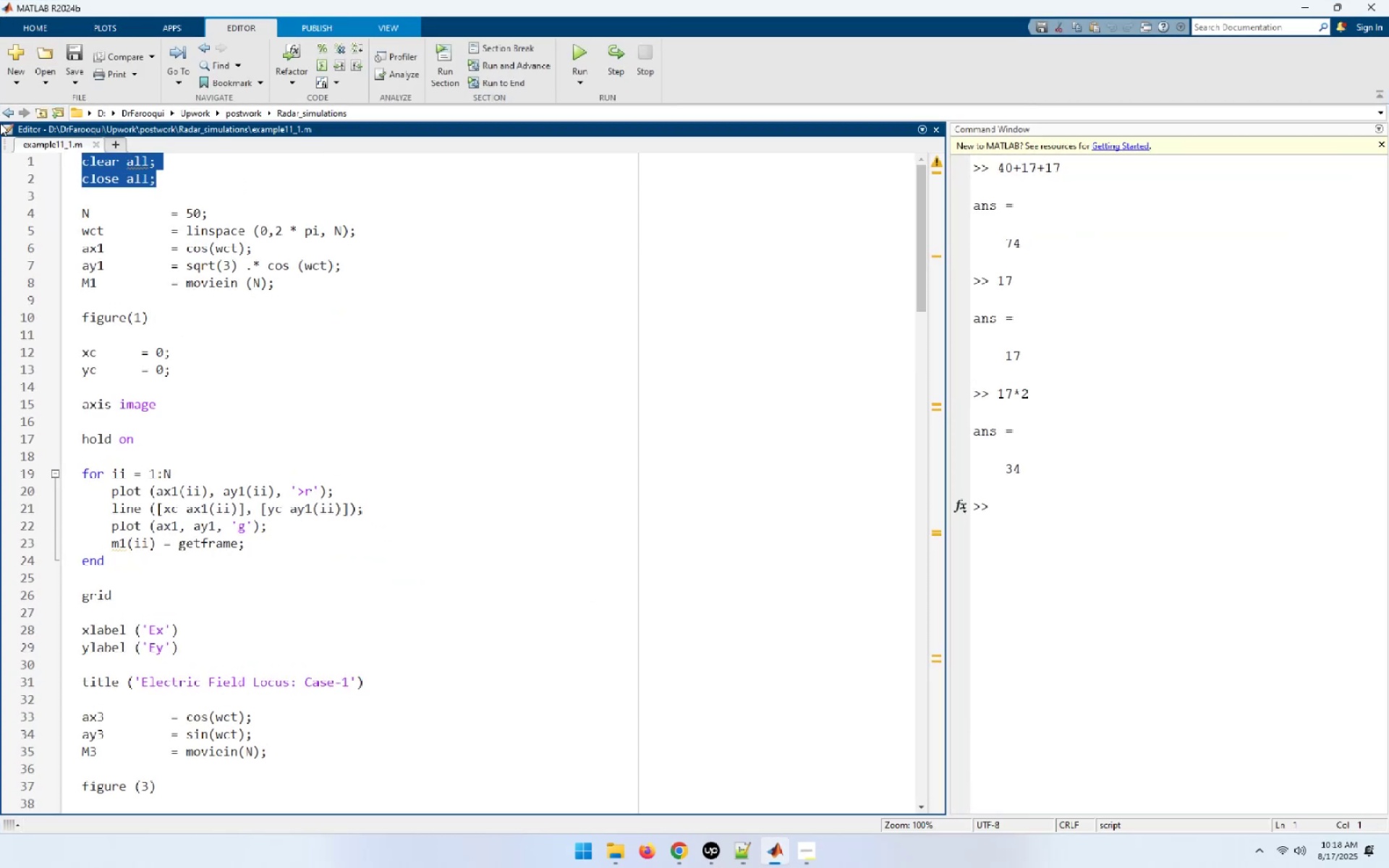 
key(F9)
 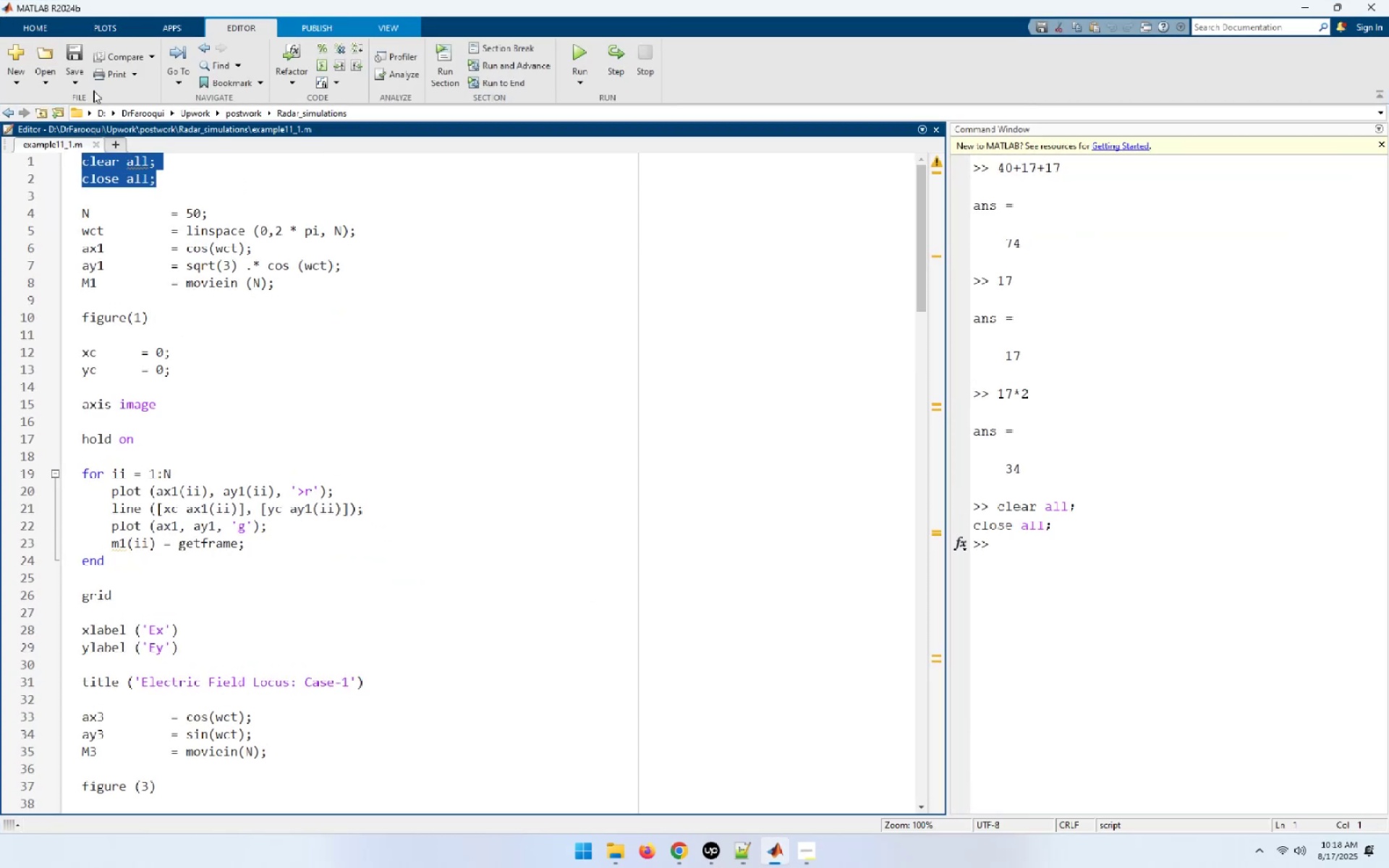 
left_click([1136, 660])
 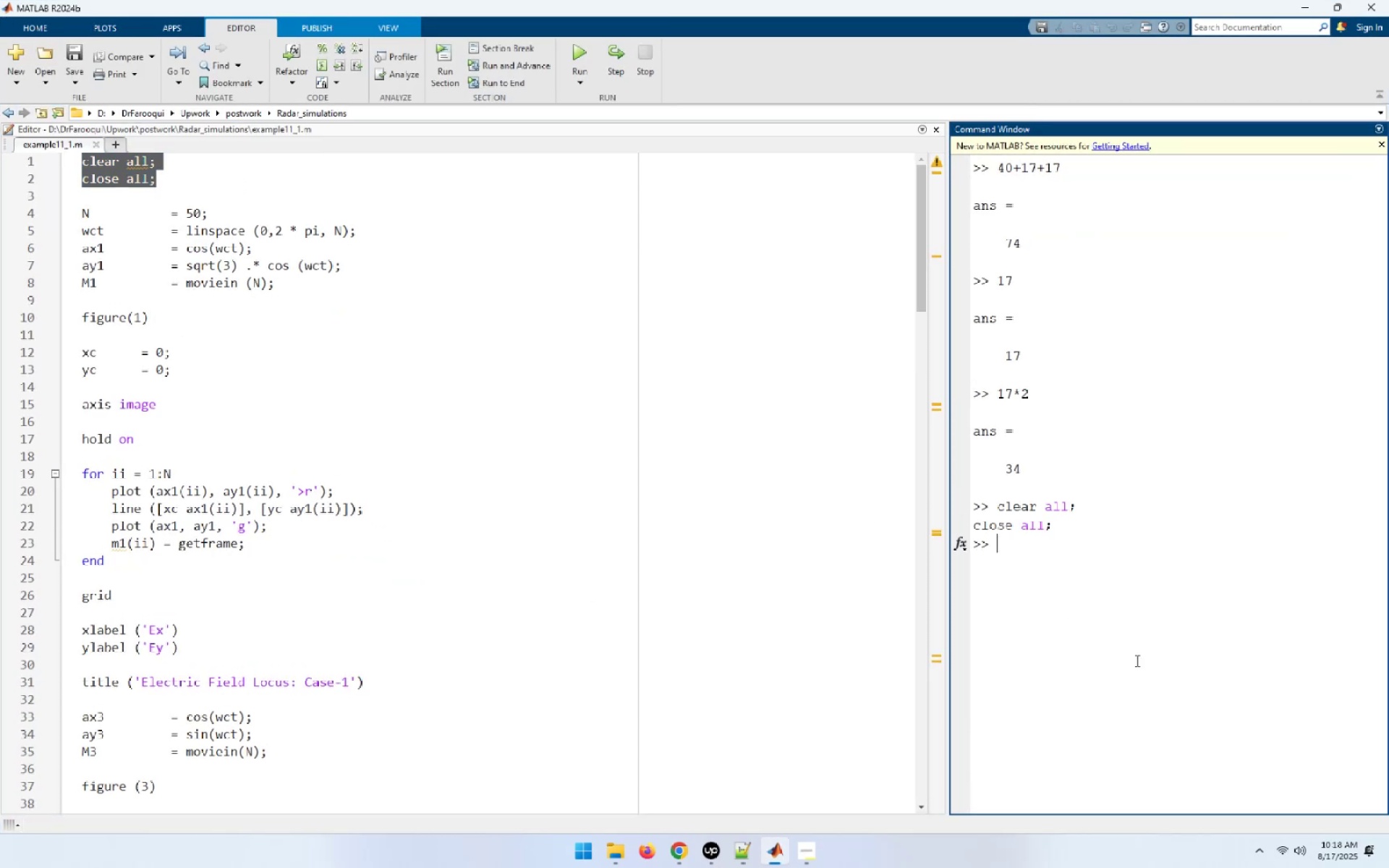 
type(clc)
 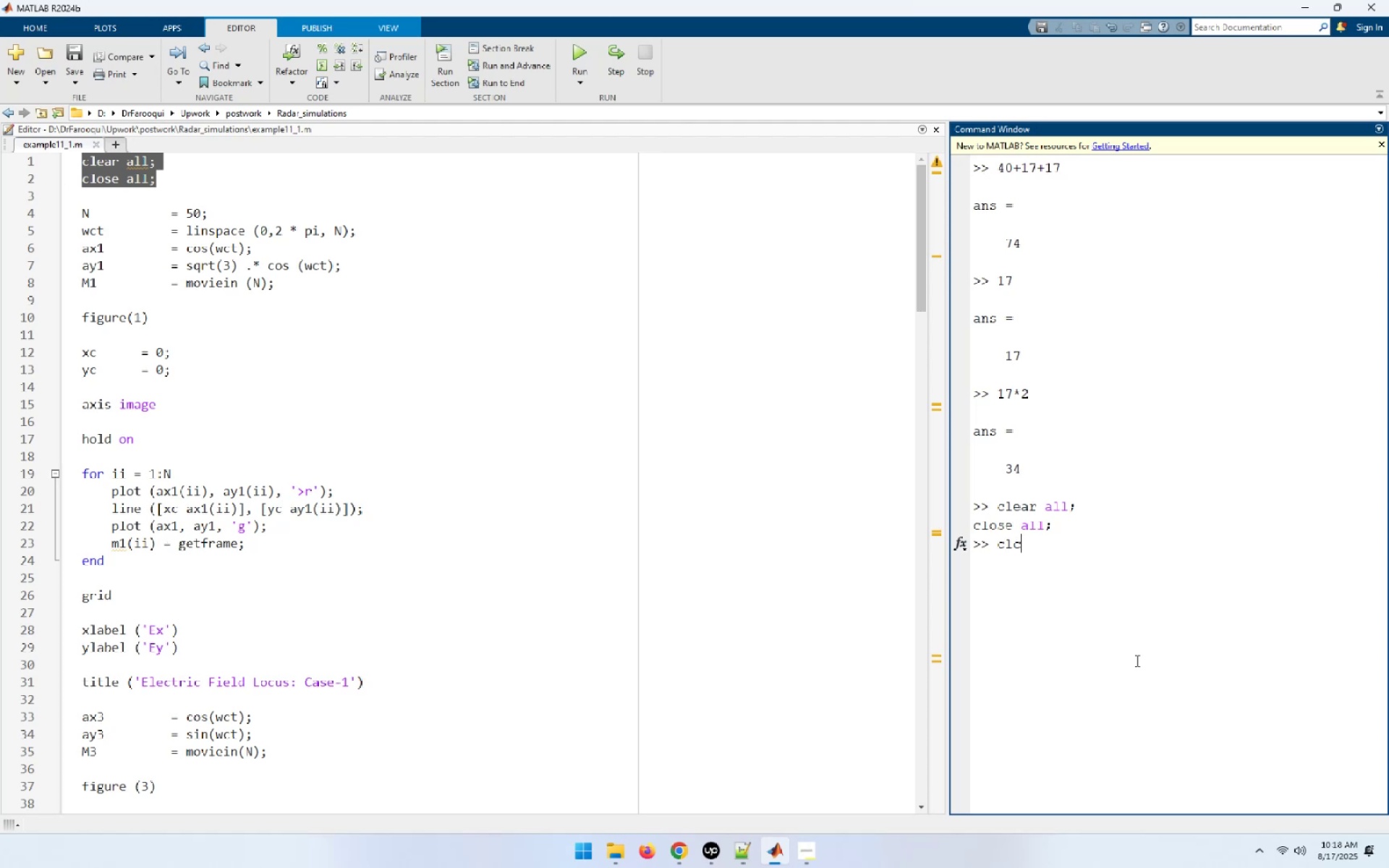 
key(Enter)
 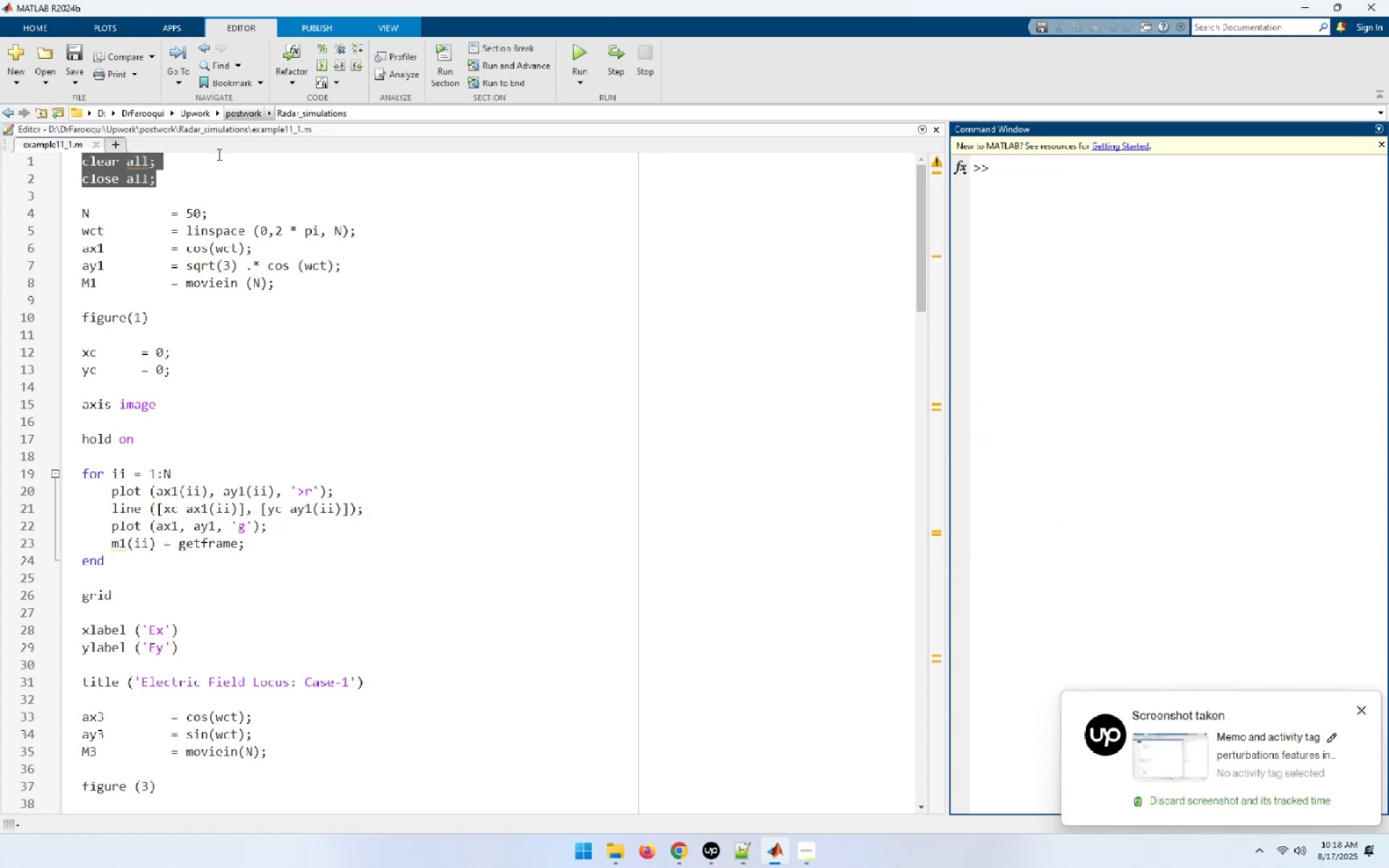 
wait(7.3)
 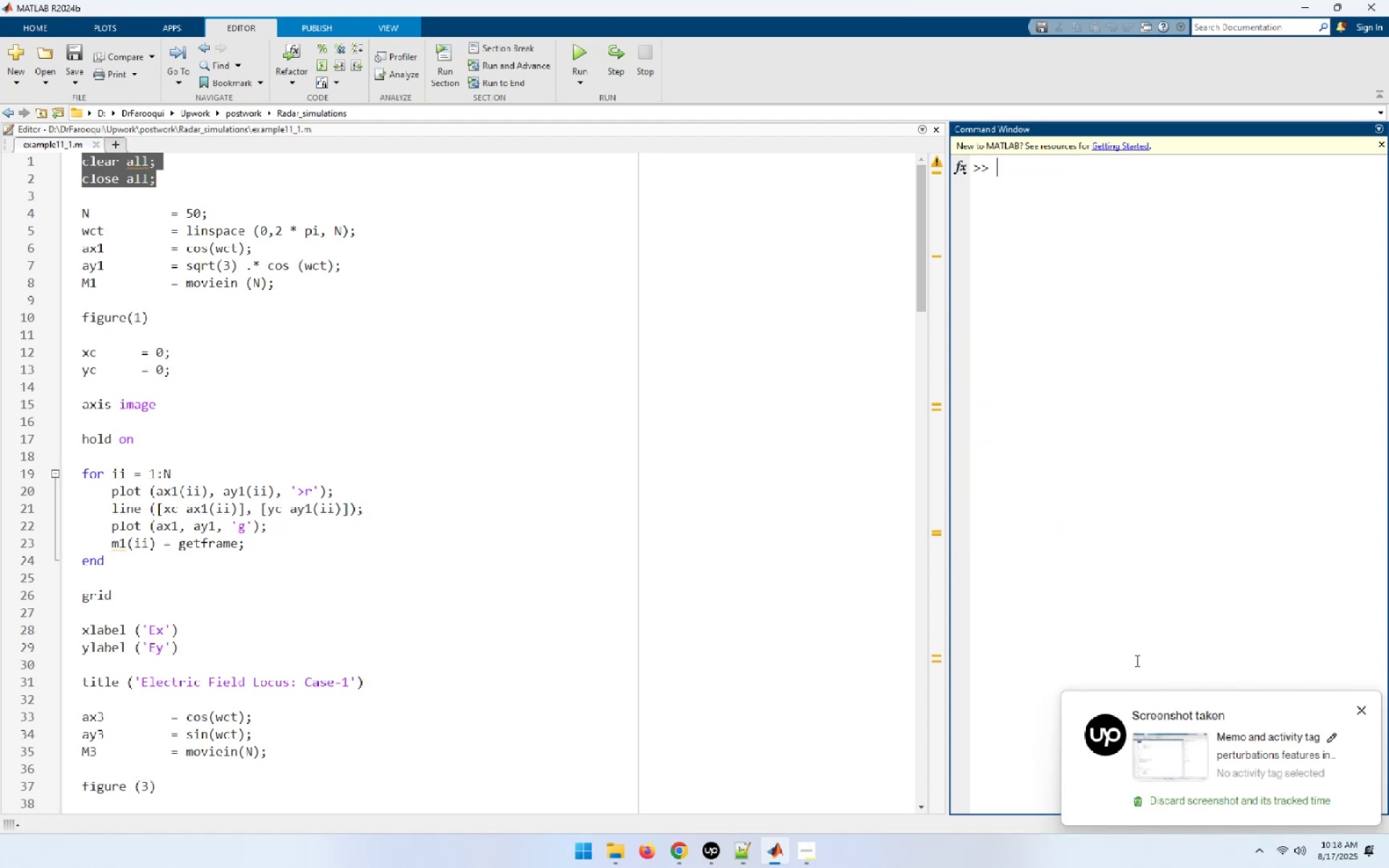 
left_click([118, 145])
 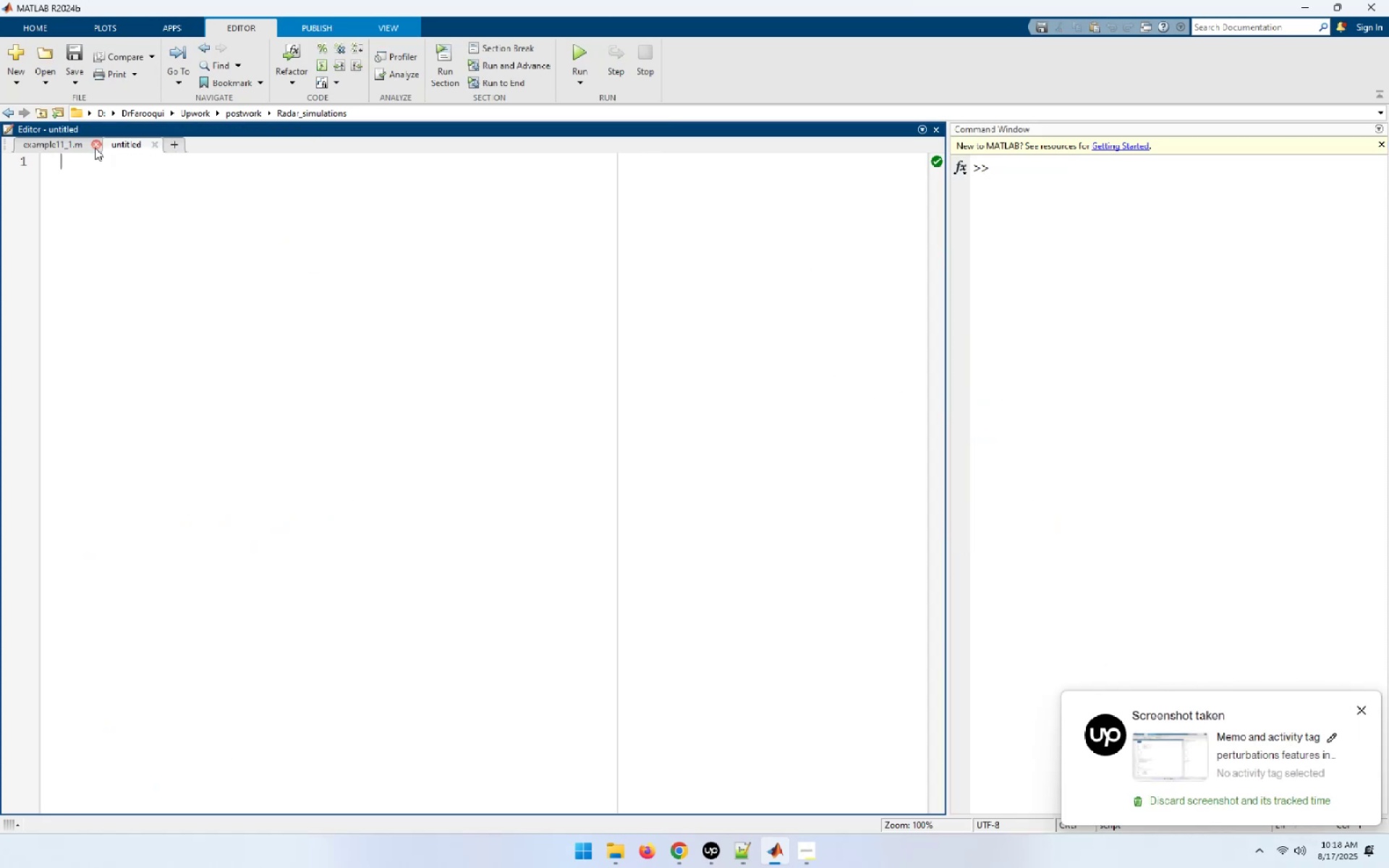 
left_click([95, 148])
 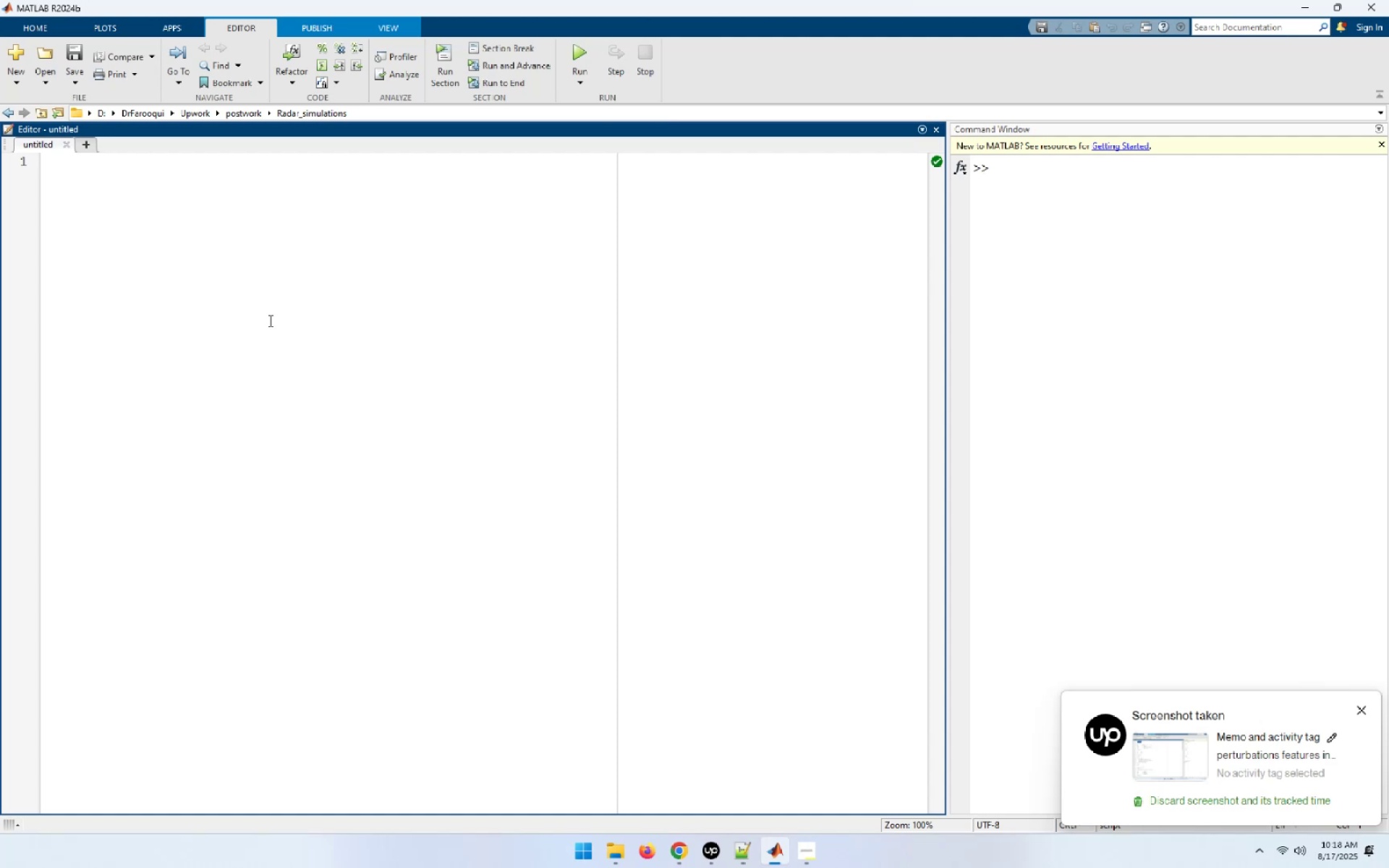 
left_click([269, 320])
 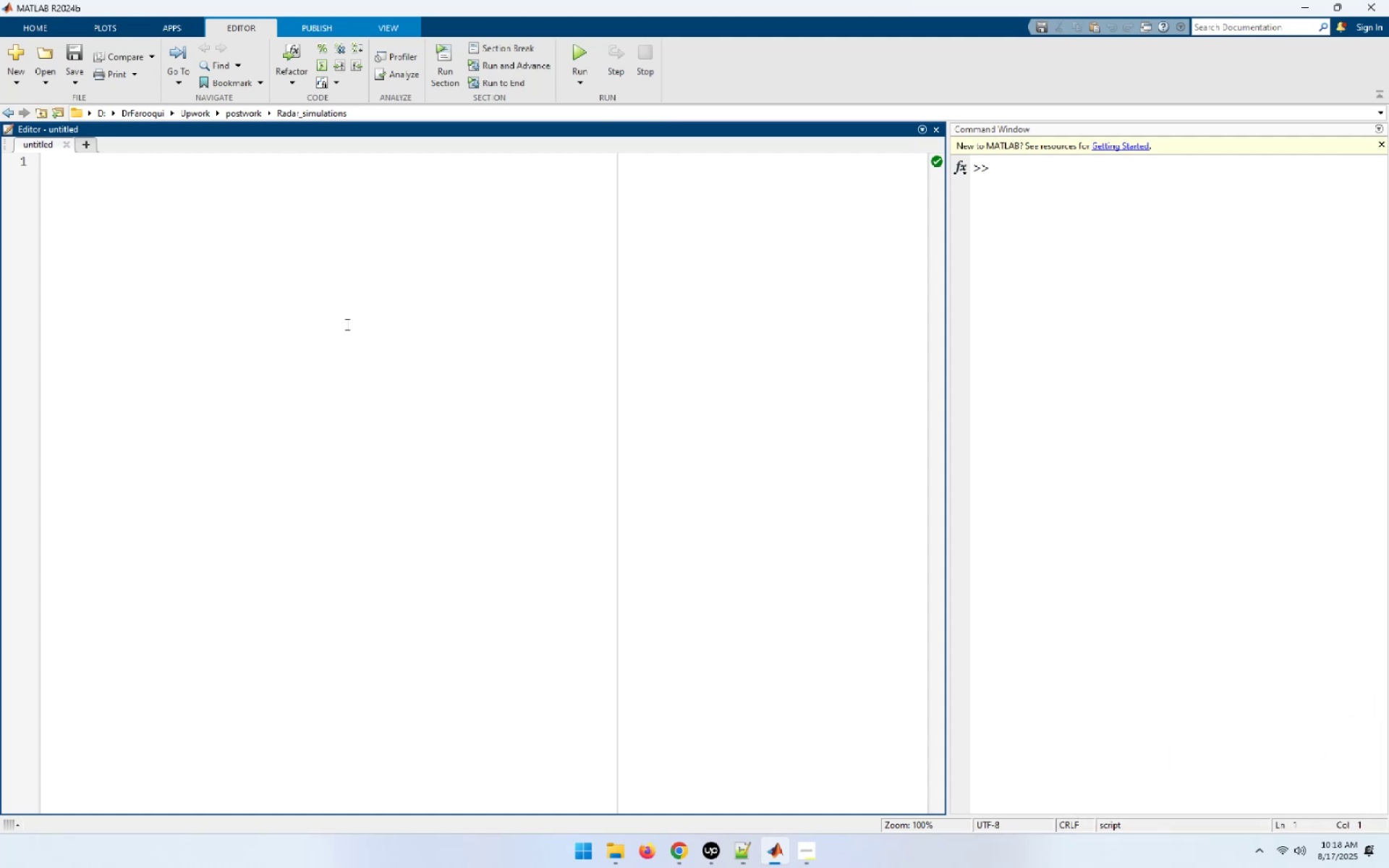 
wait(10.81)
 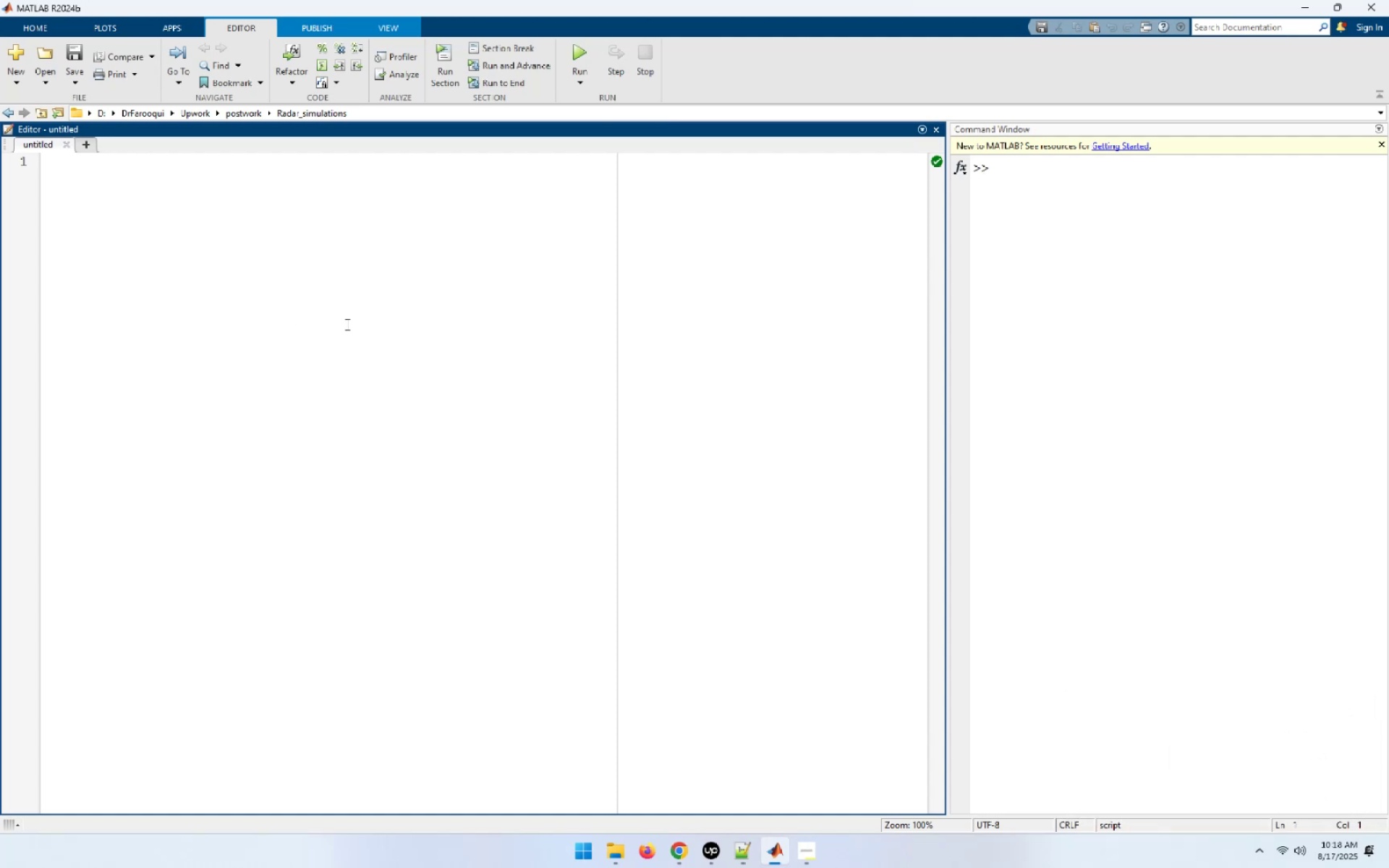 
type(clear)
key(Backspace)
key(Backspace)
key(Backspace)
key(Backspace)
type(lose all;l)
key(Backspace)
type(clear all;clc;)
 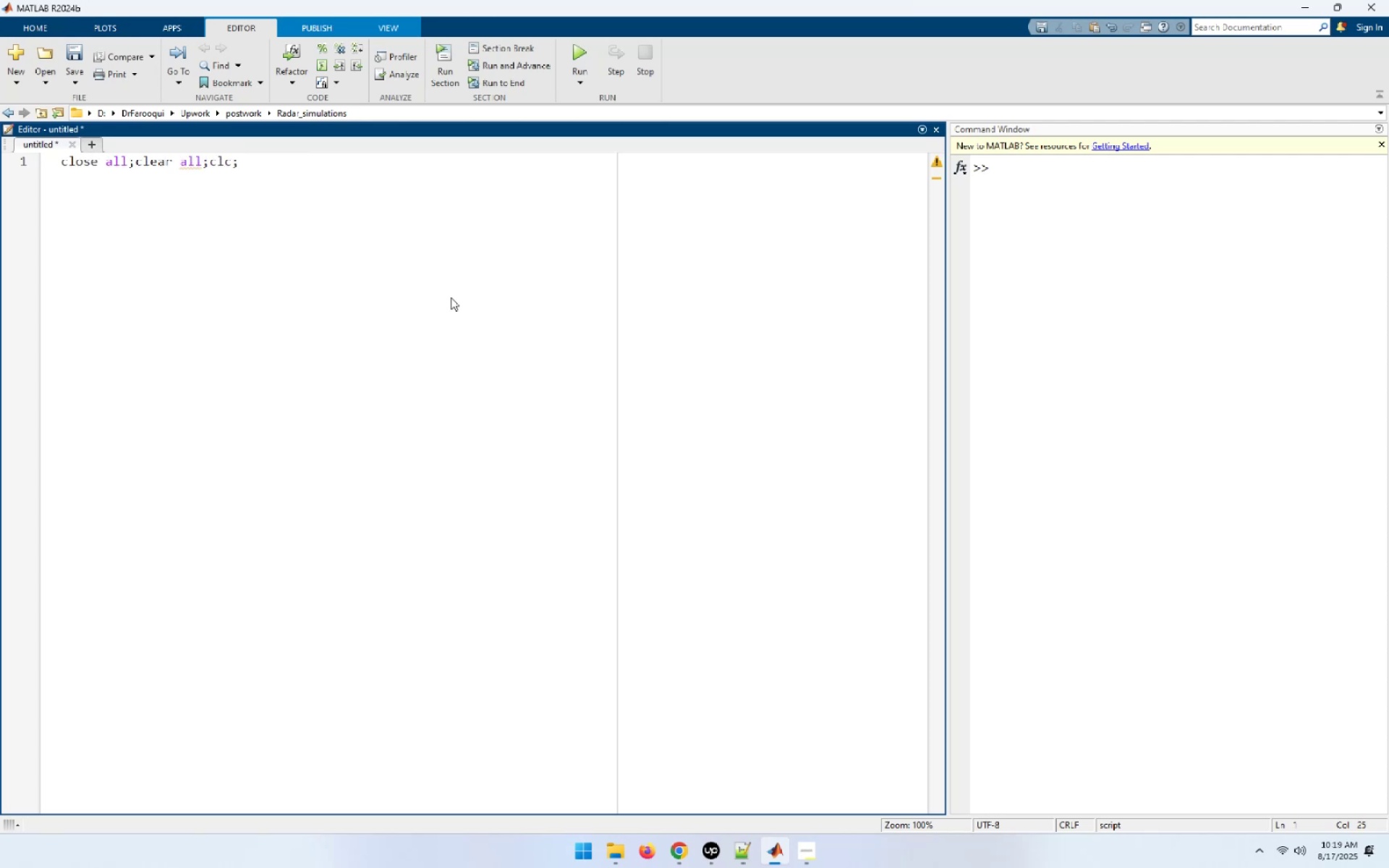 
key(Enter)
 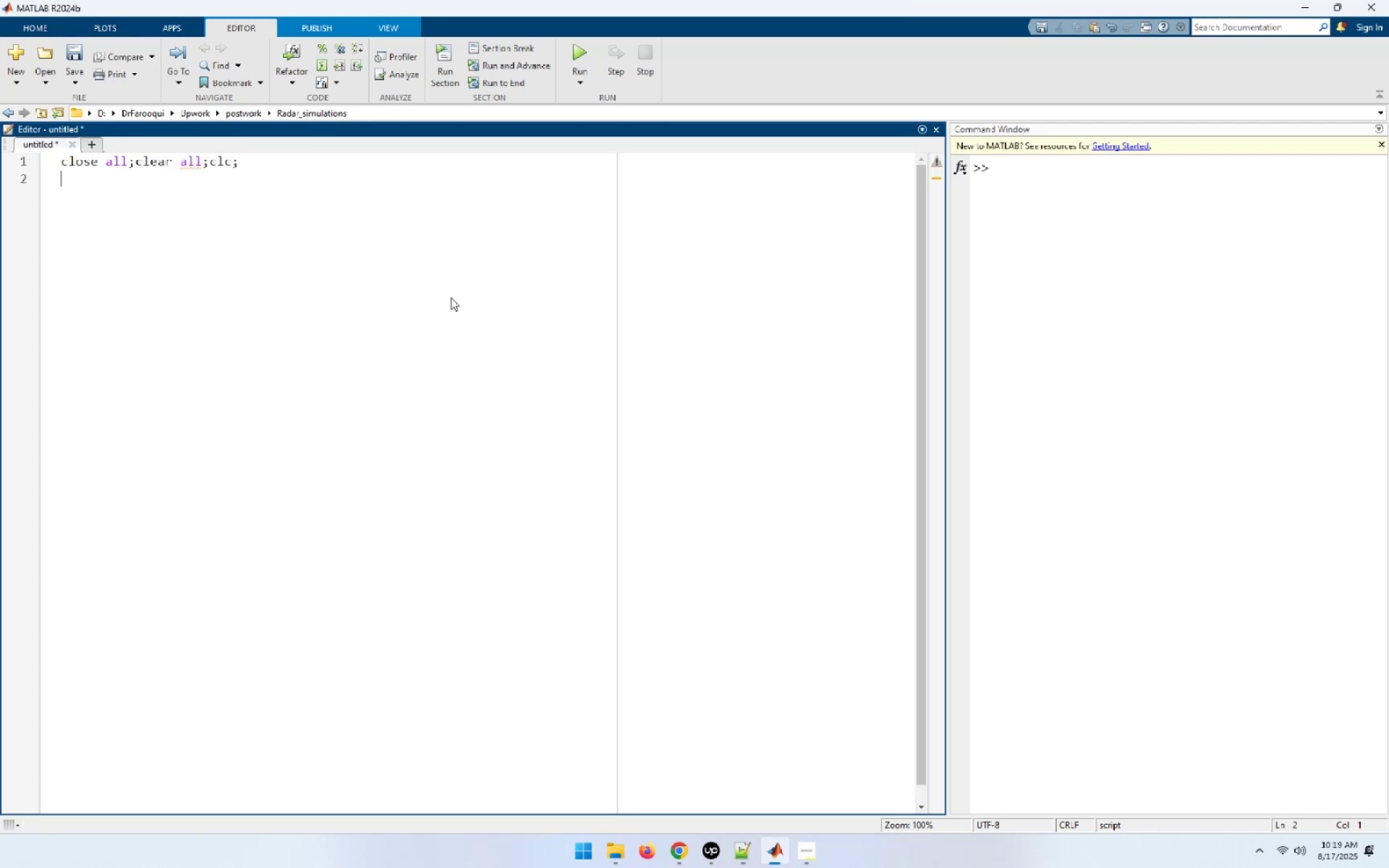 
type(range_reso)
key(Tab)
key(Backspace)
key(Backspace)
key(Backspace)
key(Backspace)
key(Backspace)
key(Backspace)
key(Backspace)
key(Backspace)
key(Backspace)
key(Backspace)
key(Backspace)
key(Backspace)
key(Backspace)
type( = 25;)
 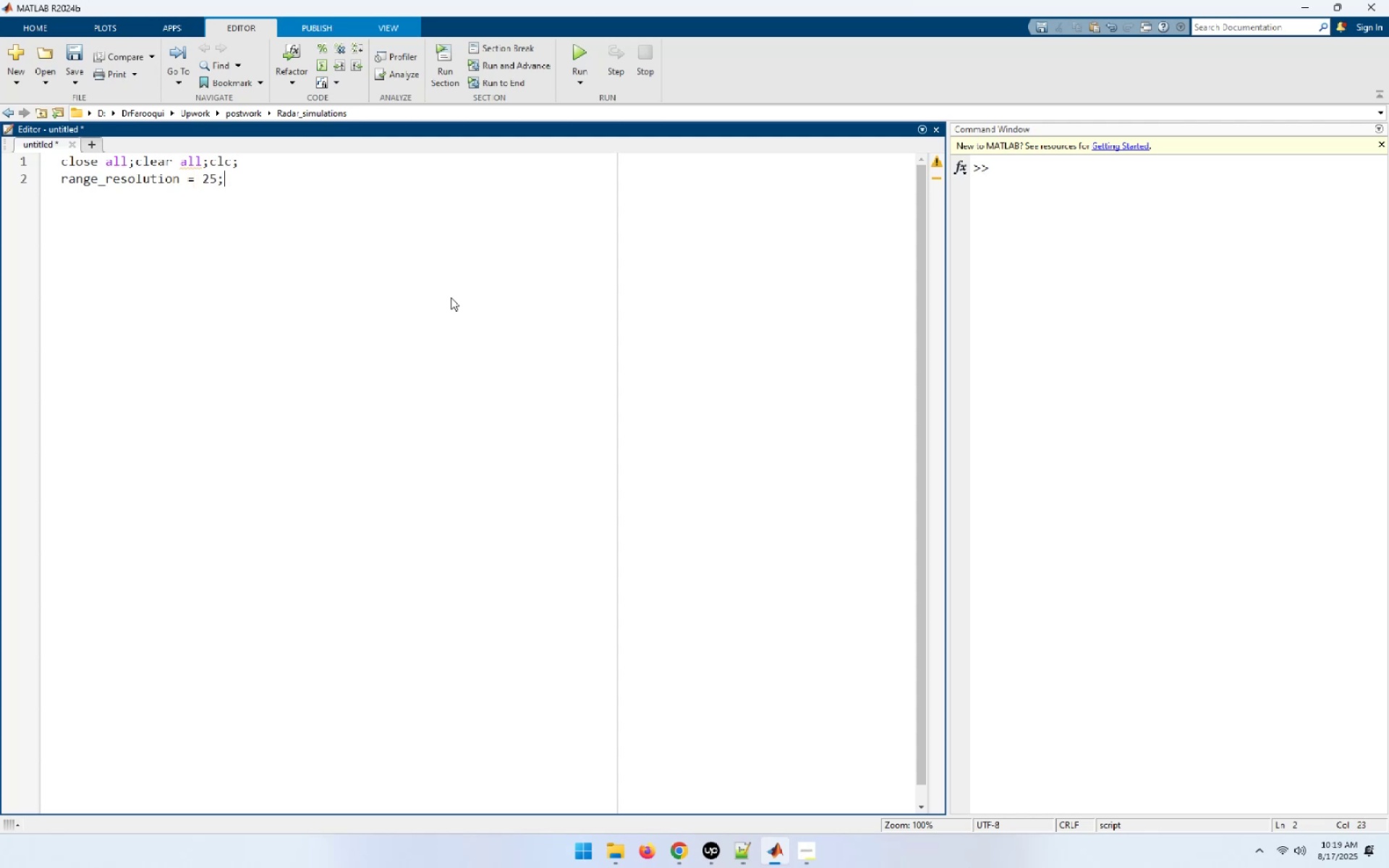 
key(Enter)
 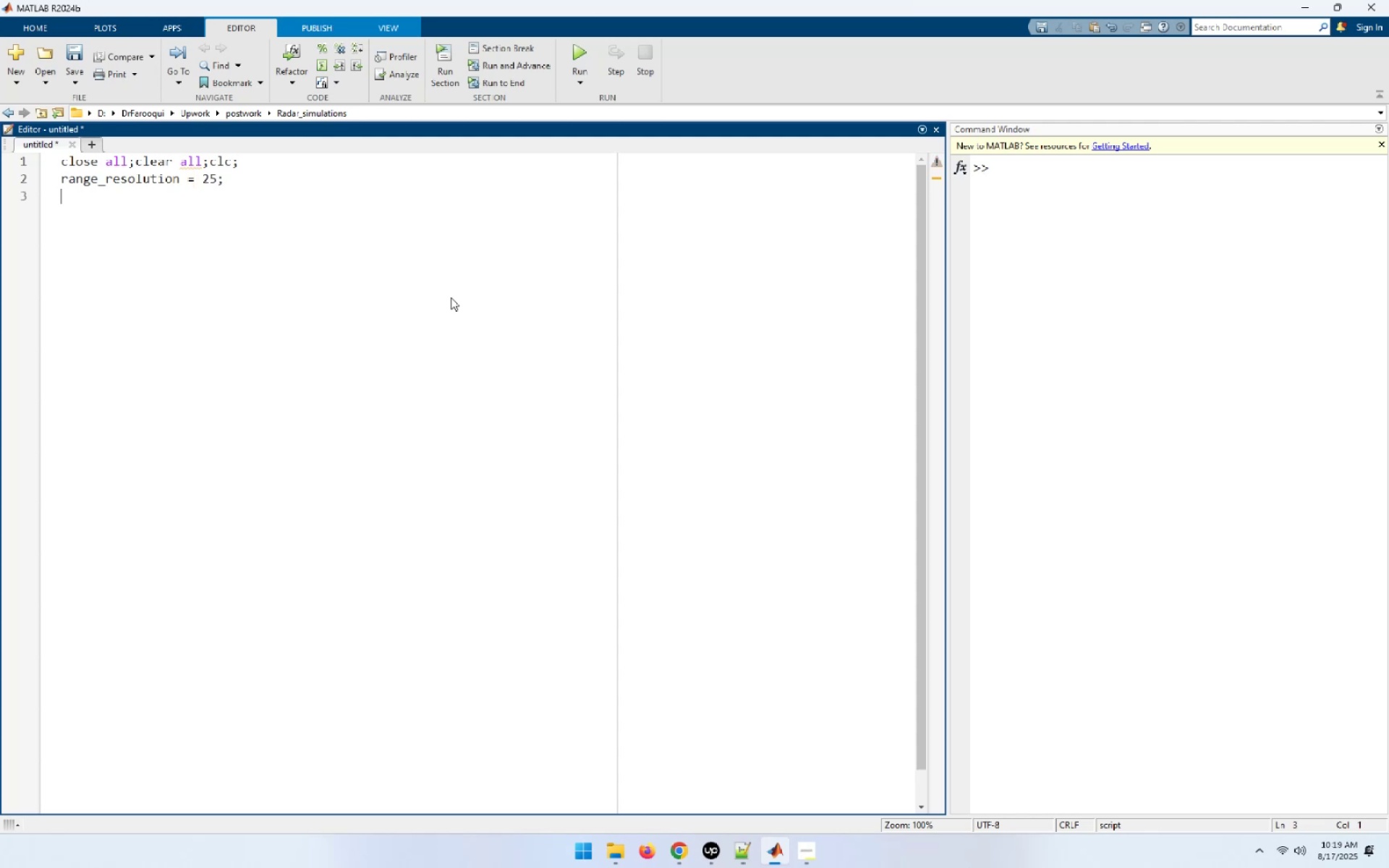 
type(backscatter_coefficient = [0.01, 0.05, 0.25];)
 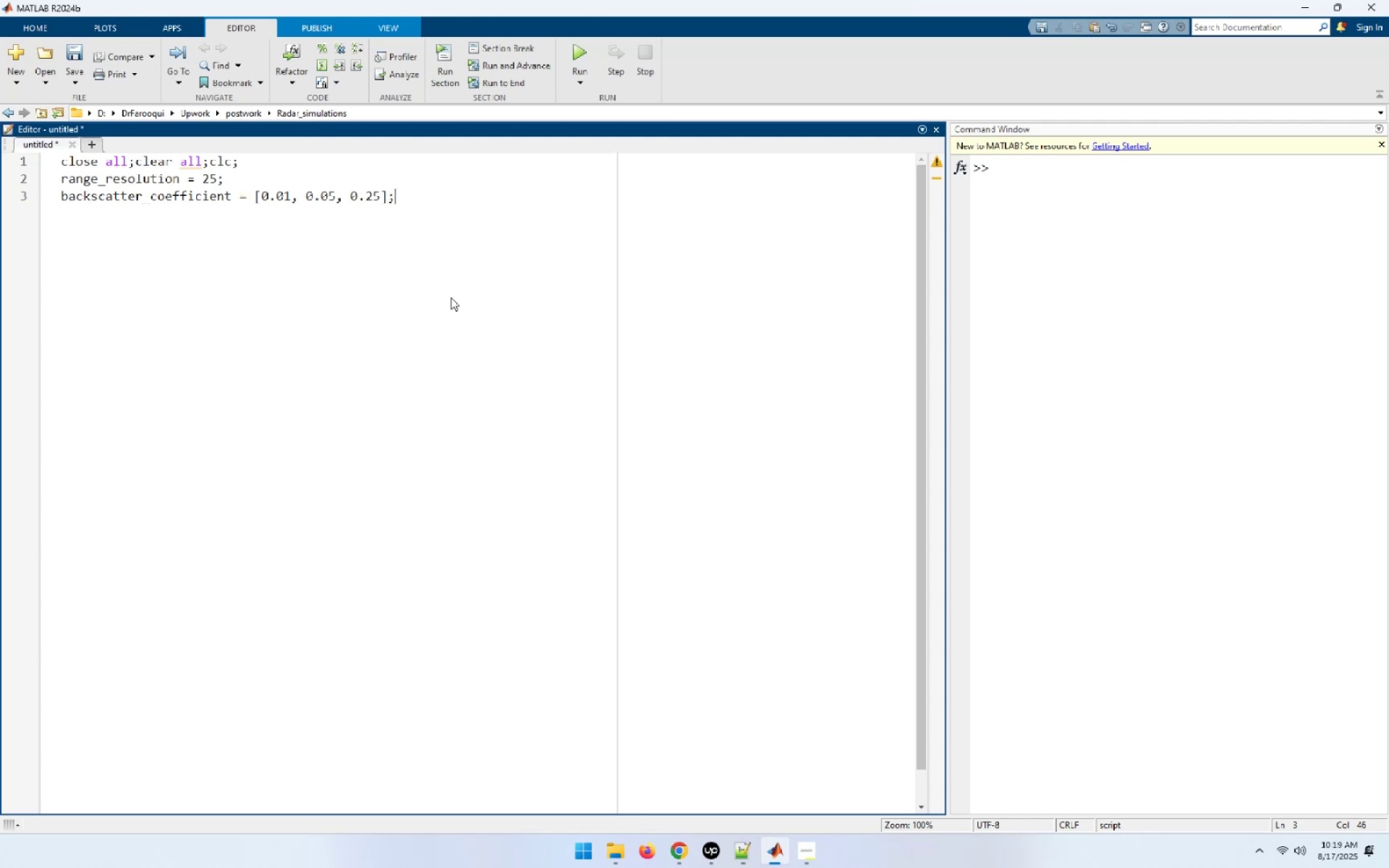 
key(Enter)
 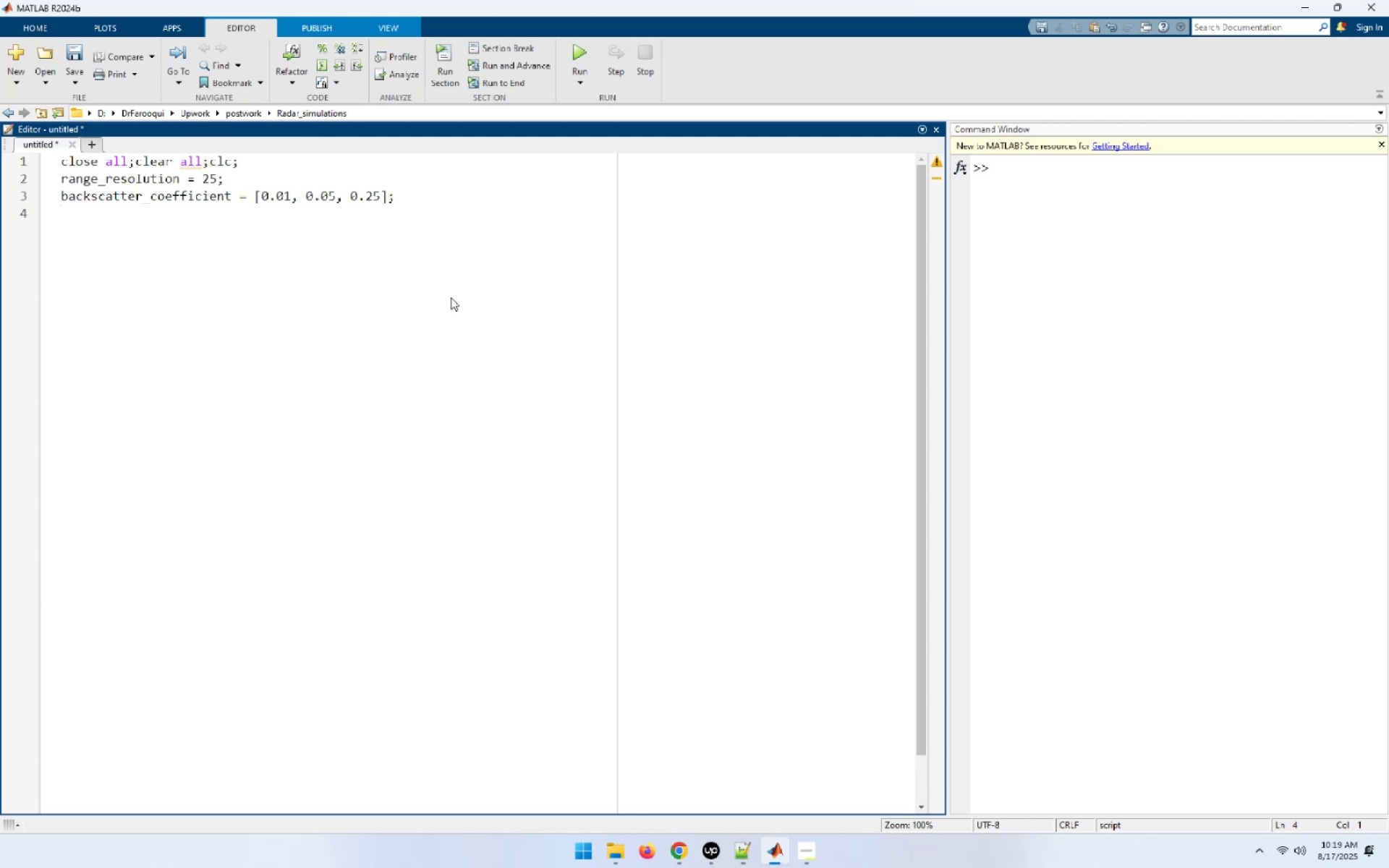 
key(Enter)
 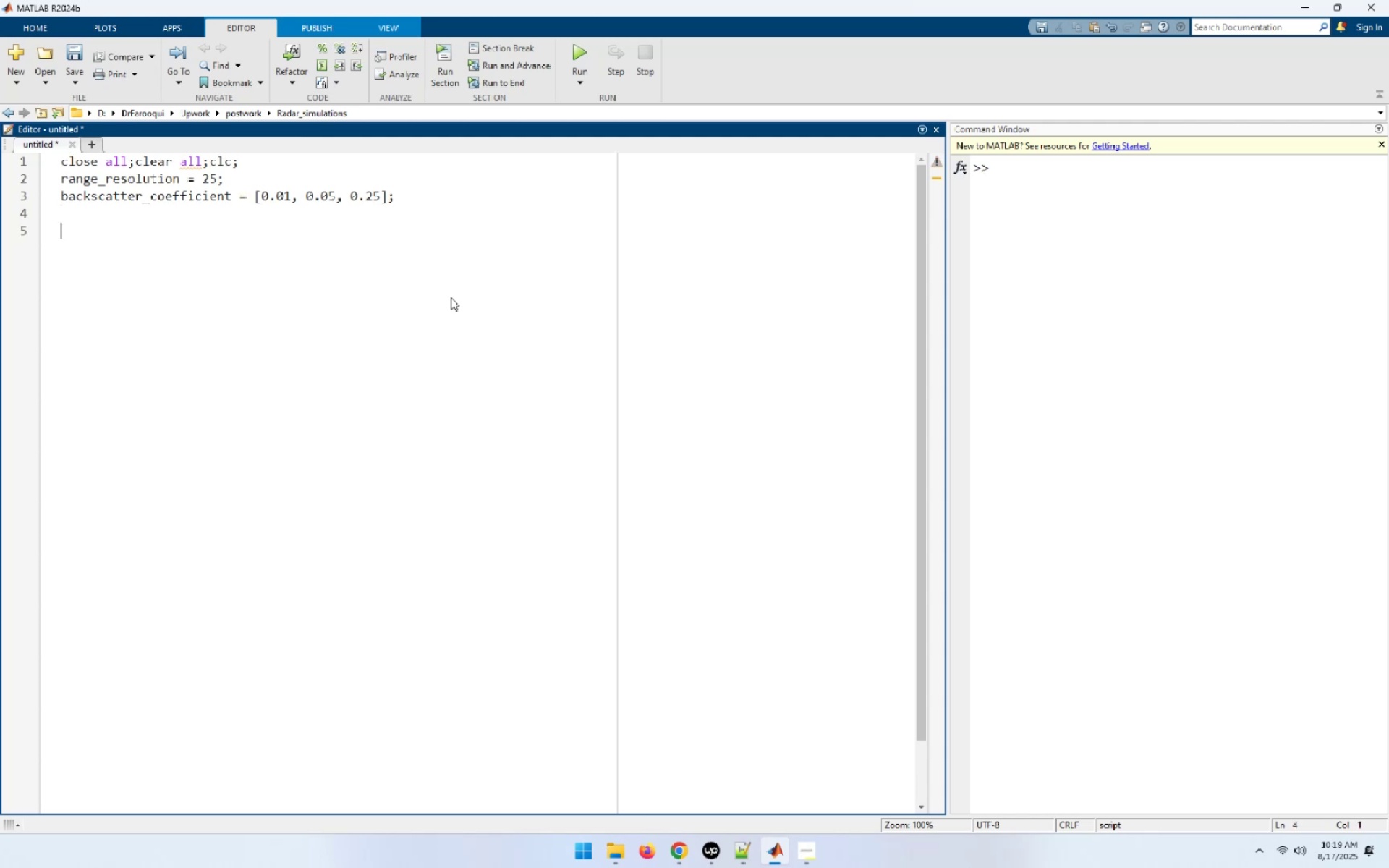 
type(average-)
key(Backspace)
type(_power = 500;)
 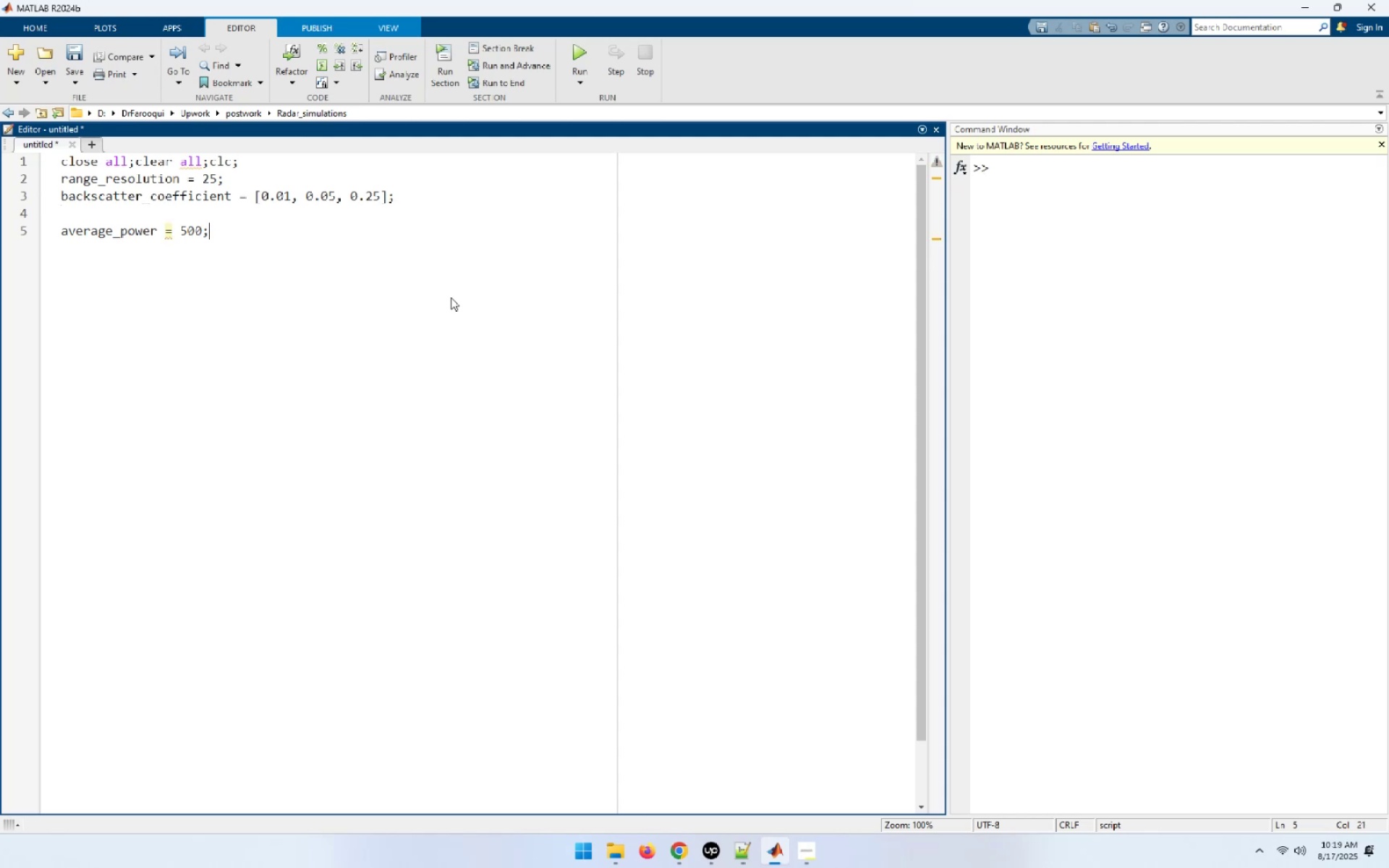 
 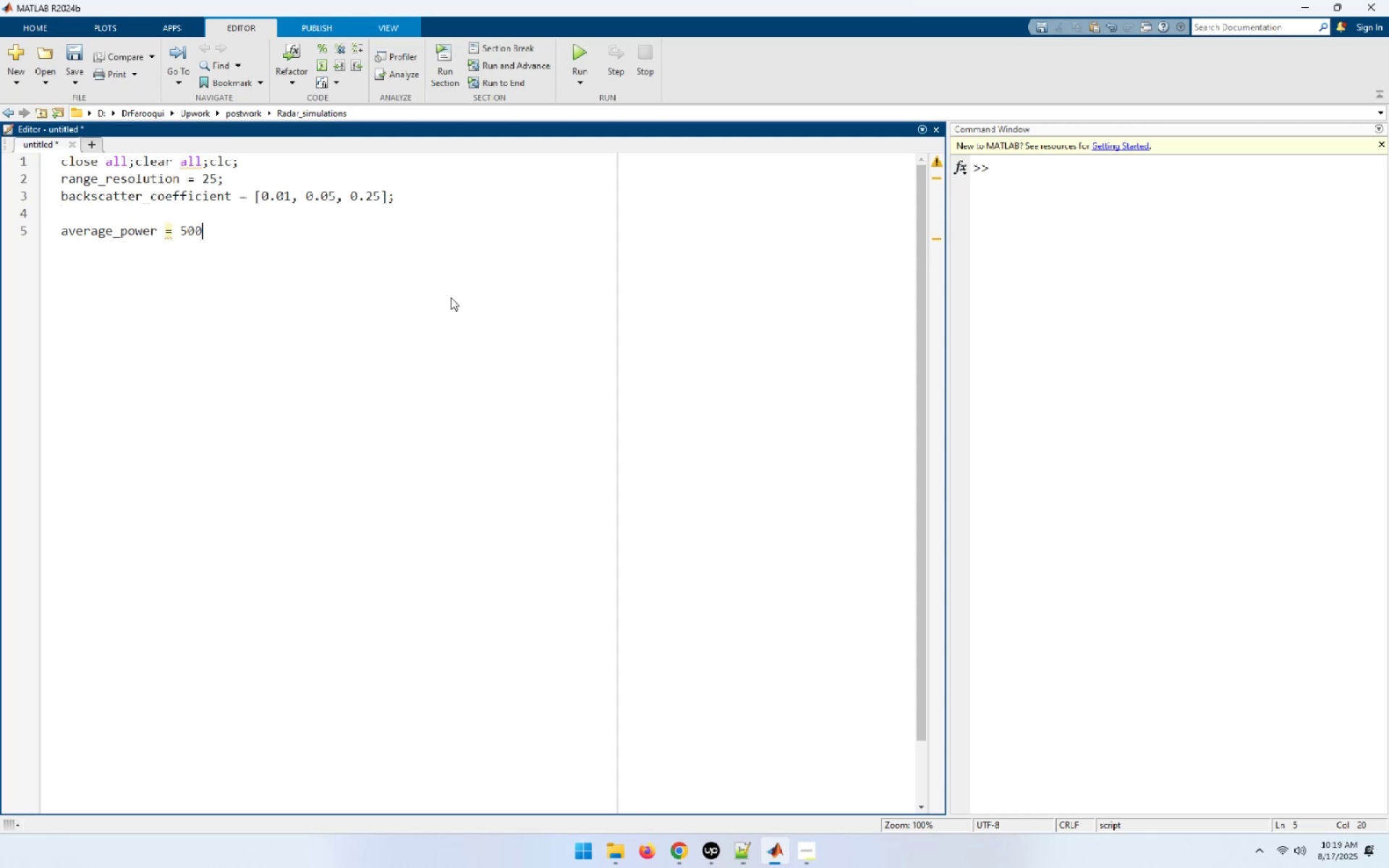 
key(Enter)
 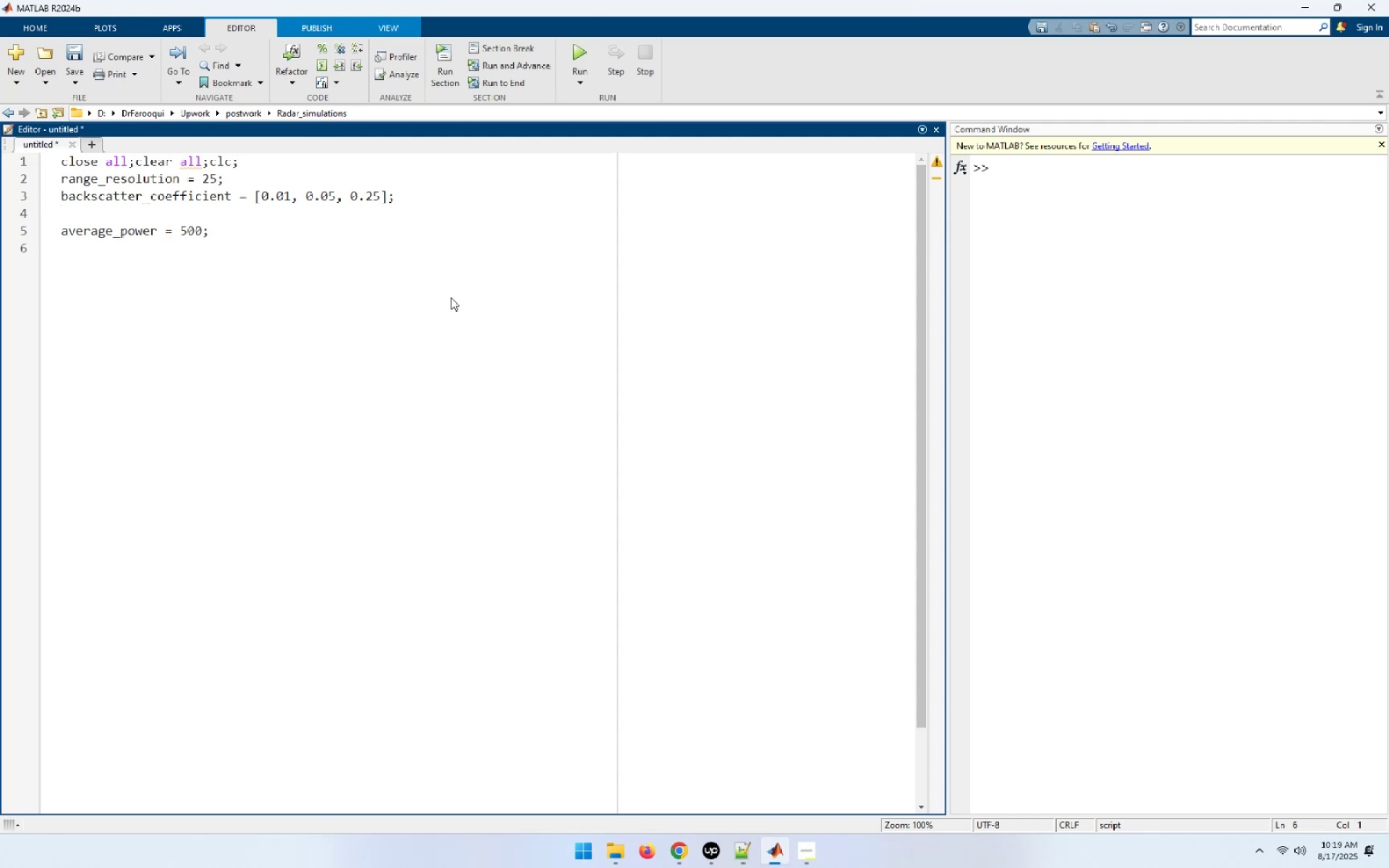 
key(Enter)
 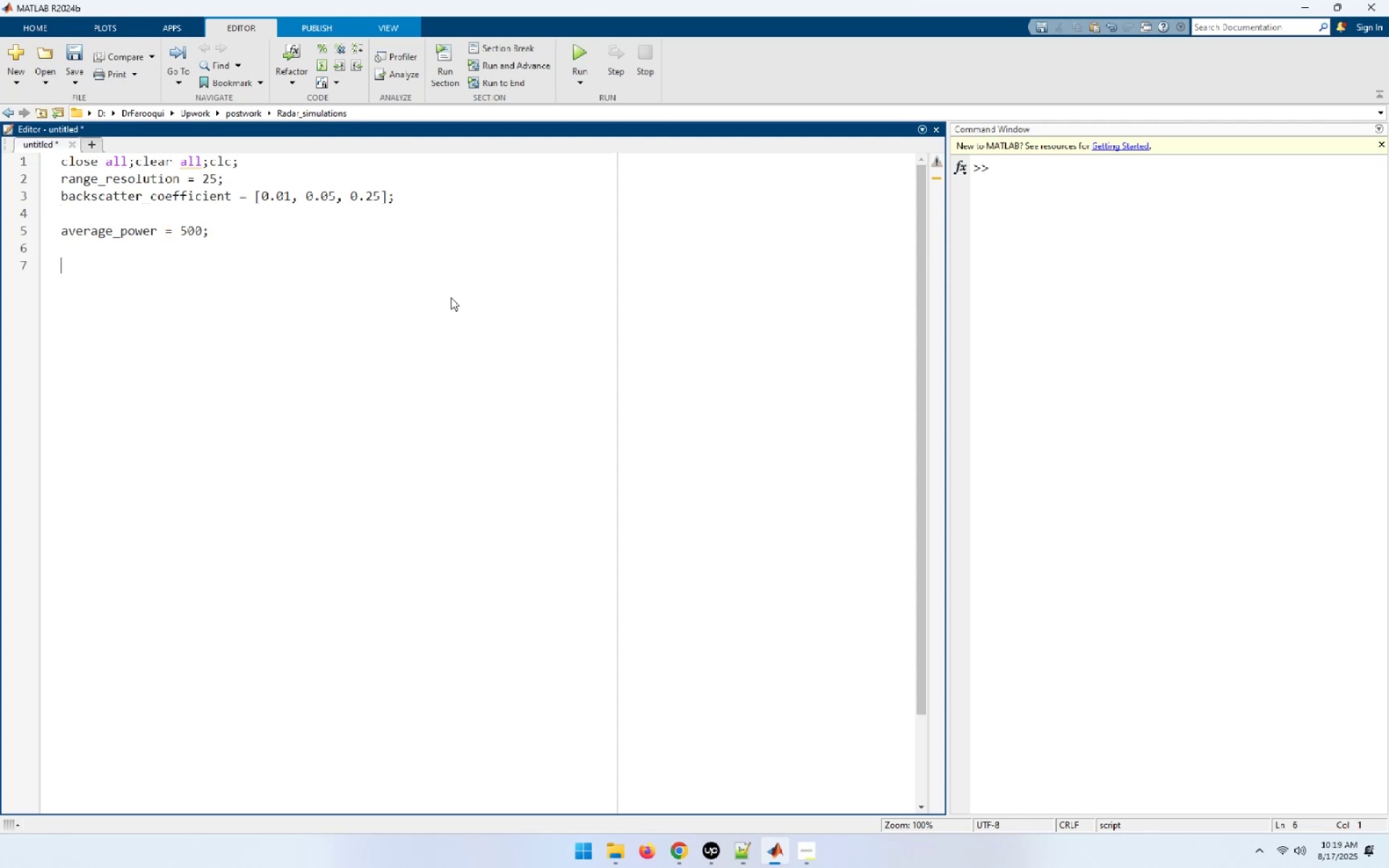 
type(effective_)
 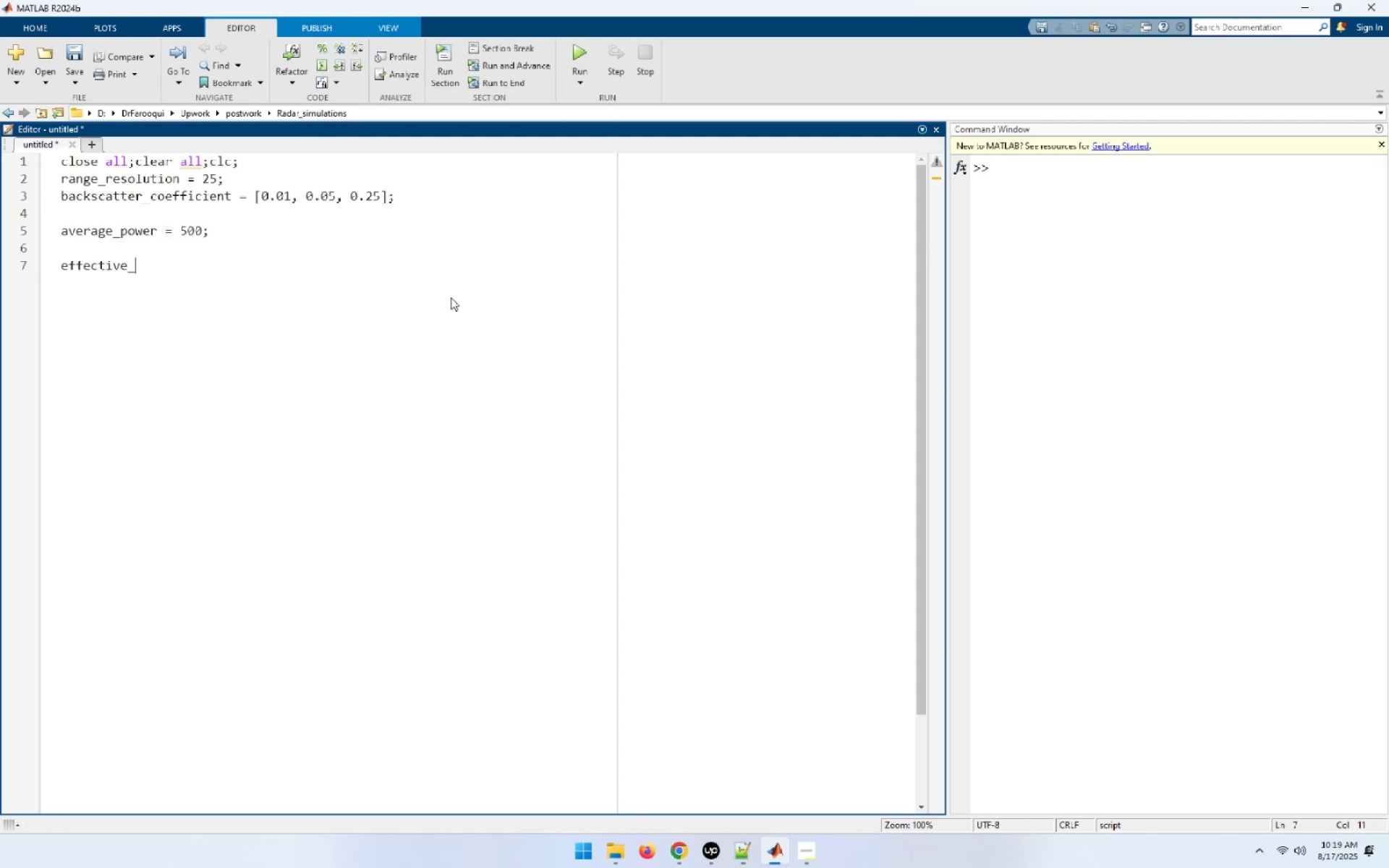 
type(aperture = 1;)
 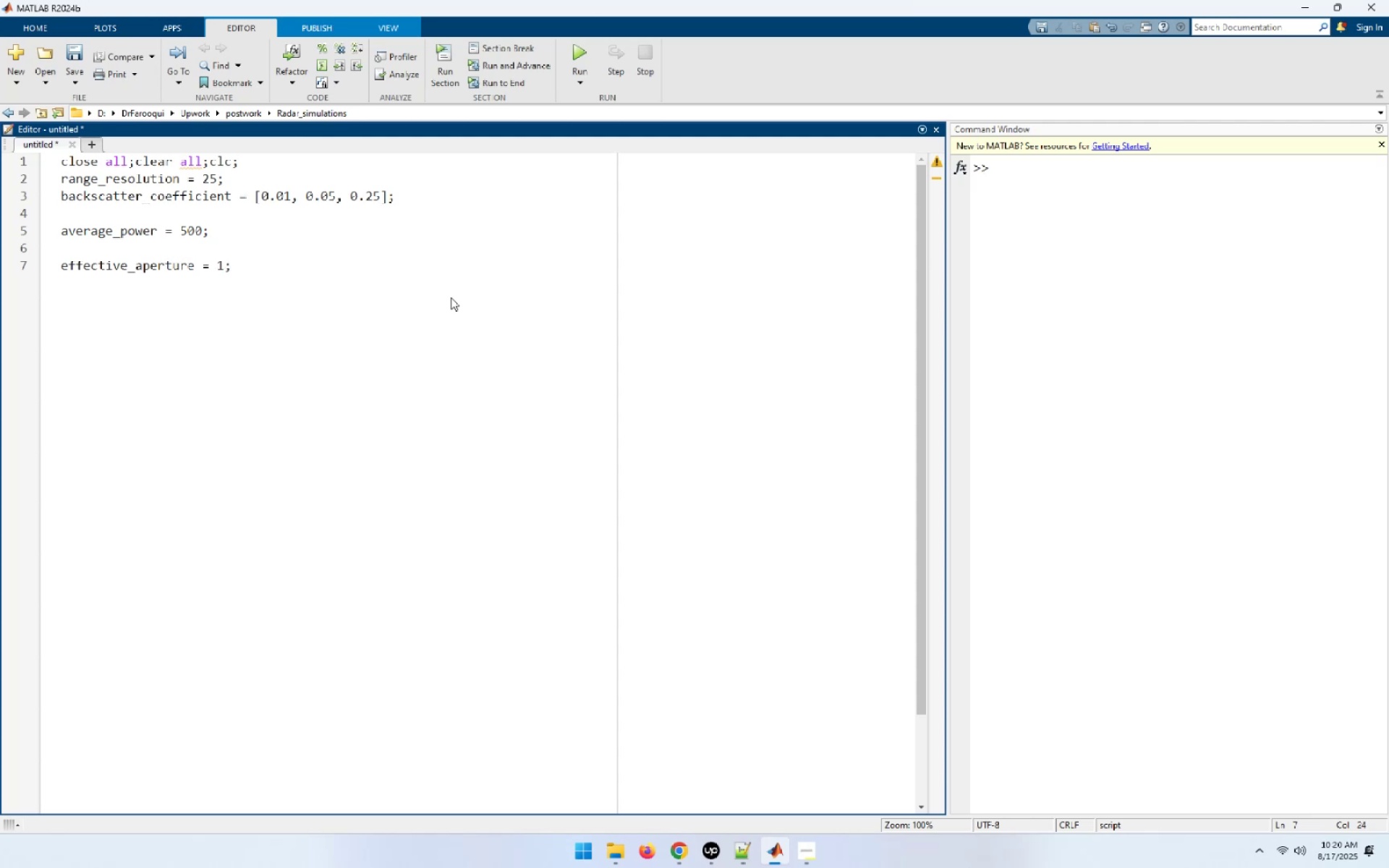 
key(ArrowUp)
 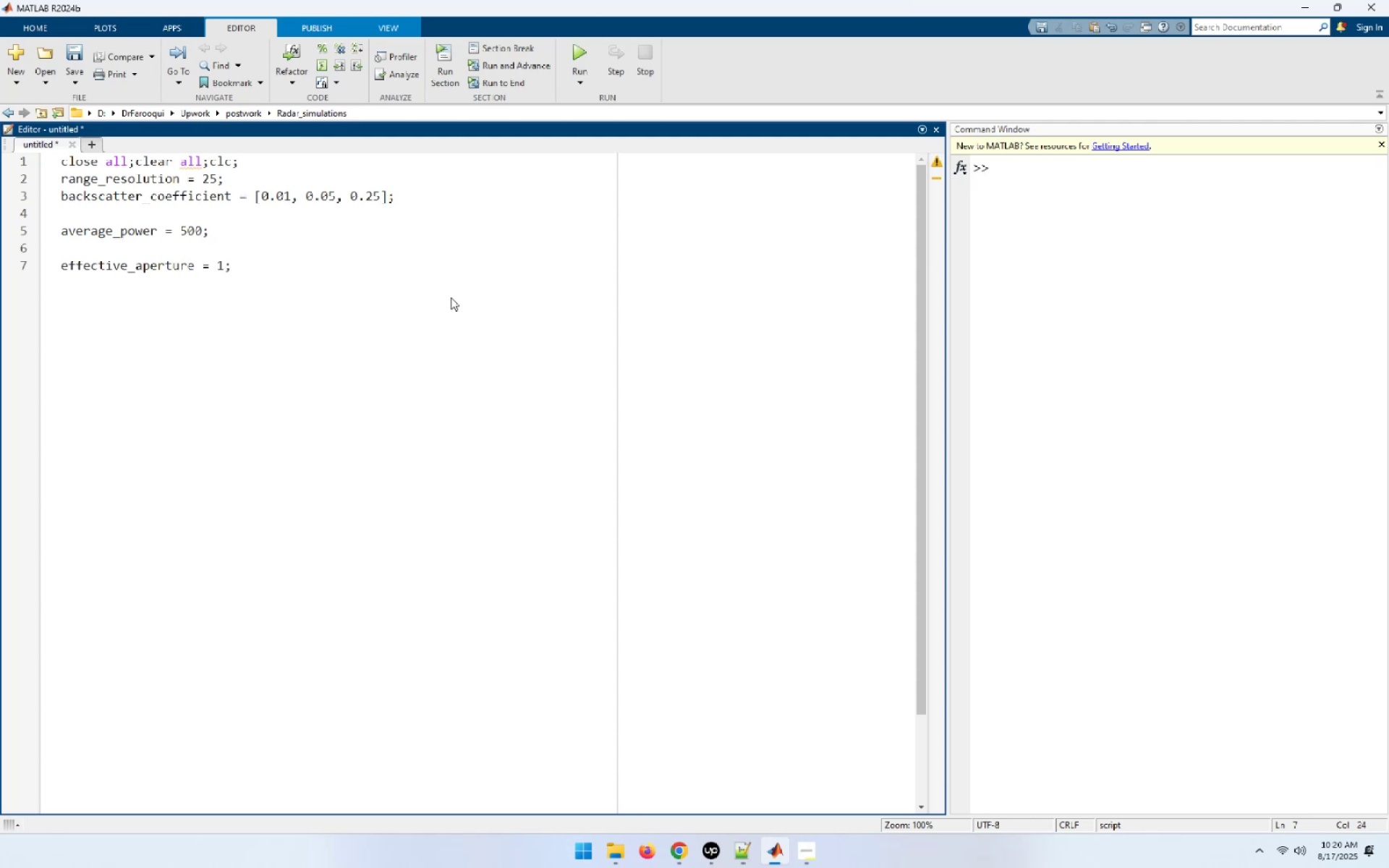 
key(ArrowUp)
 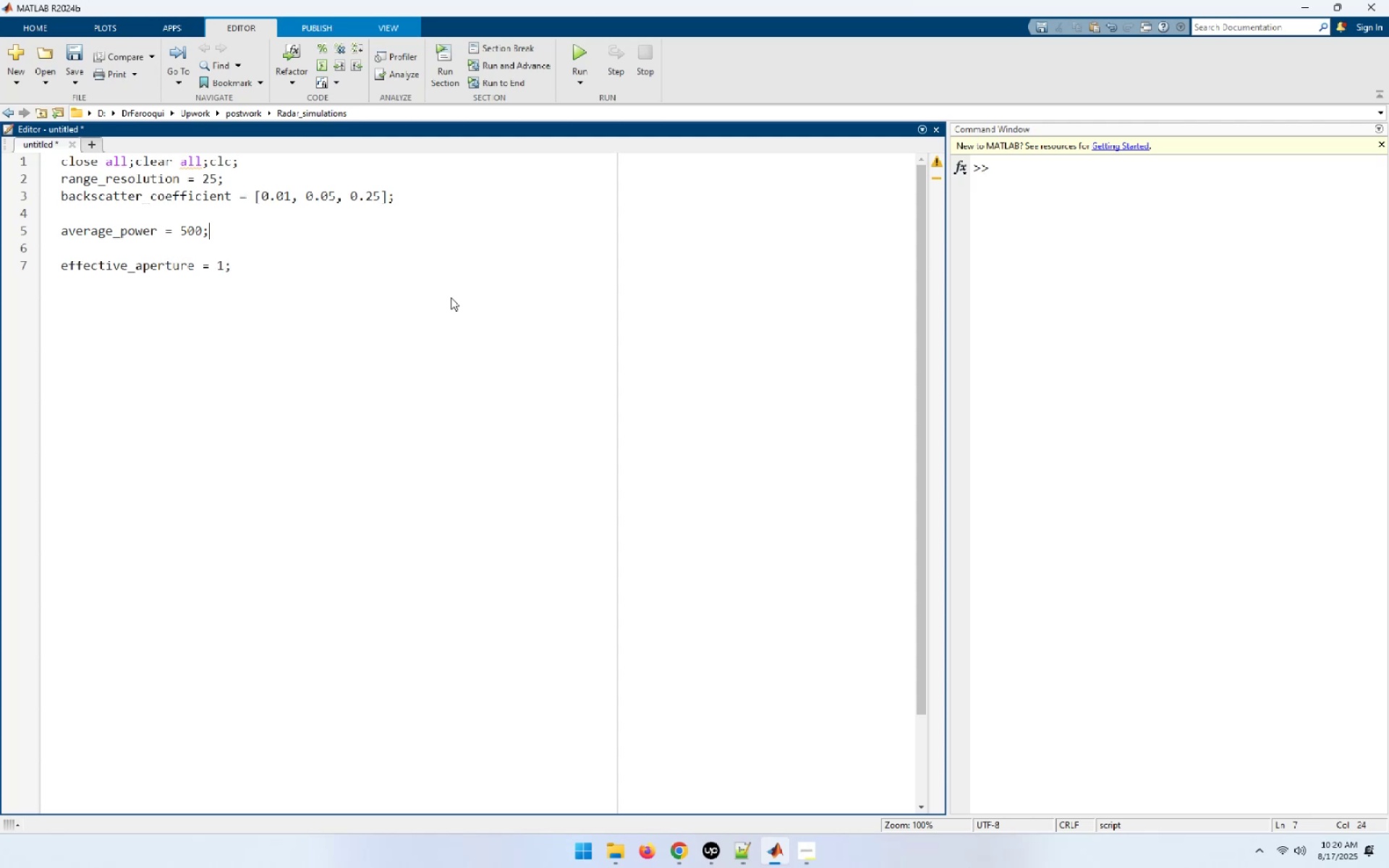 
key(ArrowUp)
 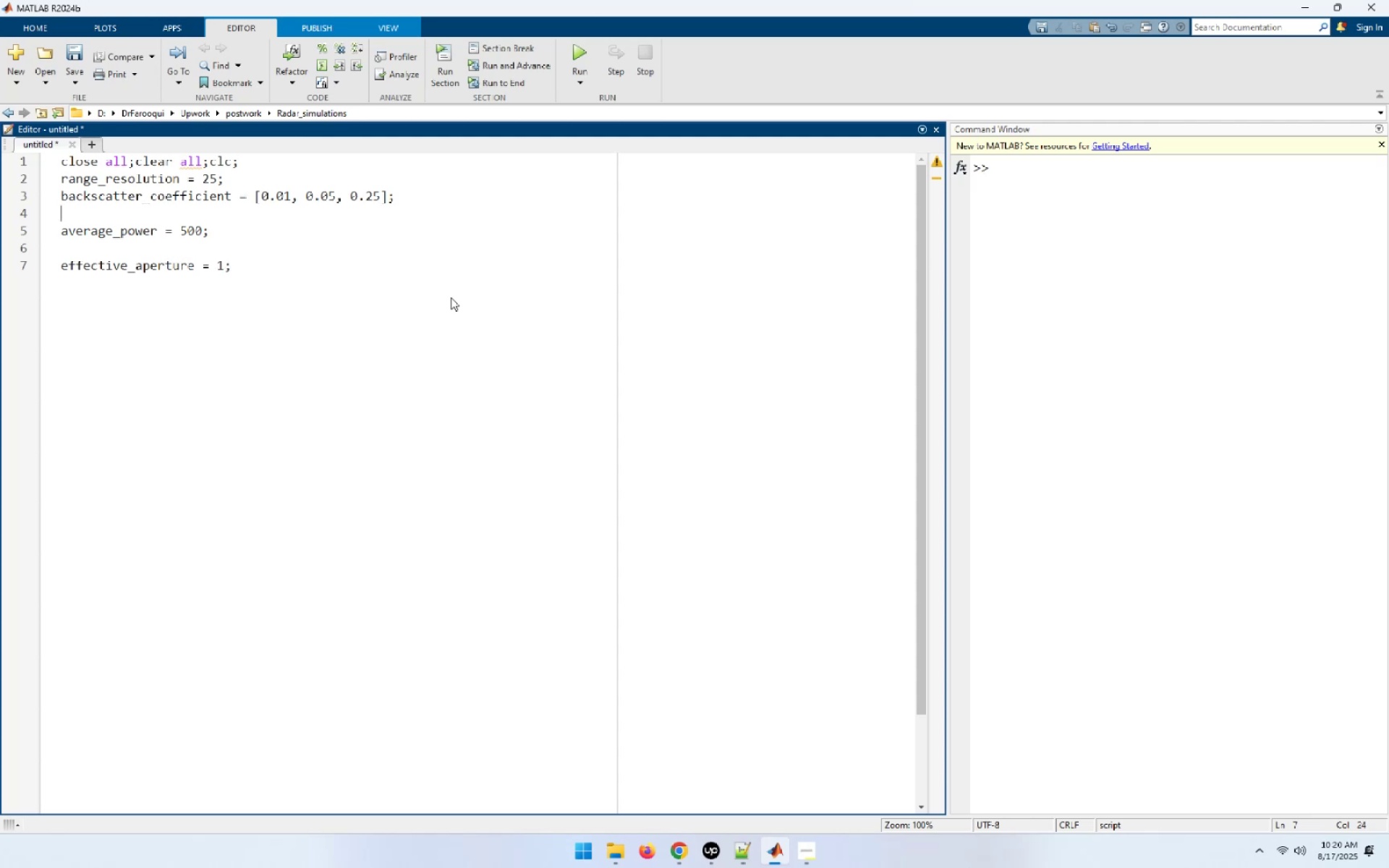 
key(ArrowUp)
 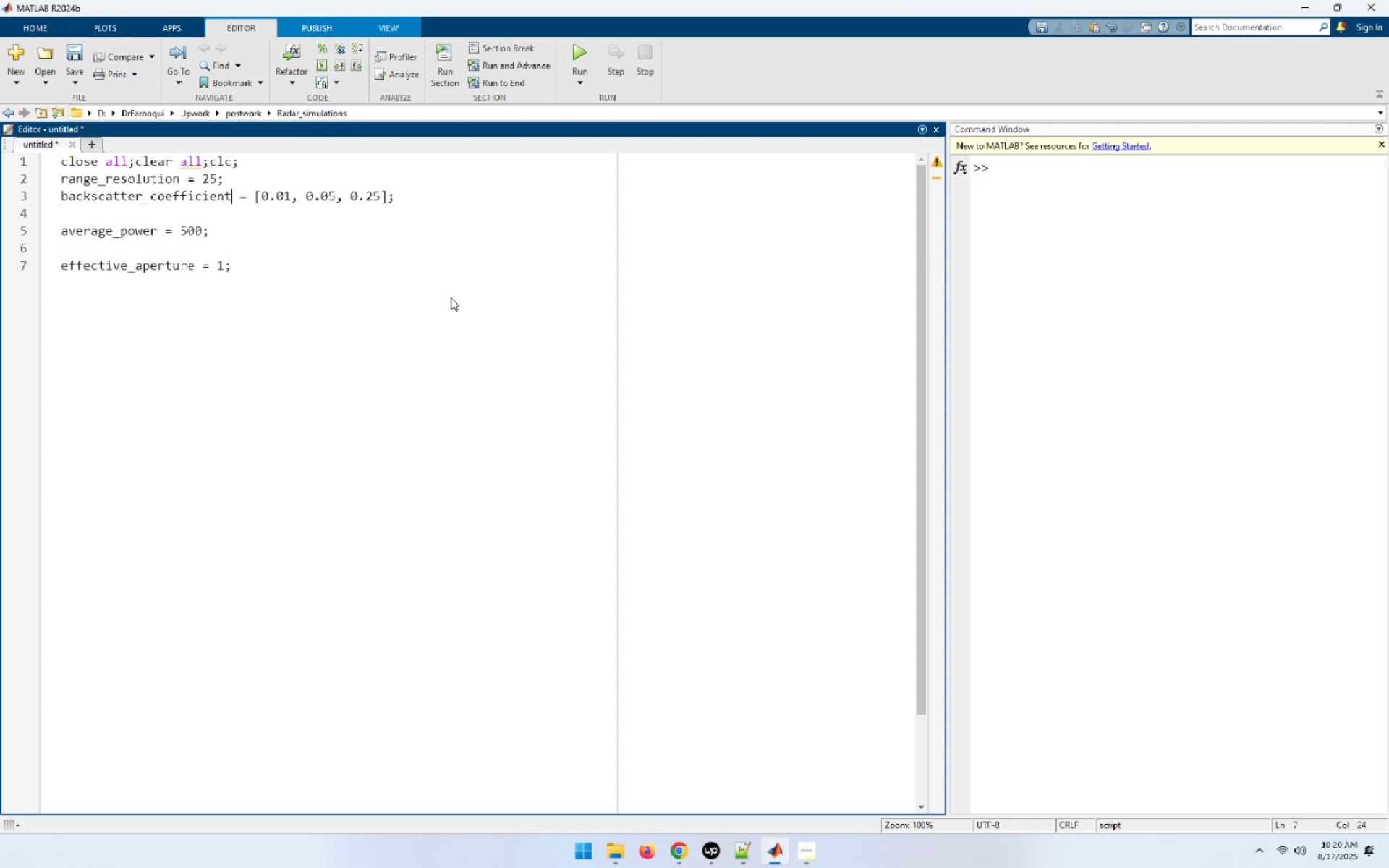 
key(End)
 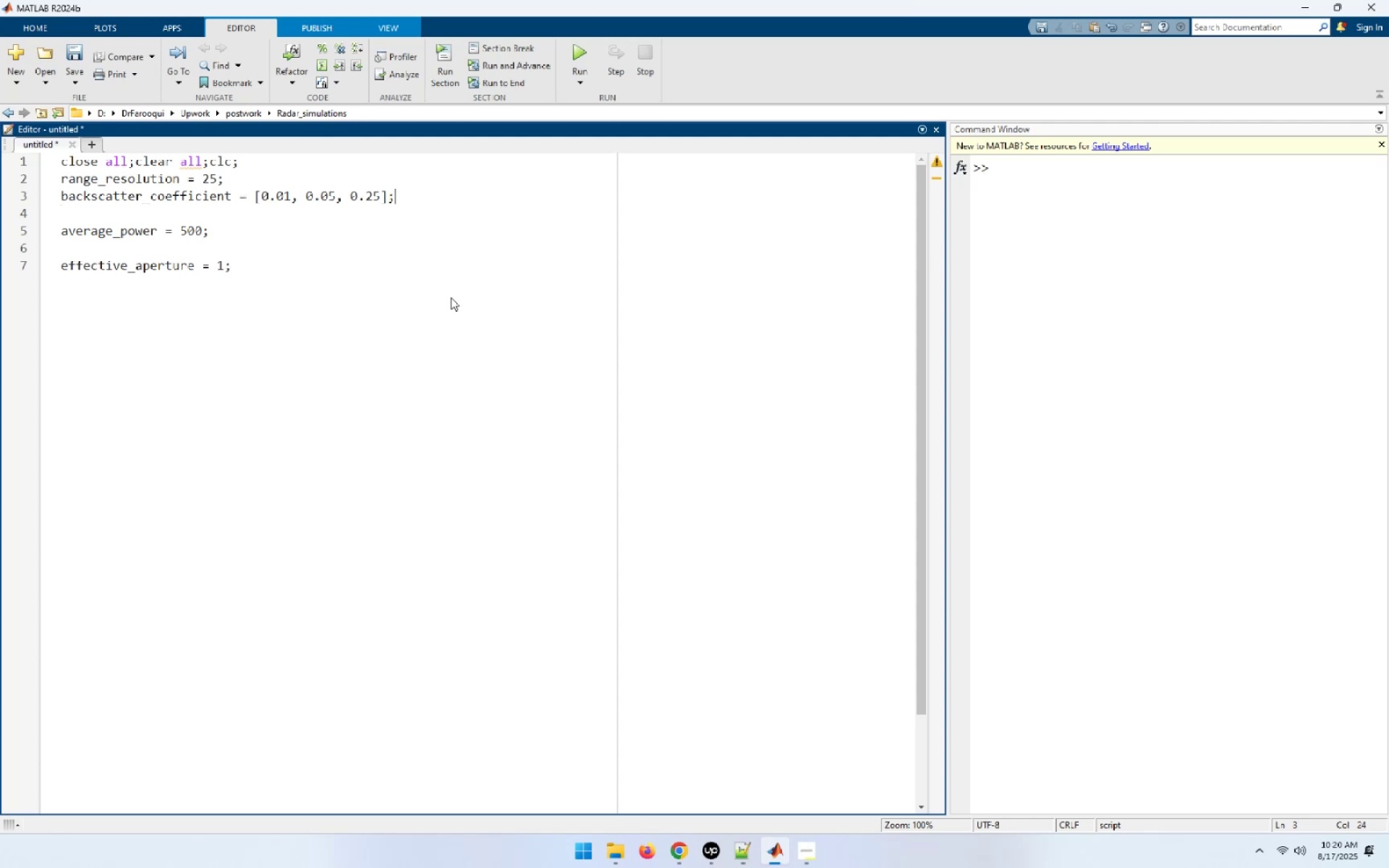 
key(Delete)
 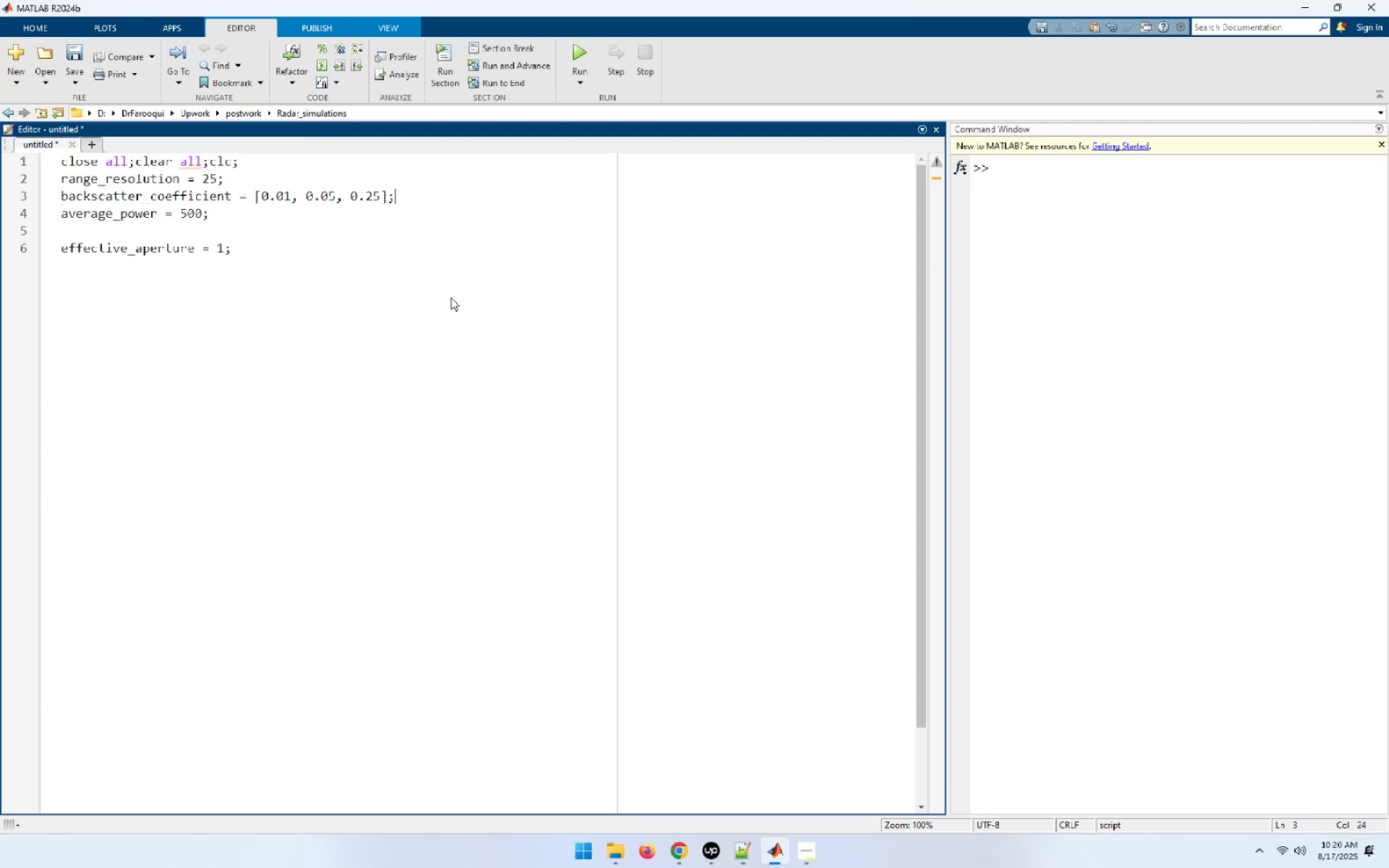 
key(ArrowDown)
 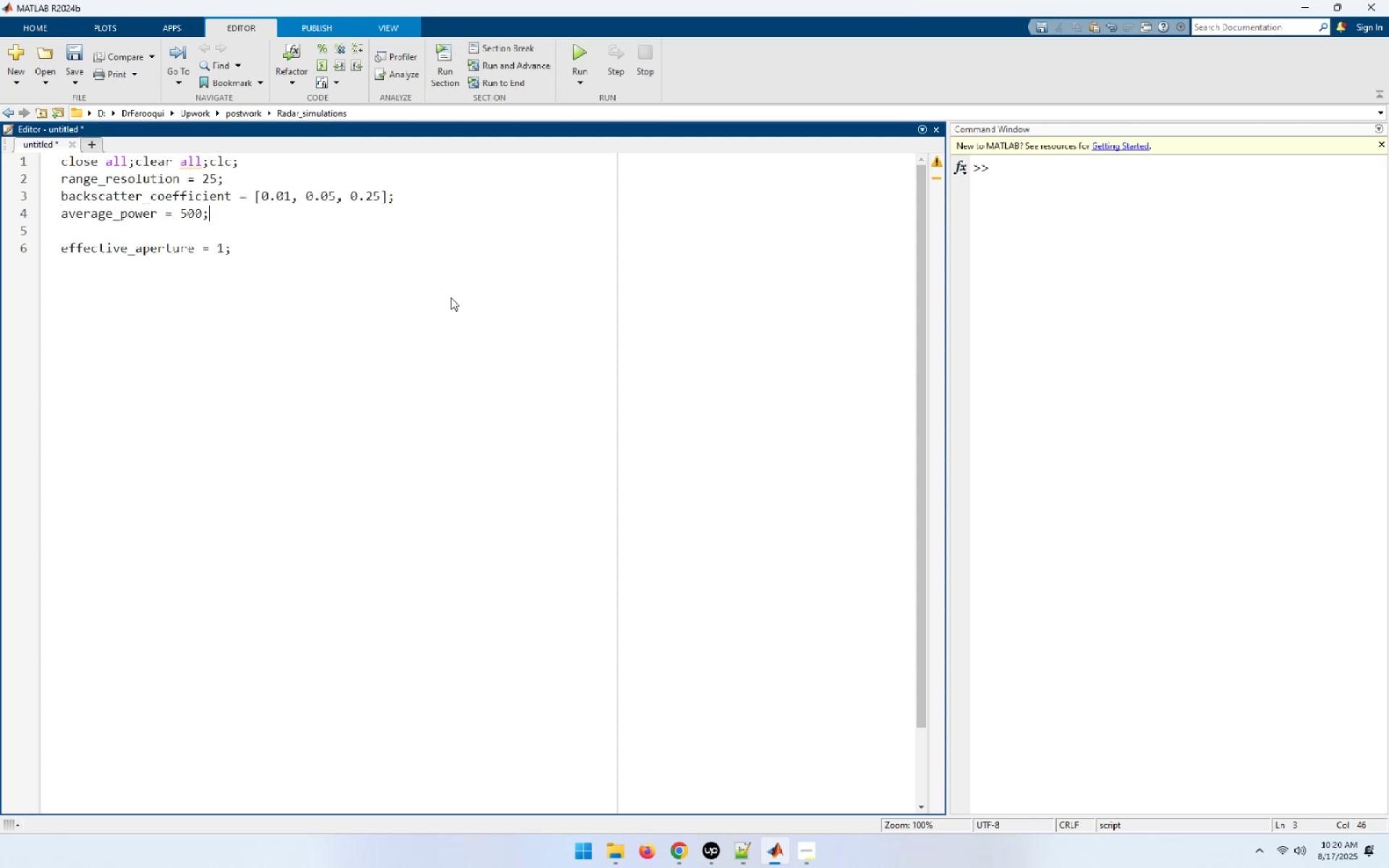 
key(End)
 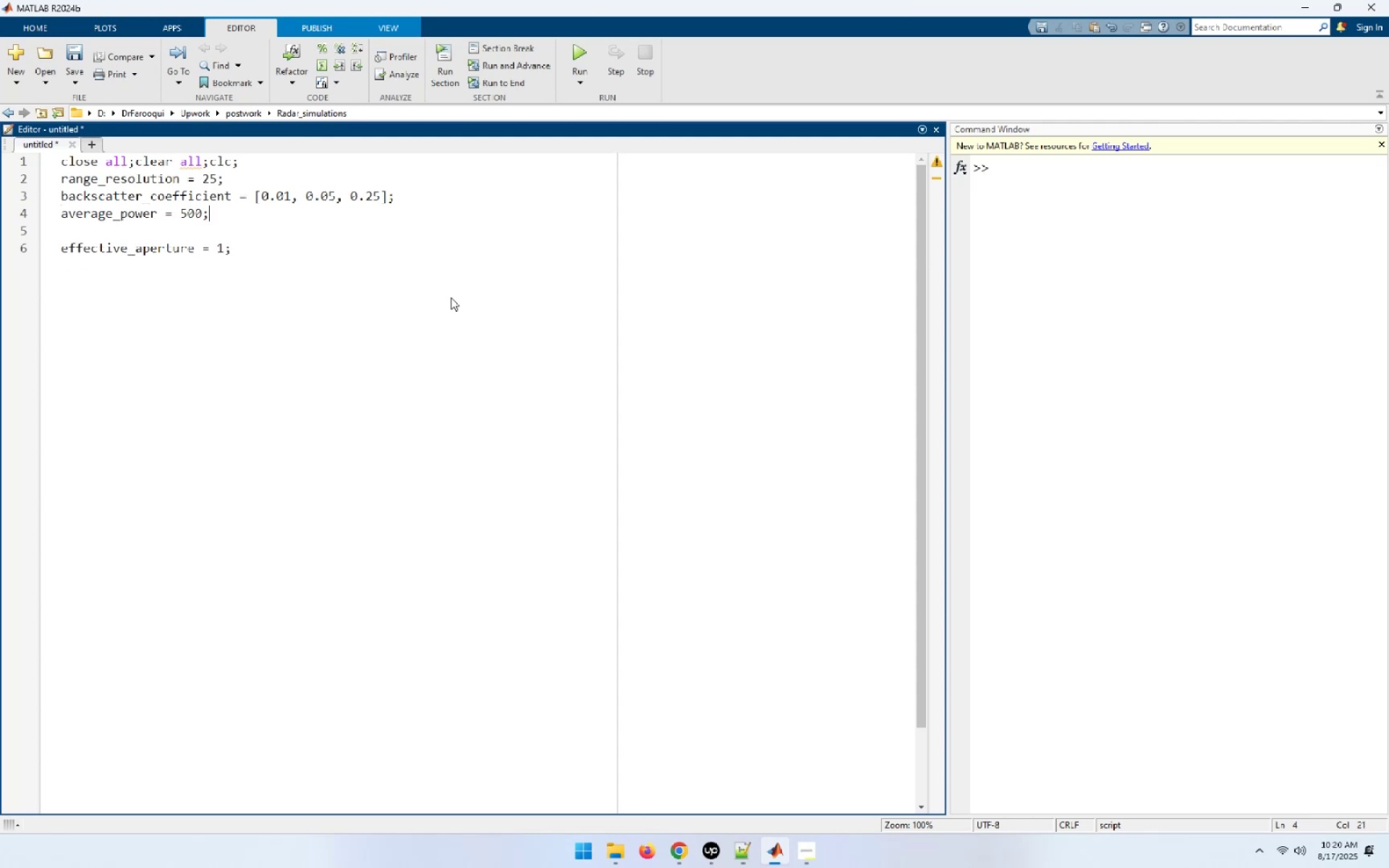 
key(Delete)
 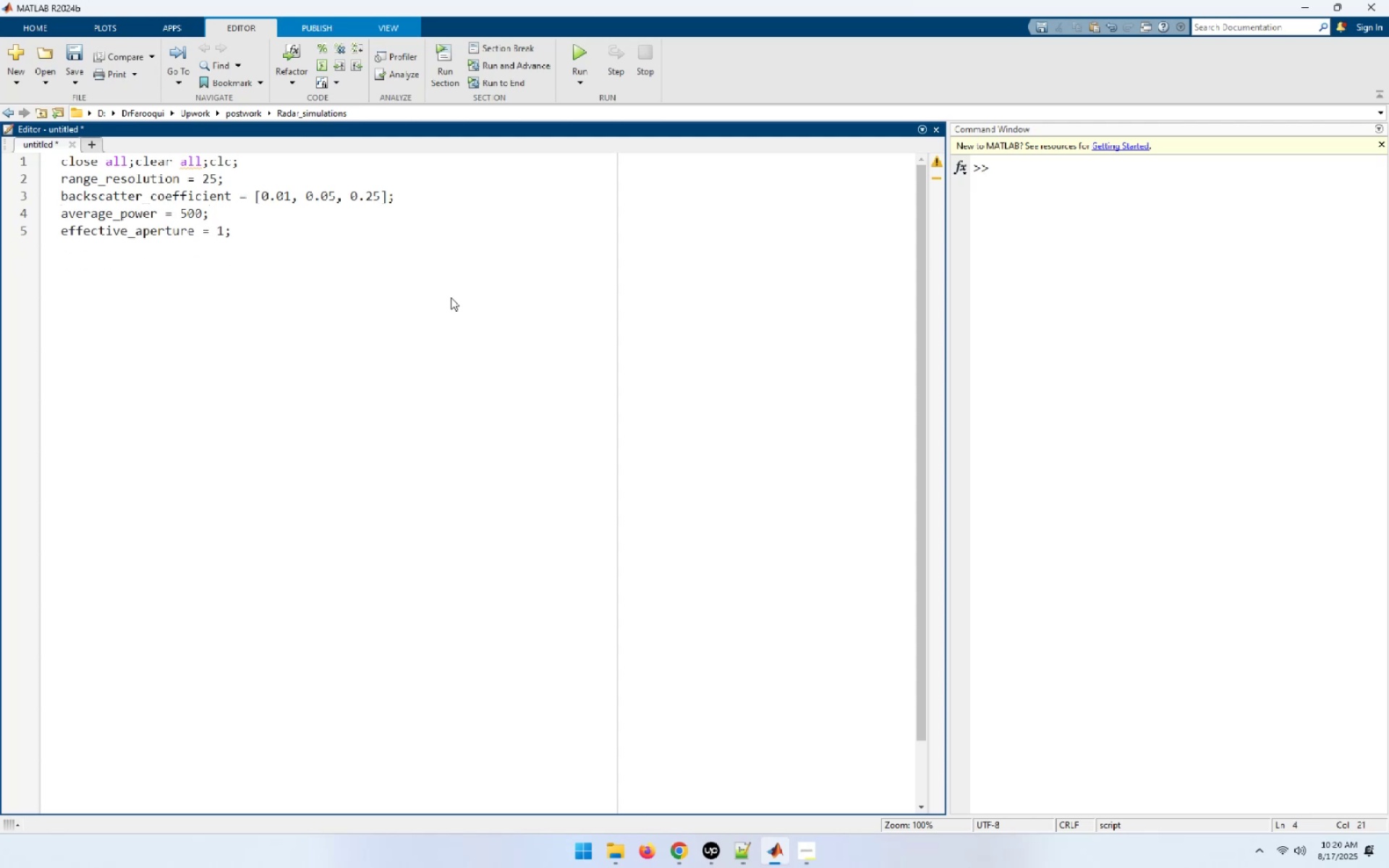 
key(ArrowLeft)
 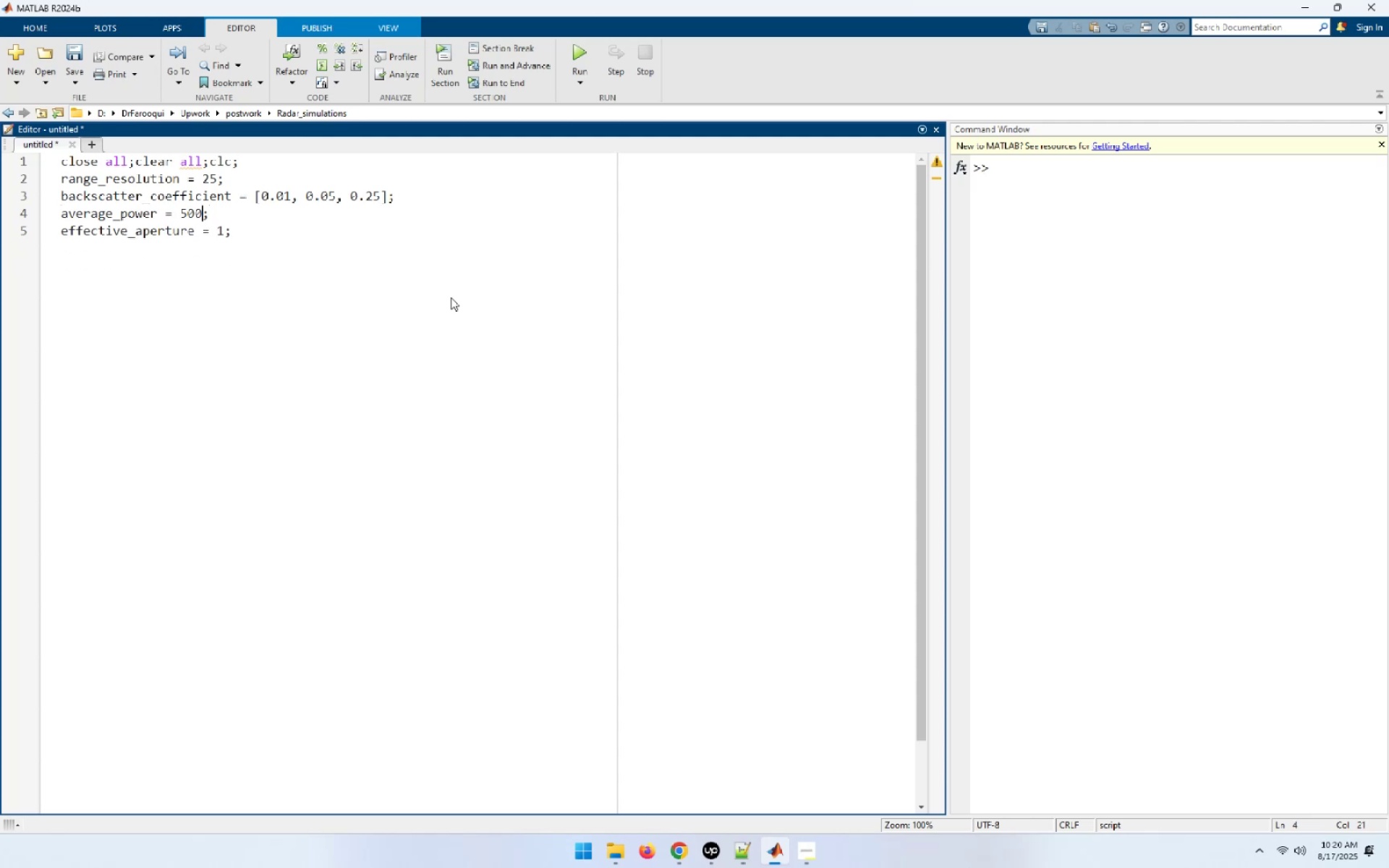 
key(ArrowLeft)
 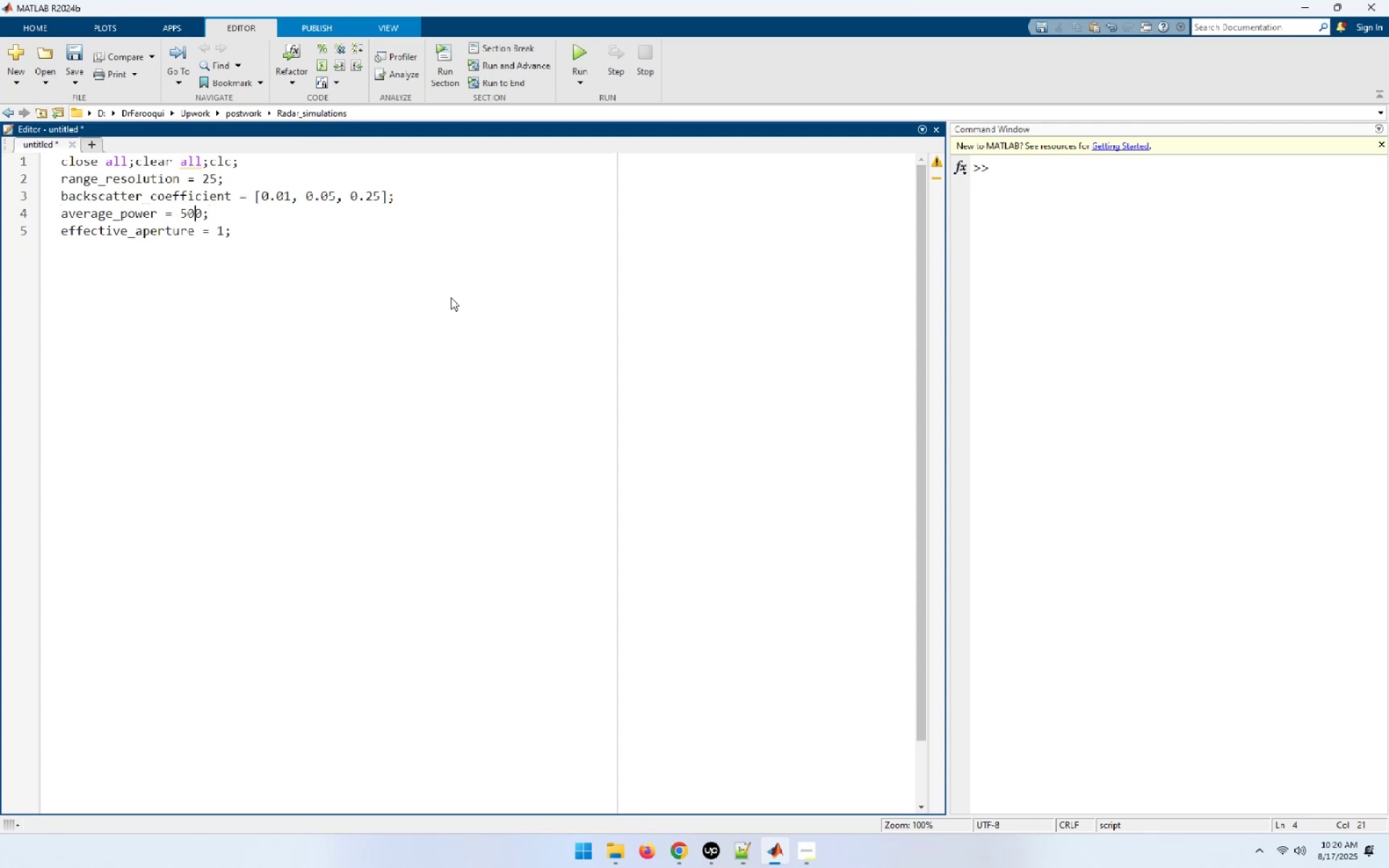 
key(ArrowLeft)
 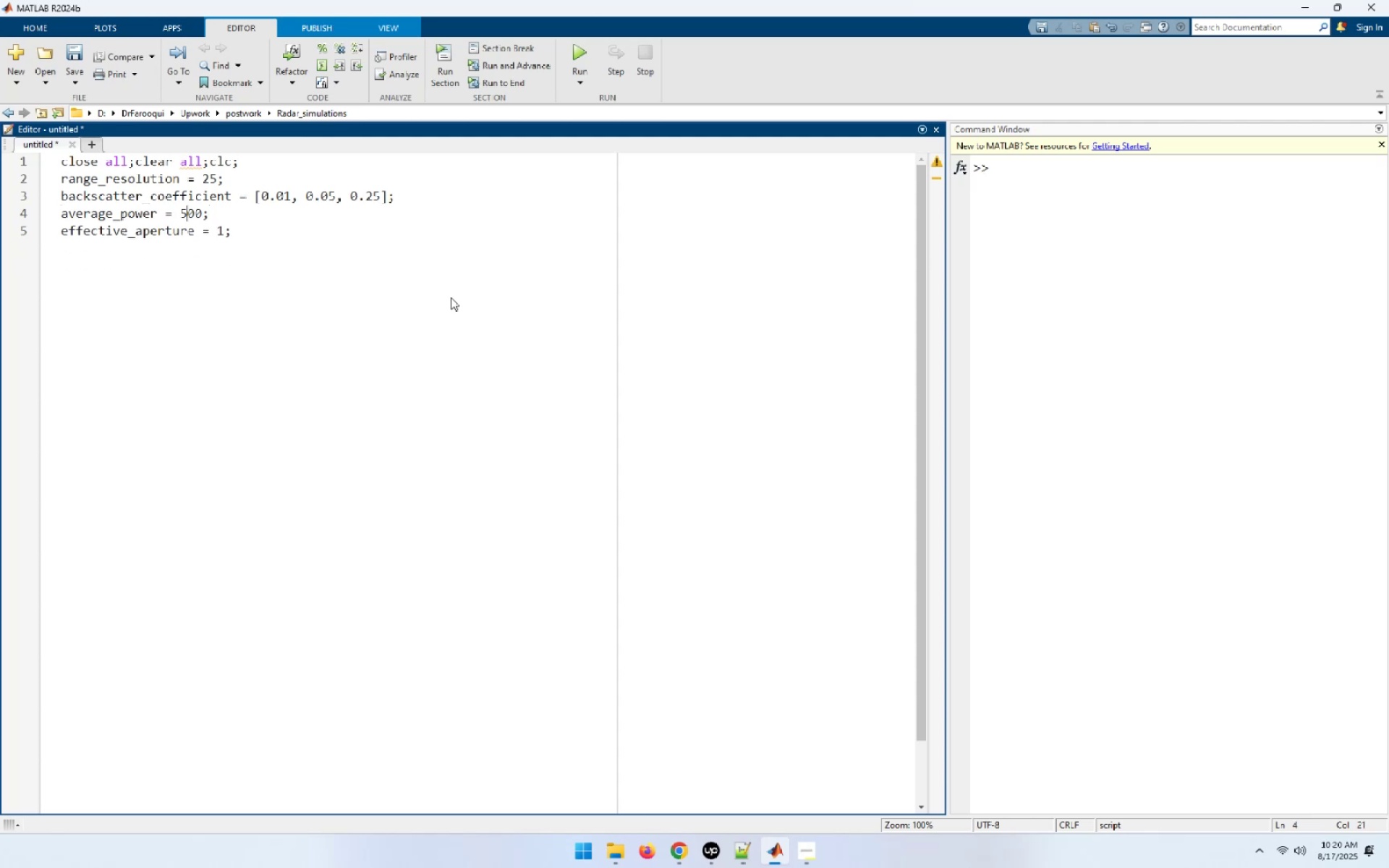 
key(ArrowLeft)
 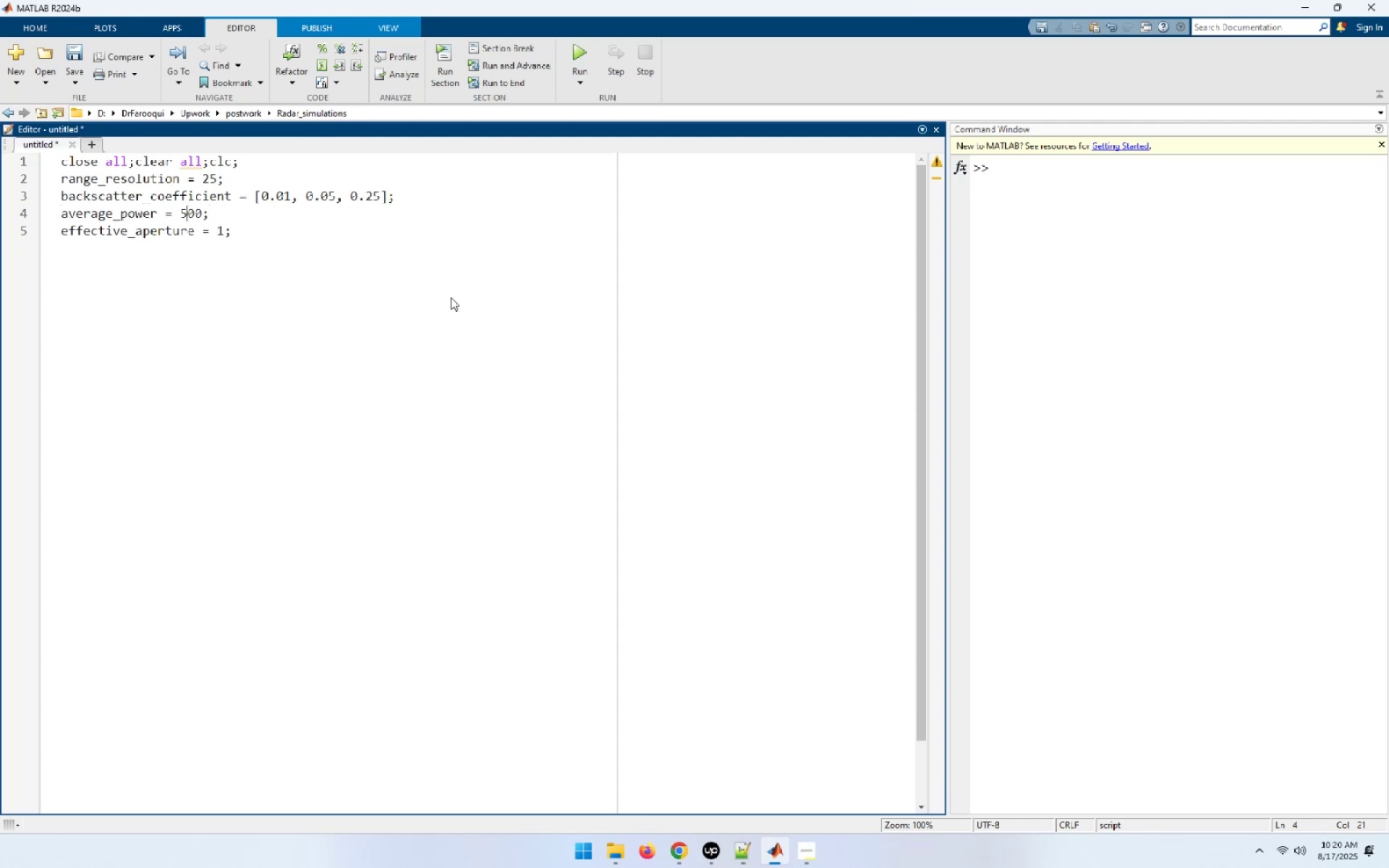 
key(ArrowLeft)
 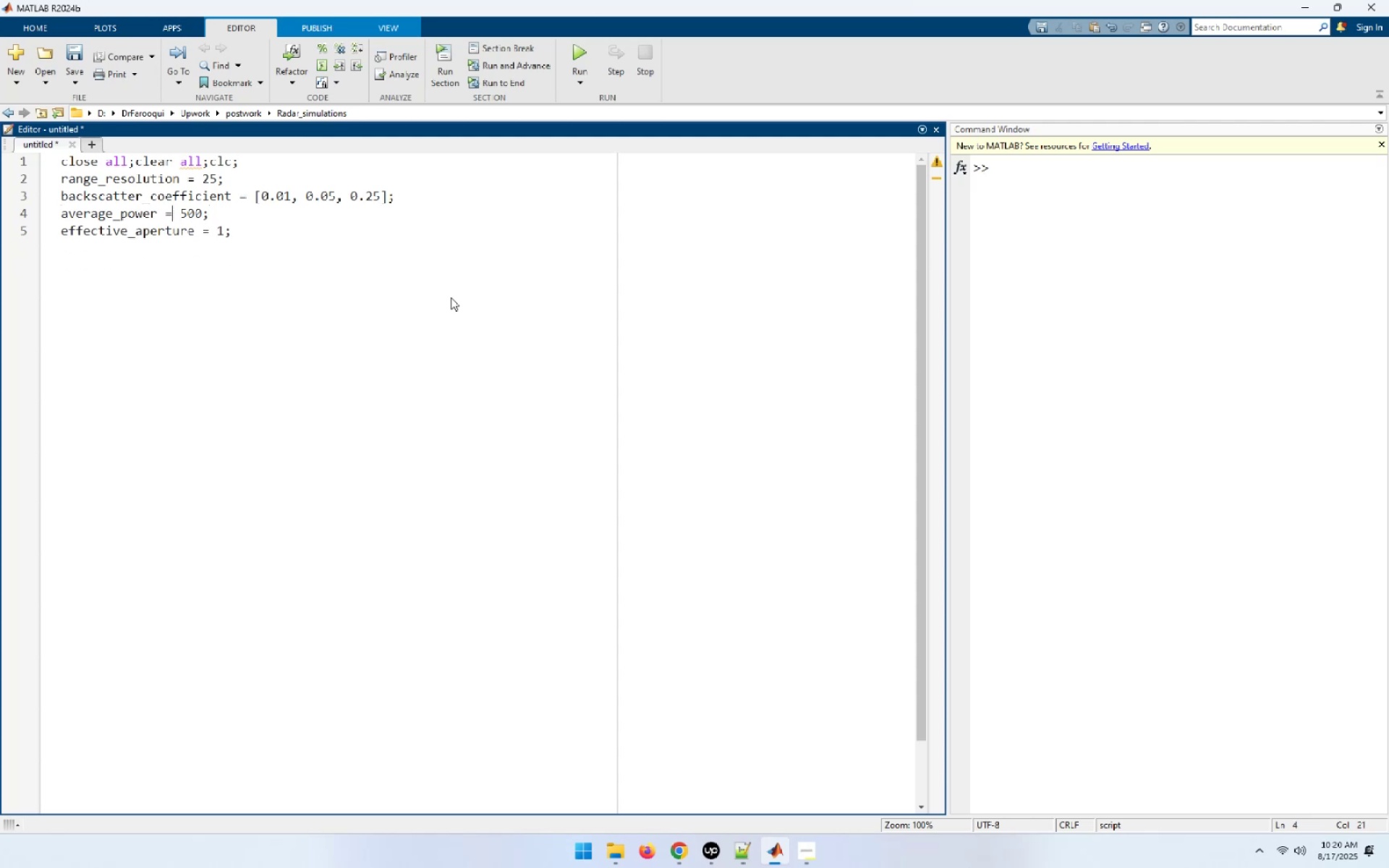 
key(ArrowLeft)
 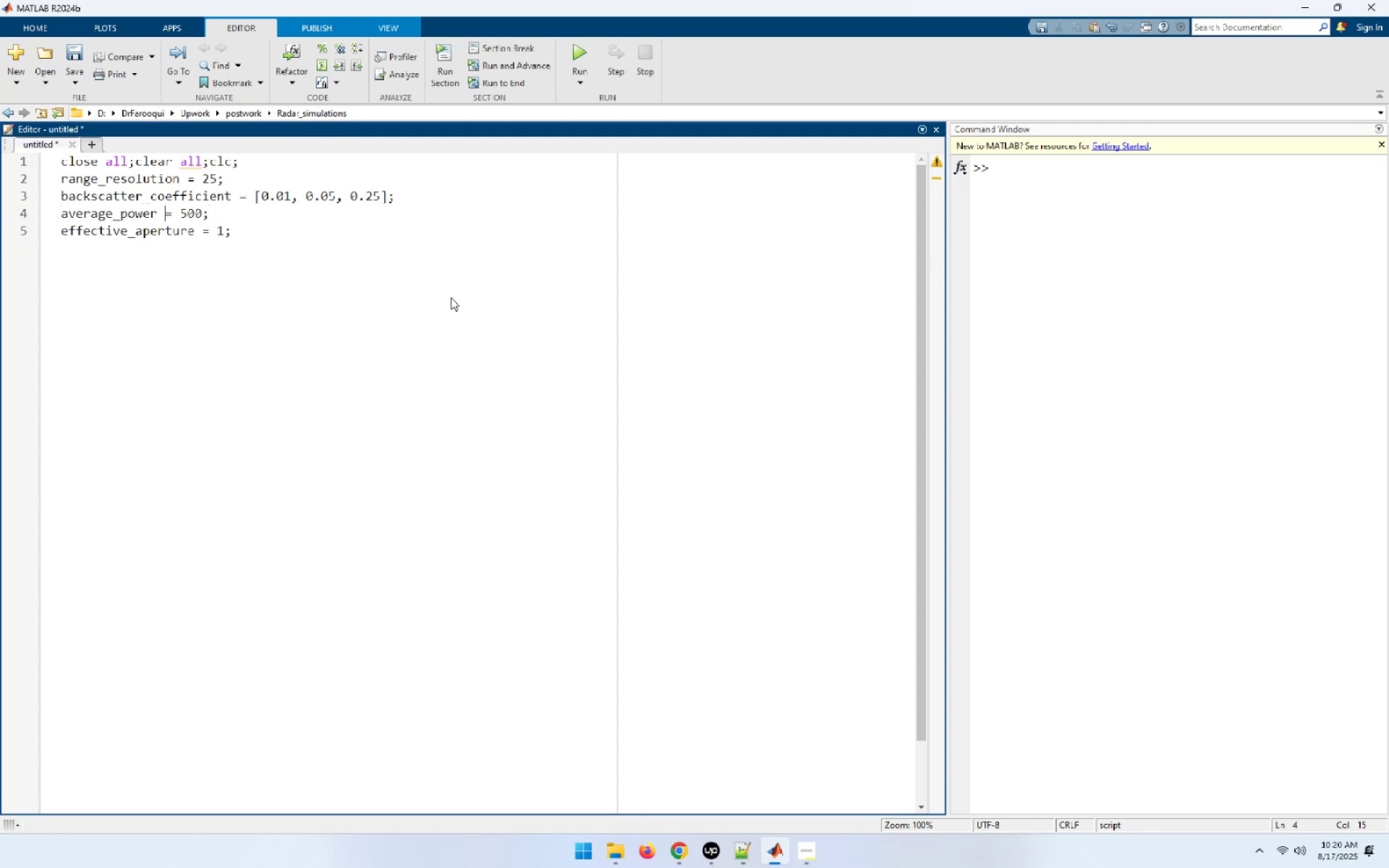 
key(Space)
 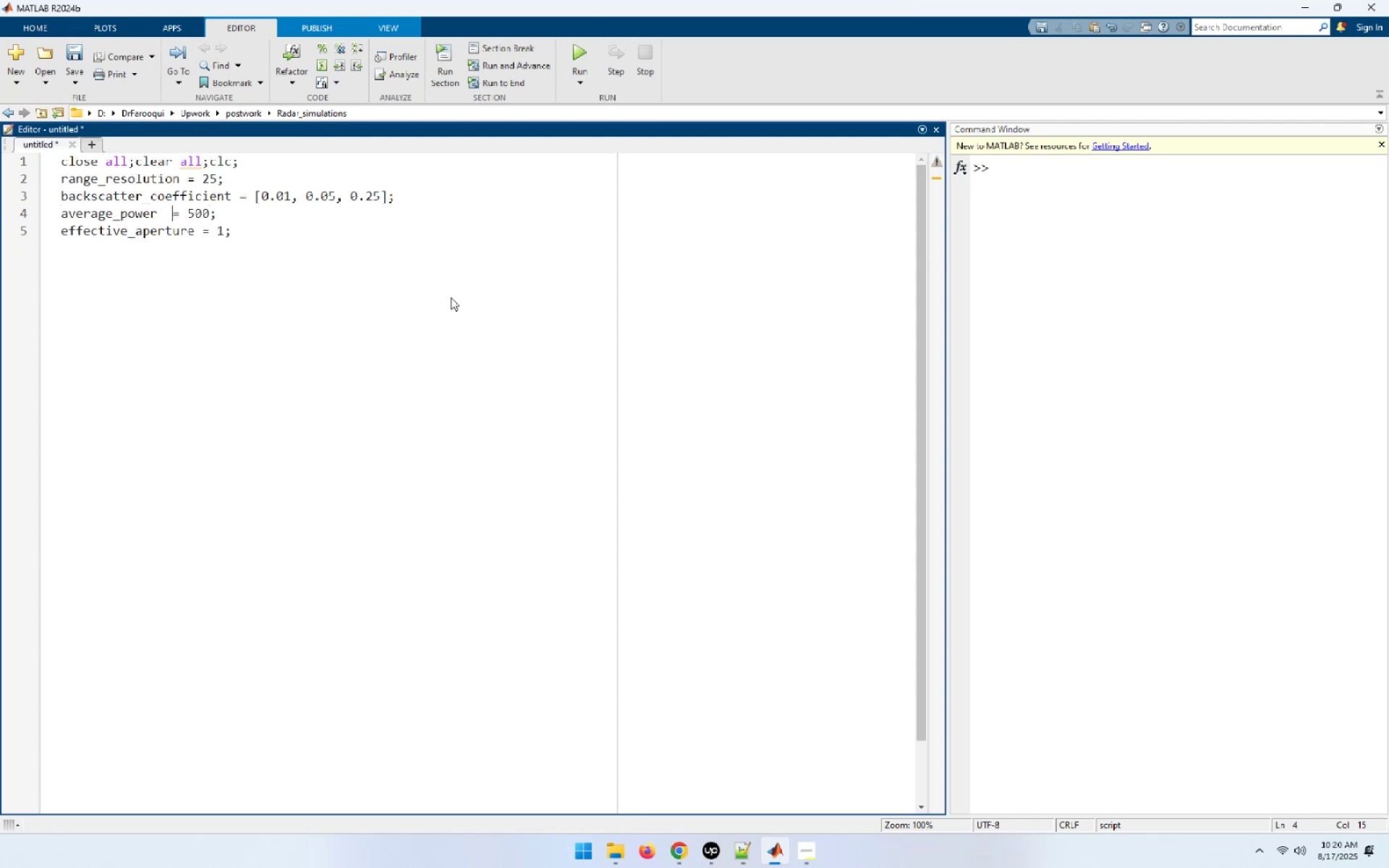 
key(Space)
 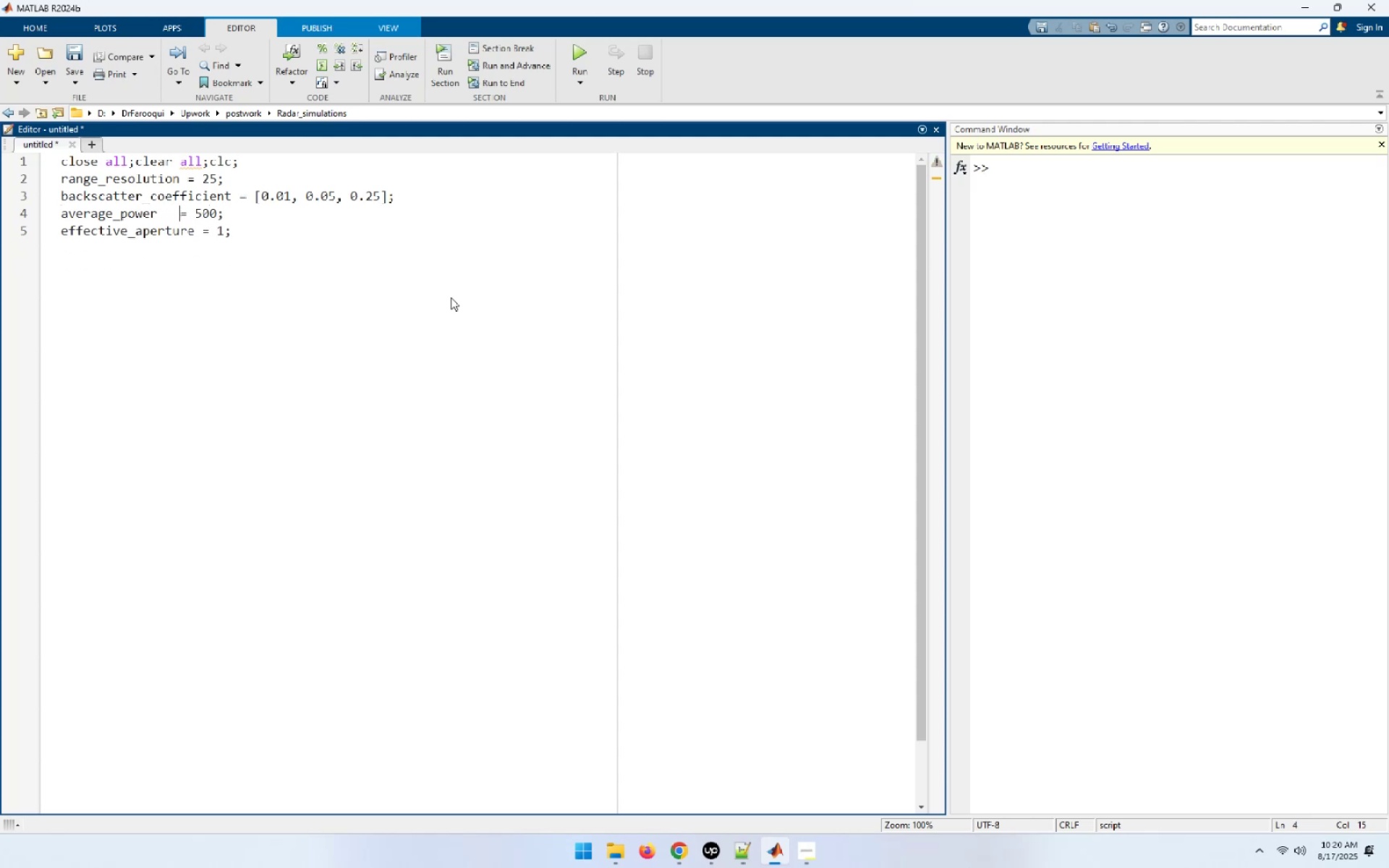 
key(Space)
 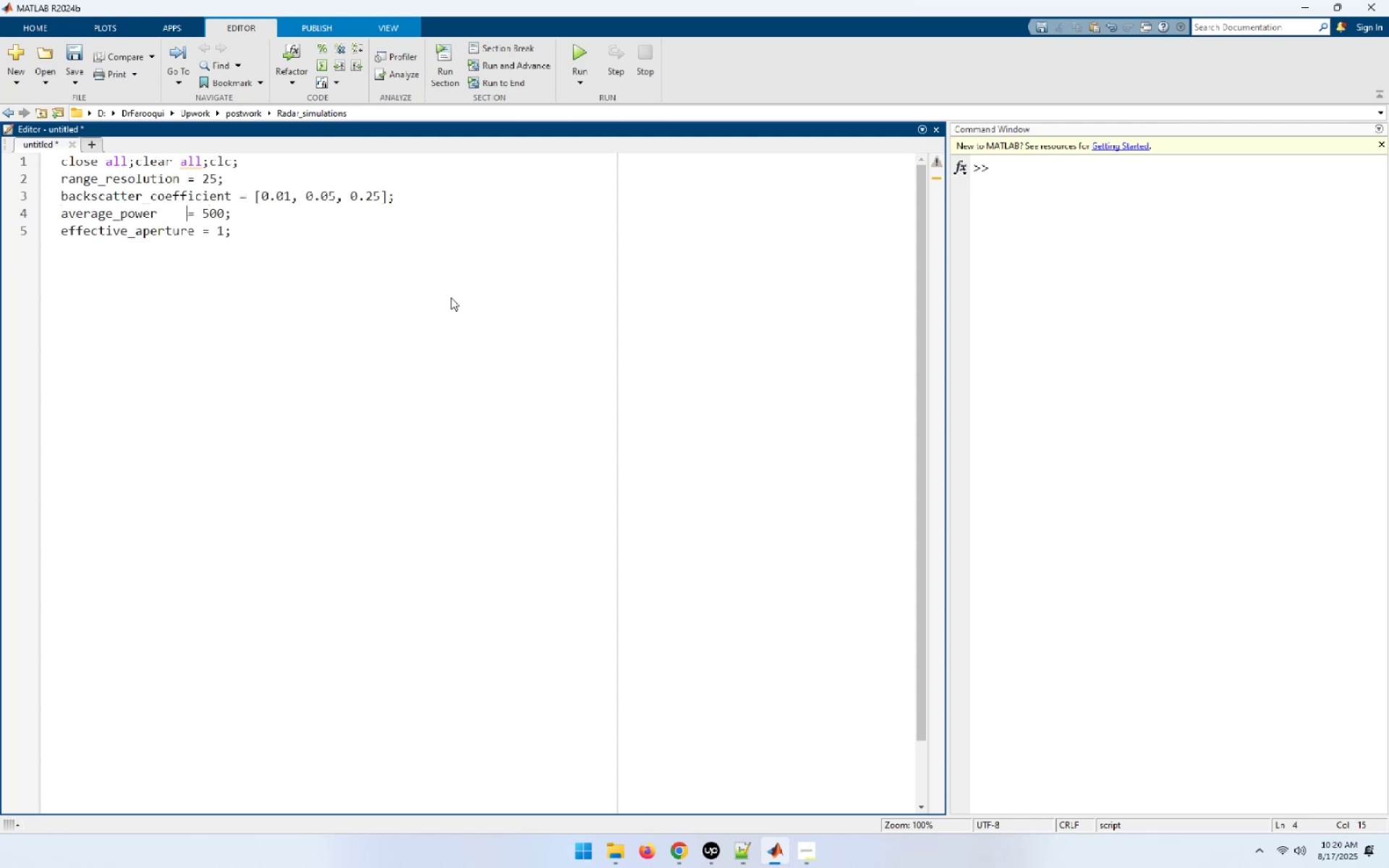 
key(Space)
 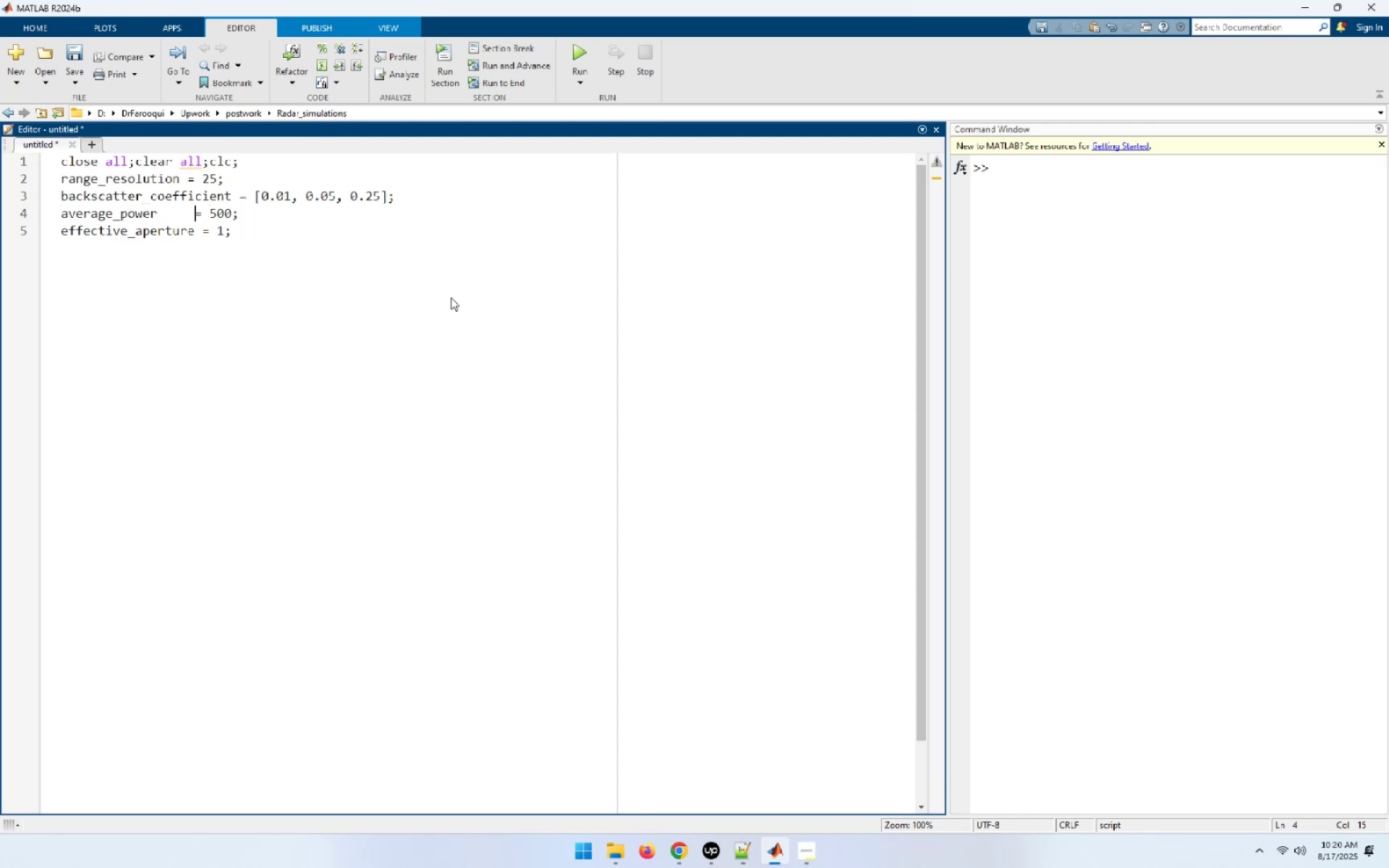 
key(Space)
 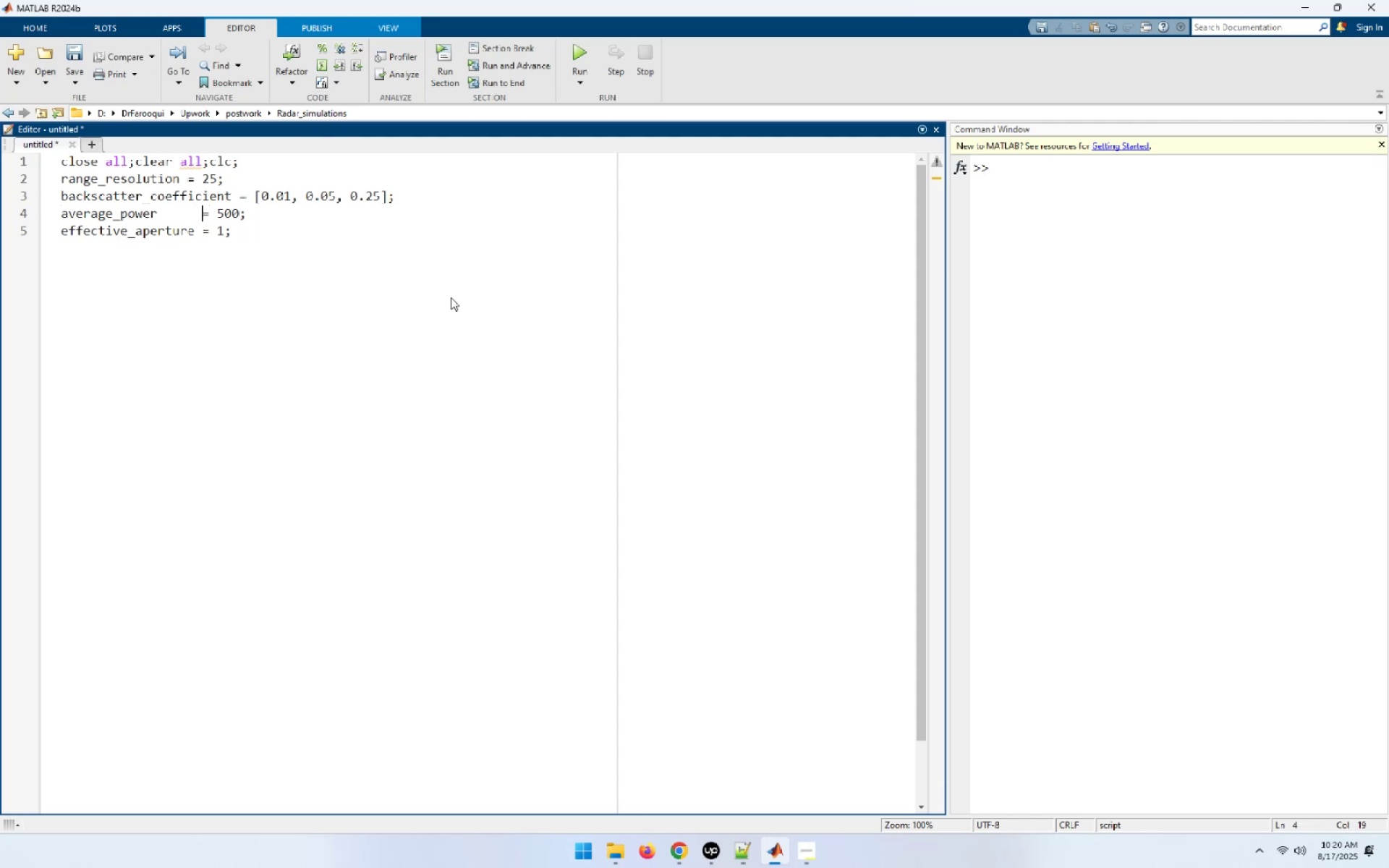 
key(Space)
 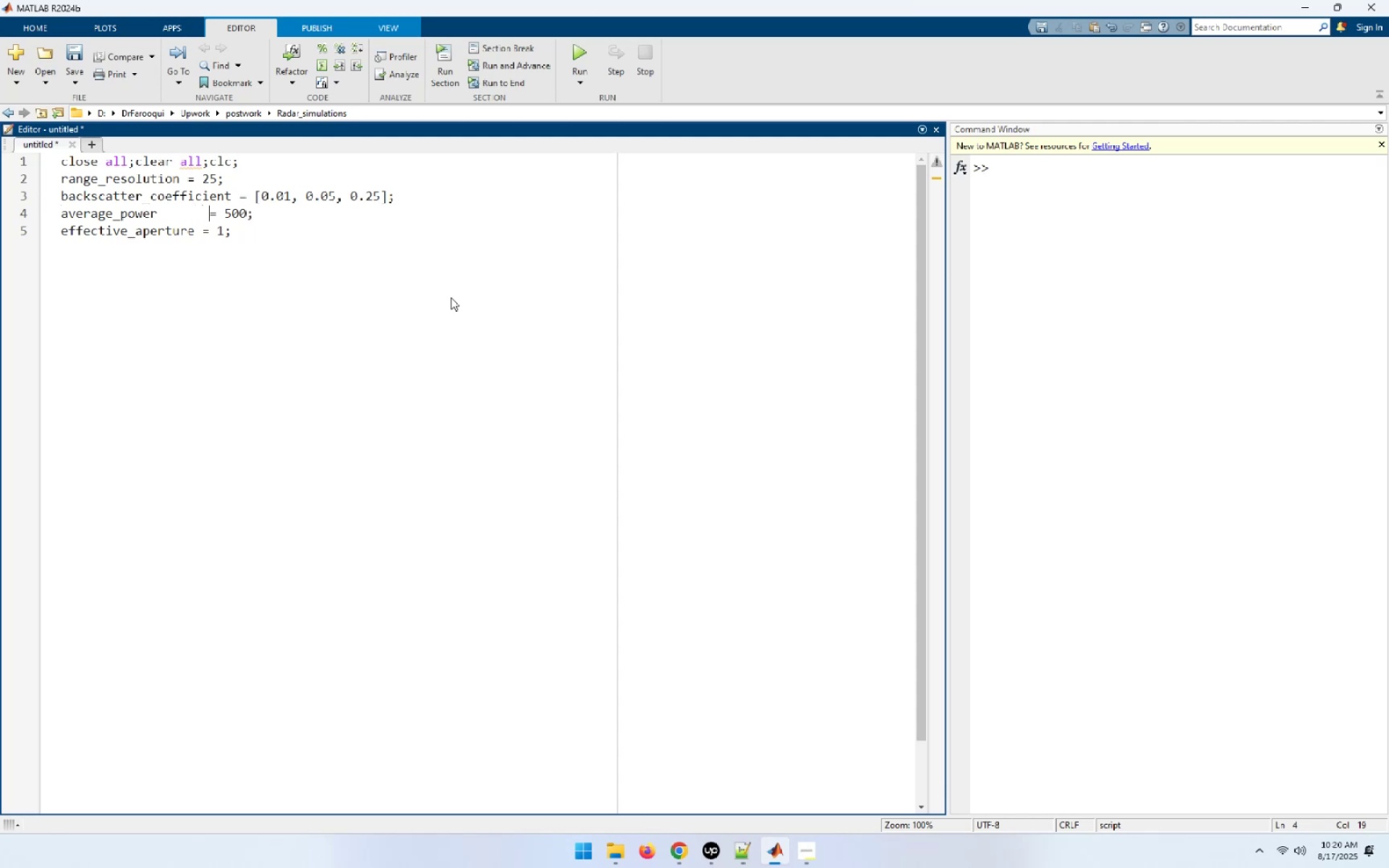 
key(Space)
 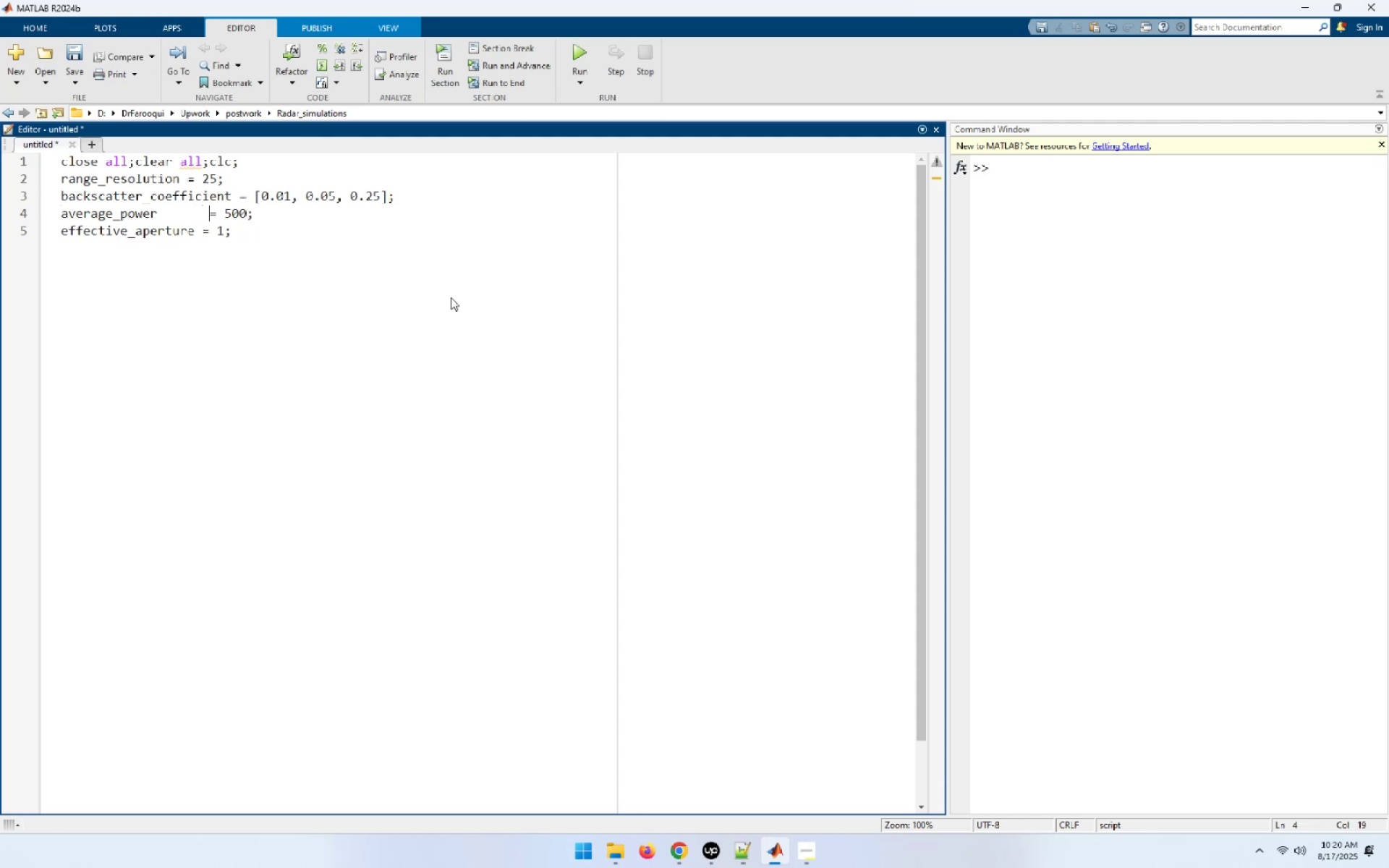 
key(Space)
 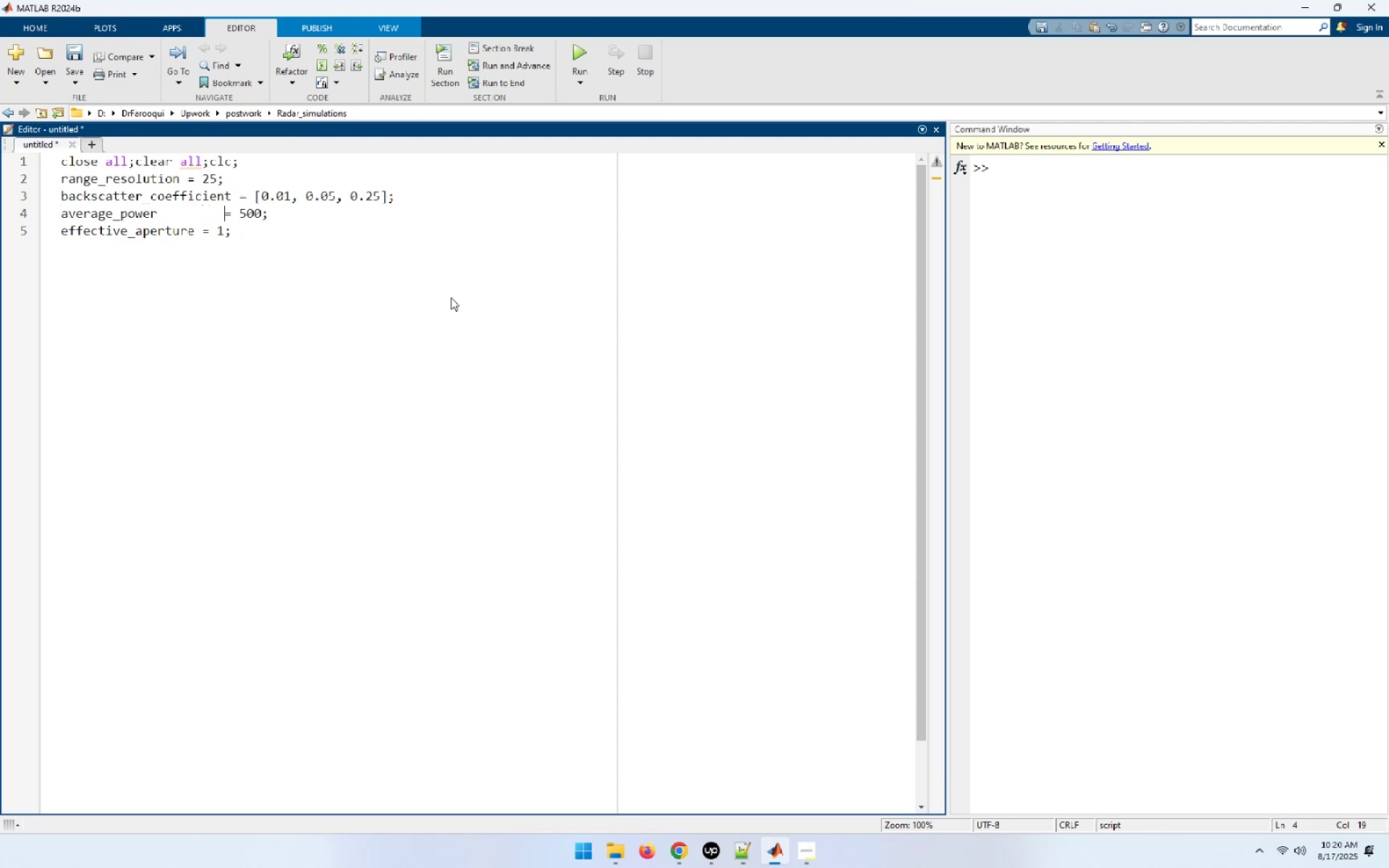 
key(Space)
 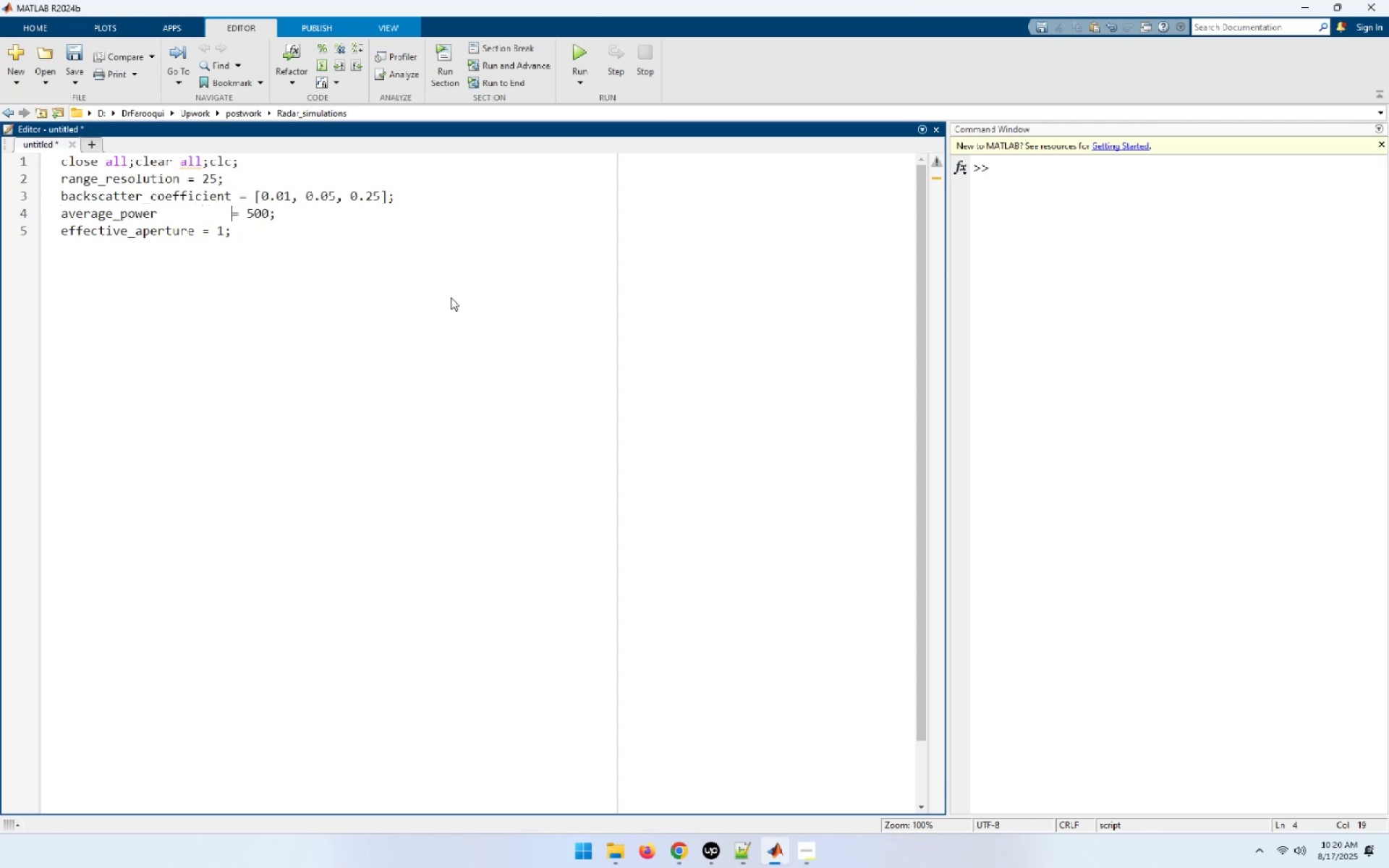 
key(Space)
 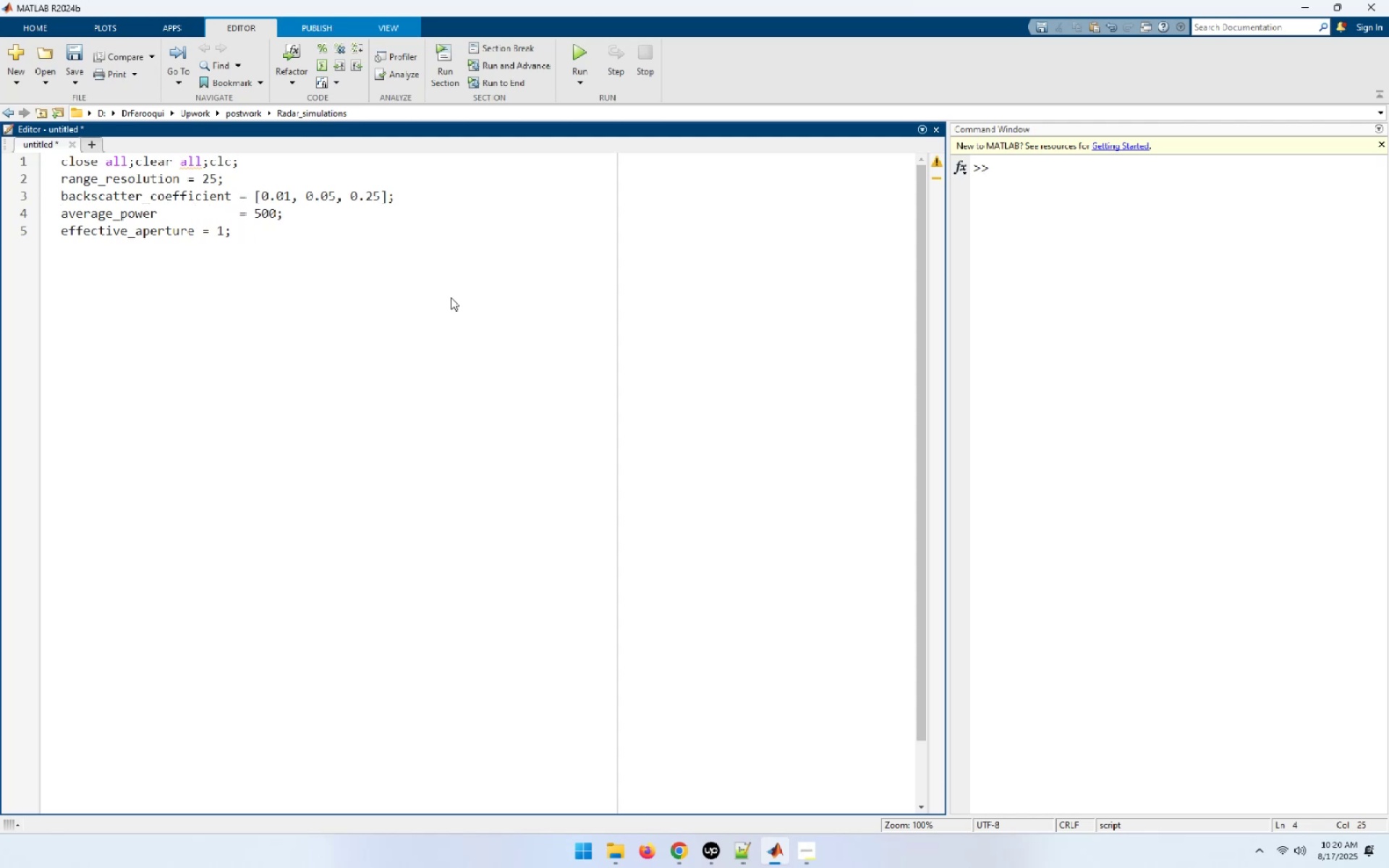 
key(ArrowDown)
 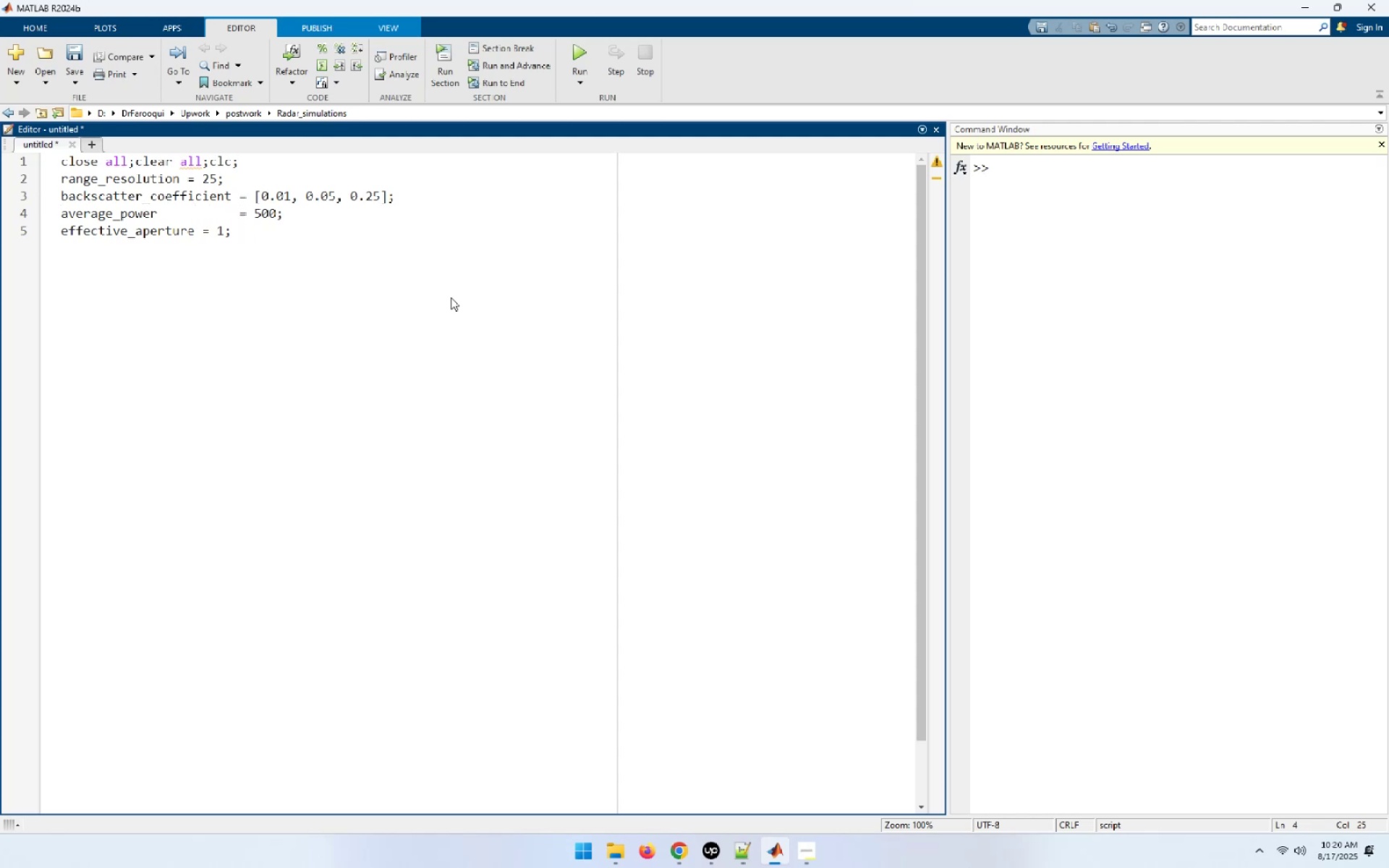 
key(ArrowLeft)
 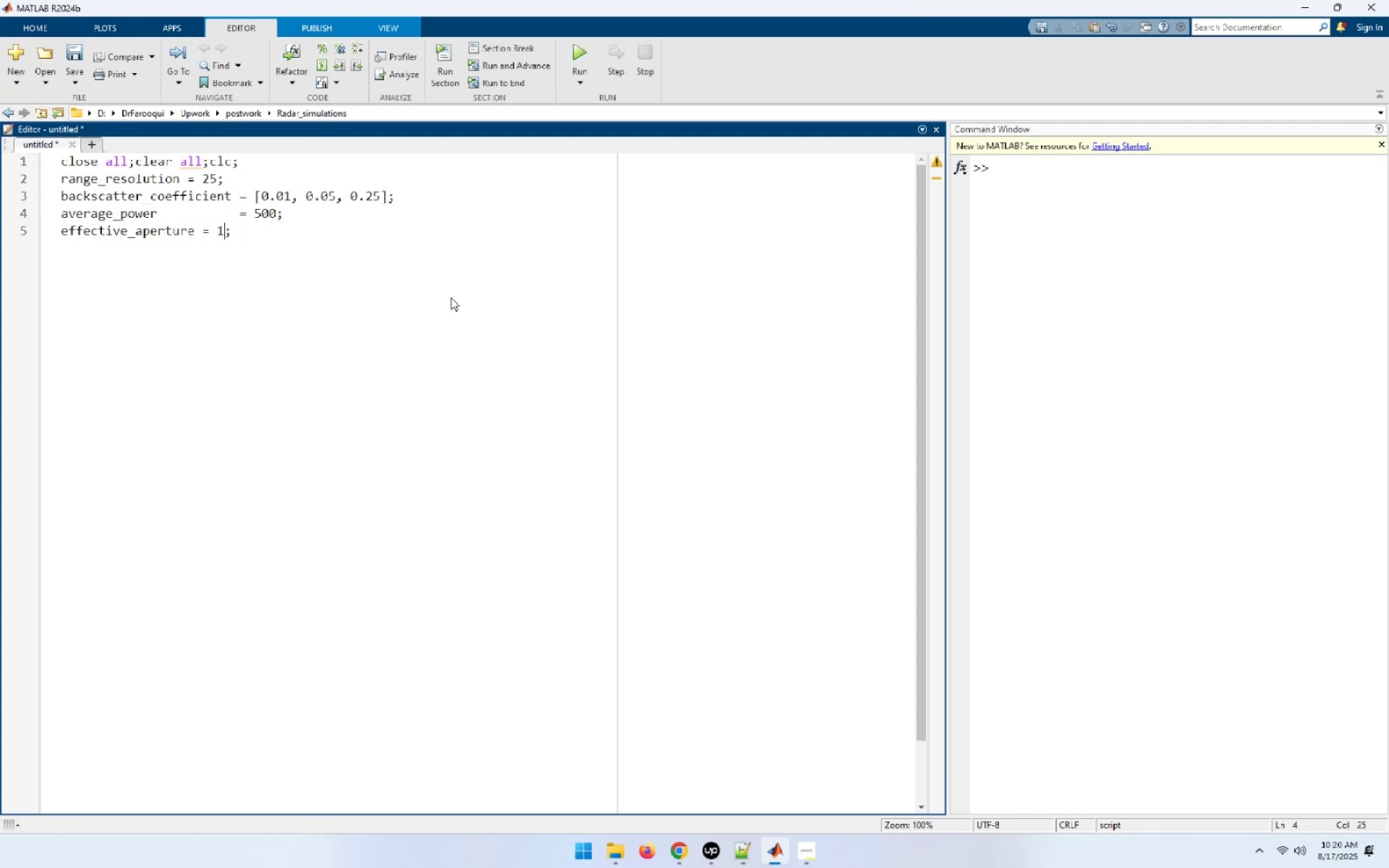 
key(ArrowLeft)
 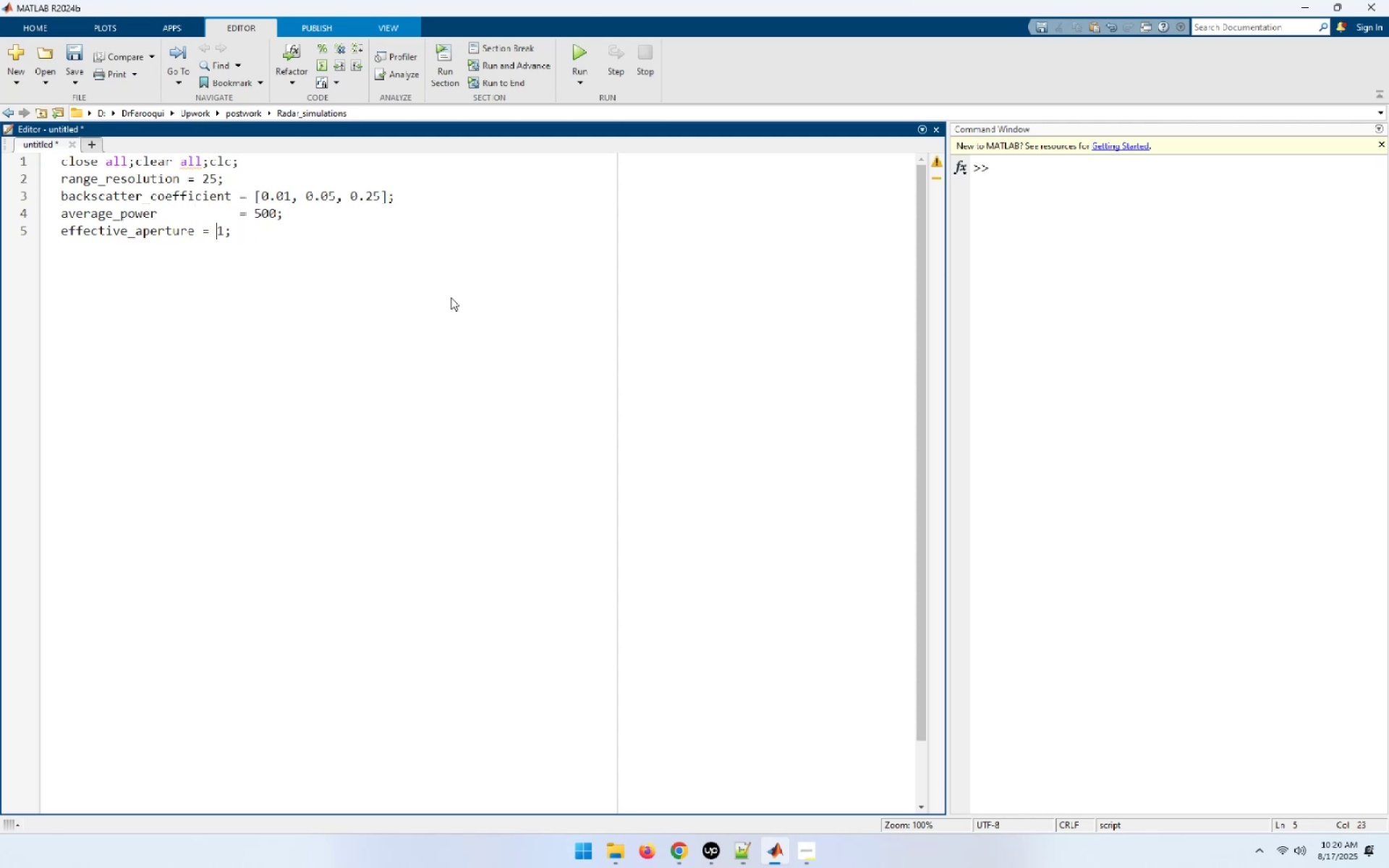 
key(ArrowLeft)
 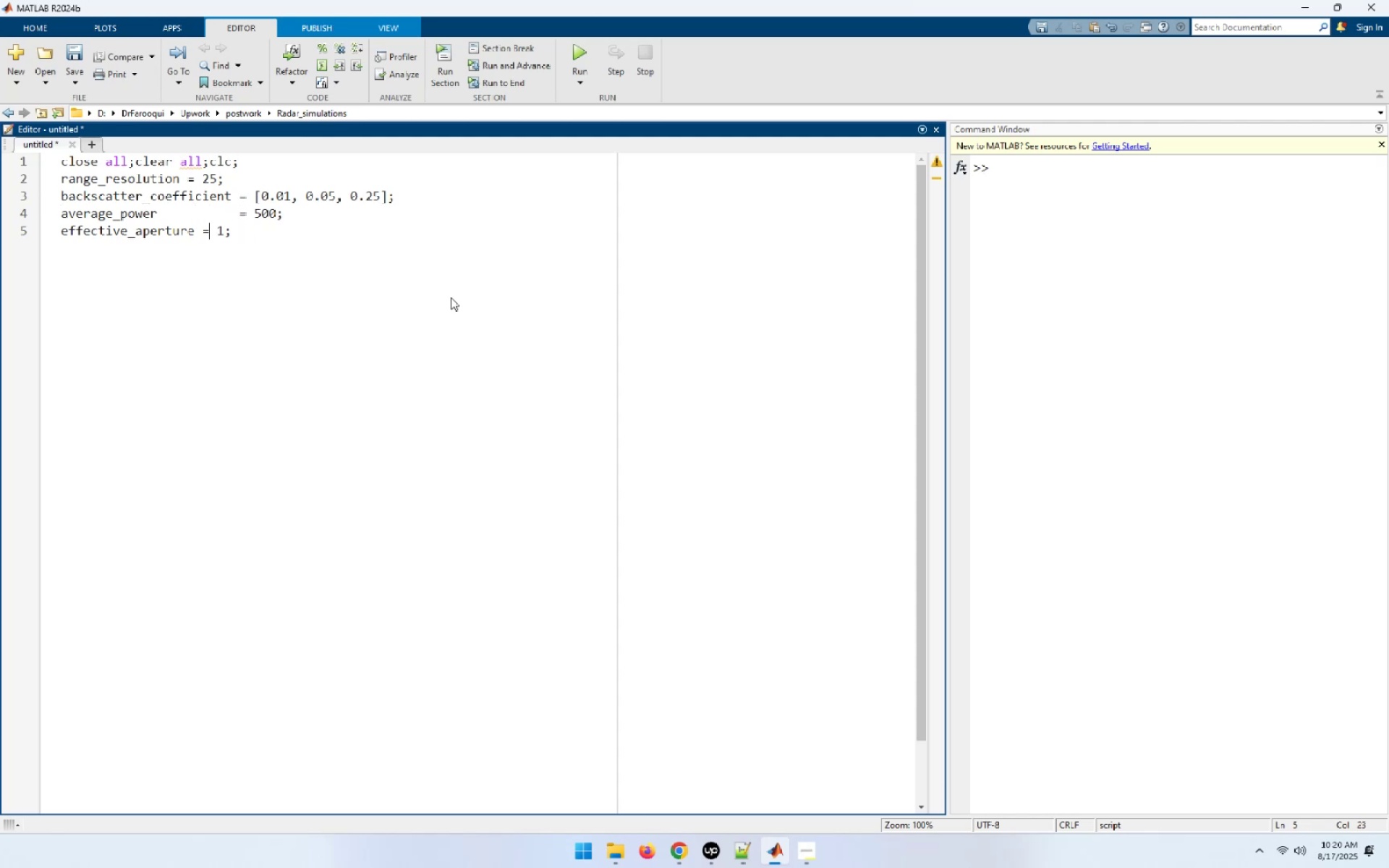 
key(ArrowLeft)
 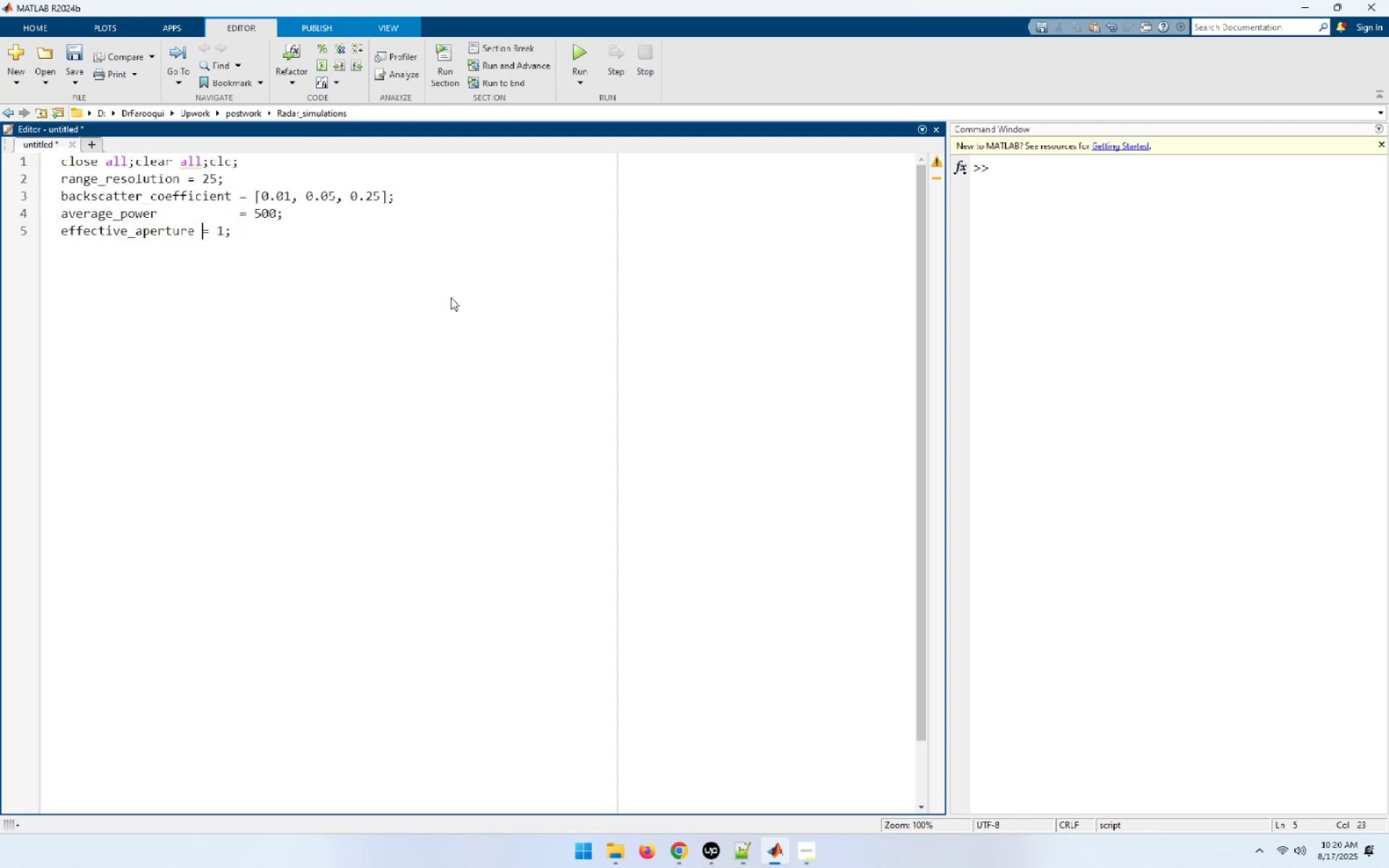 
key(Space)
 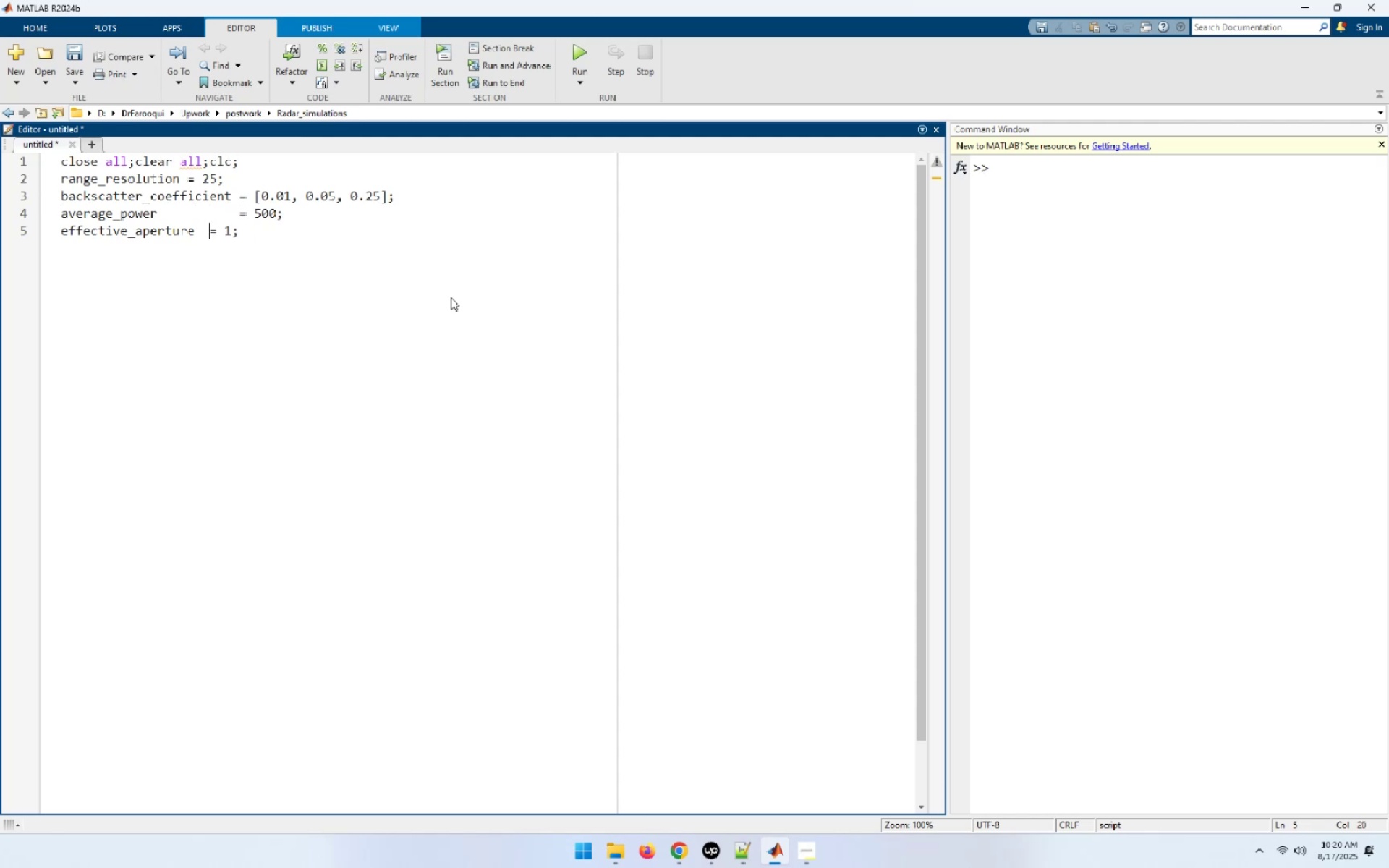 
key(Space)
 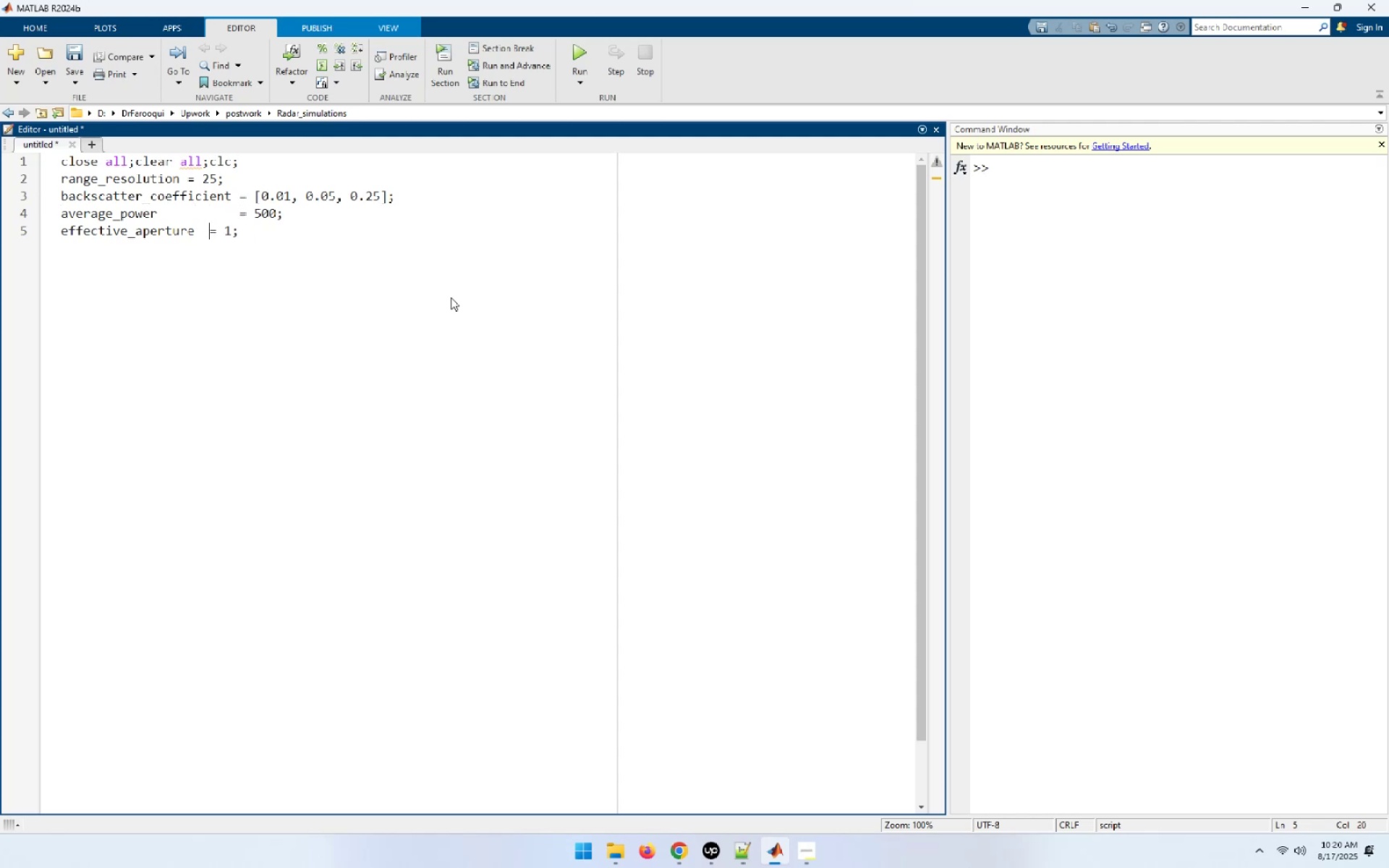 
key(Space)
 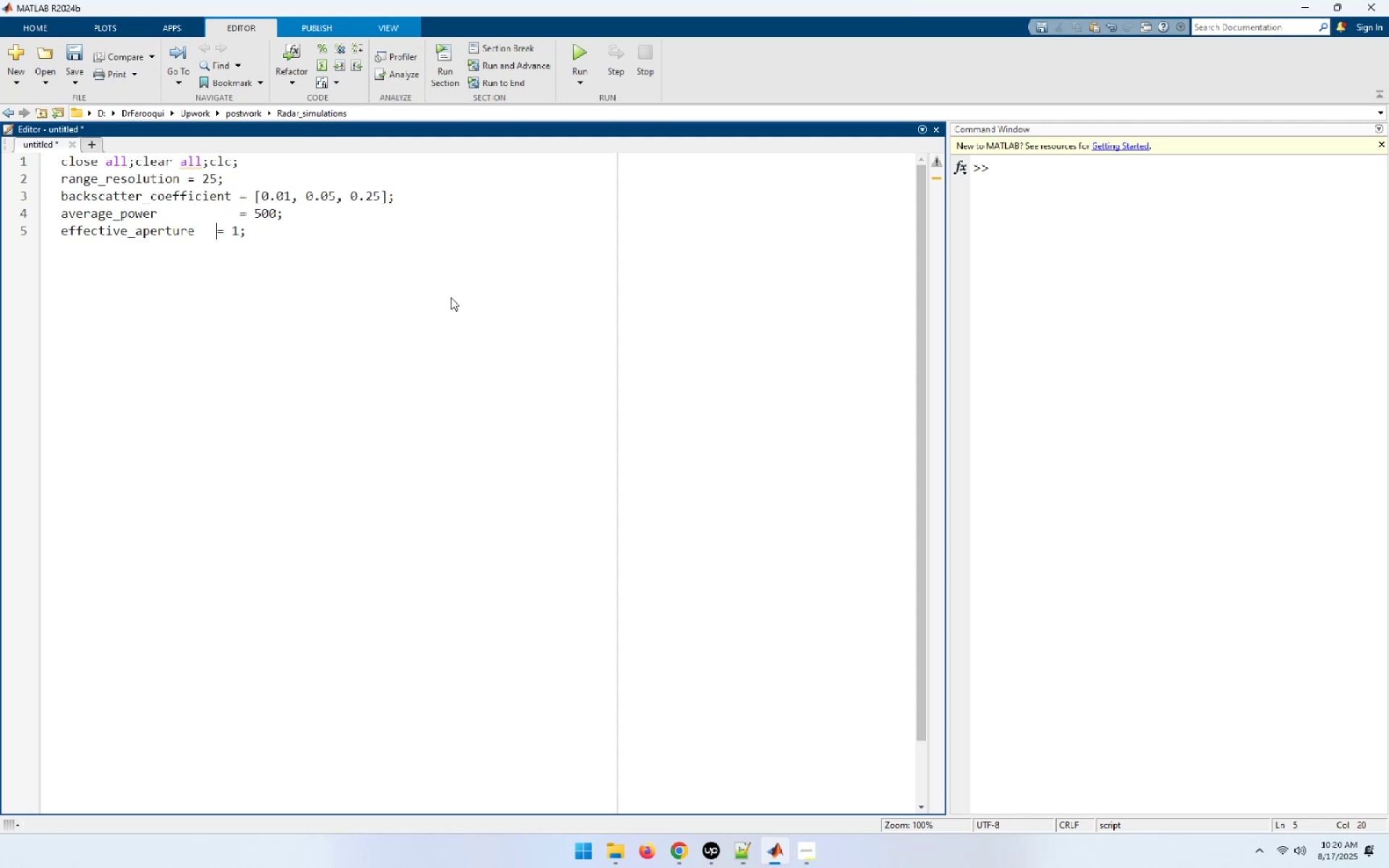 
key(Space)
 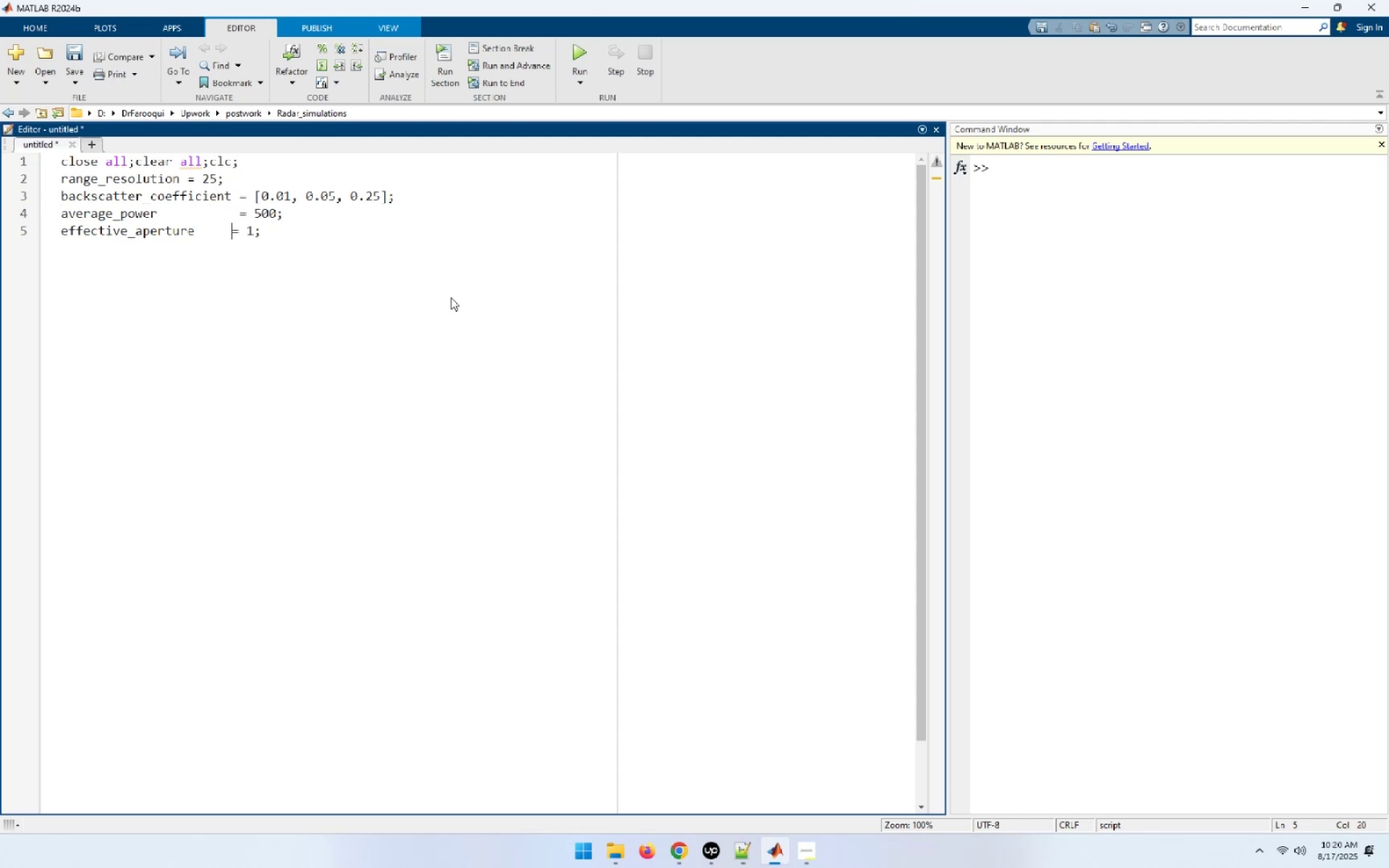 
key(Space)
 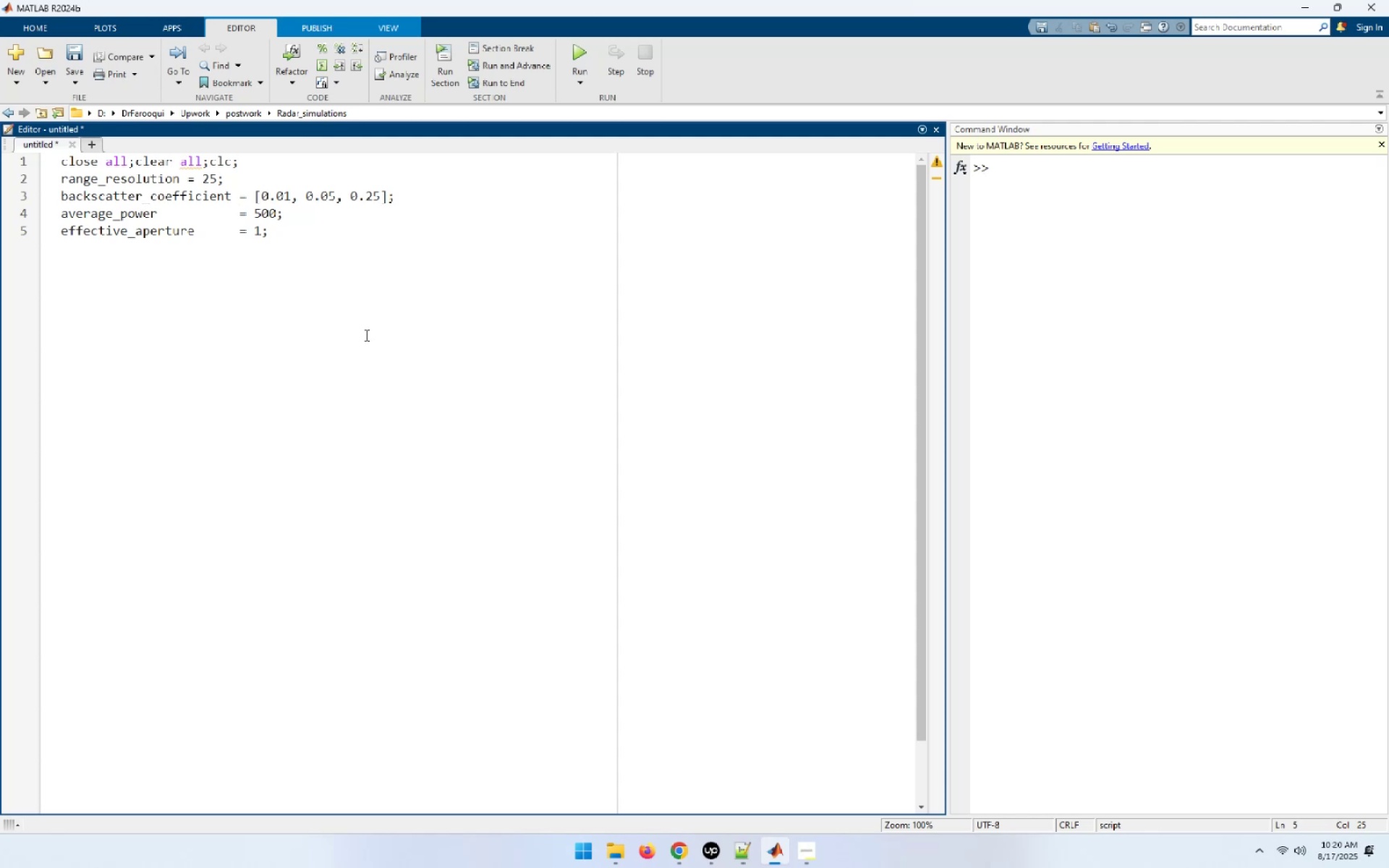 
wait(7.96)
 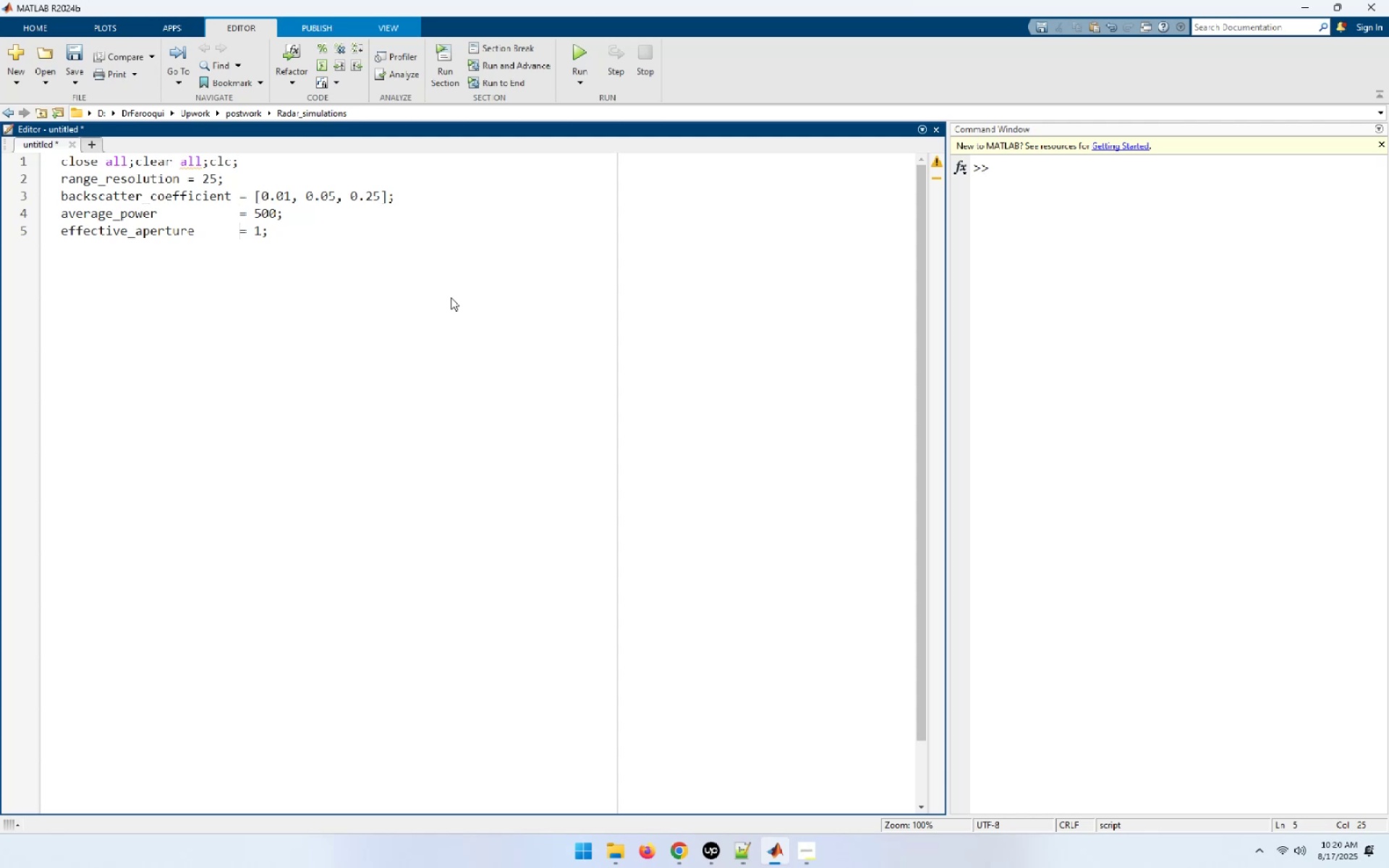 
mouse_move([681, 831])
 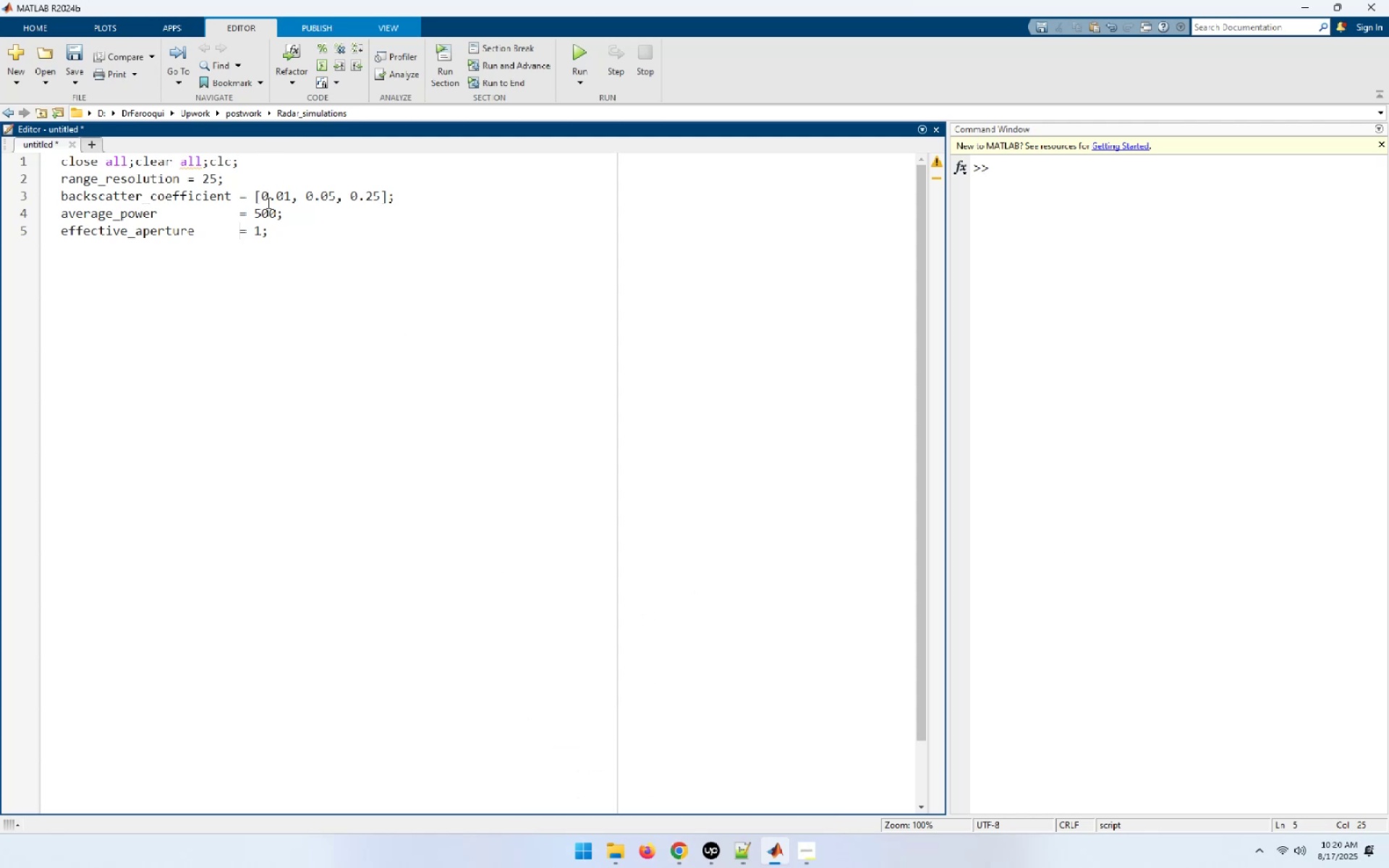 
left_click([272, 229])
 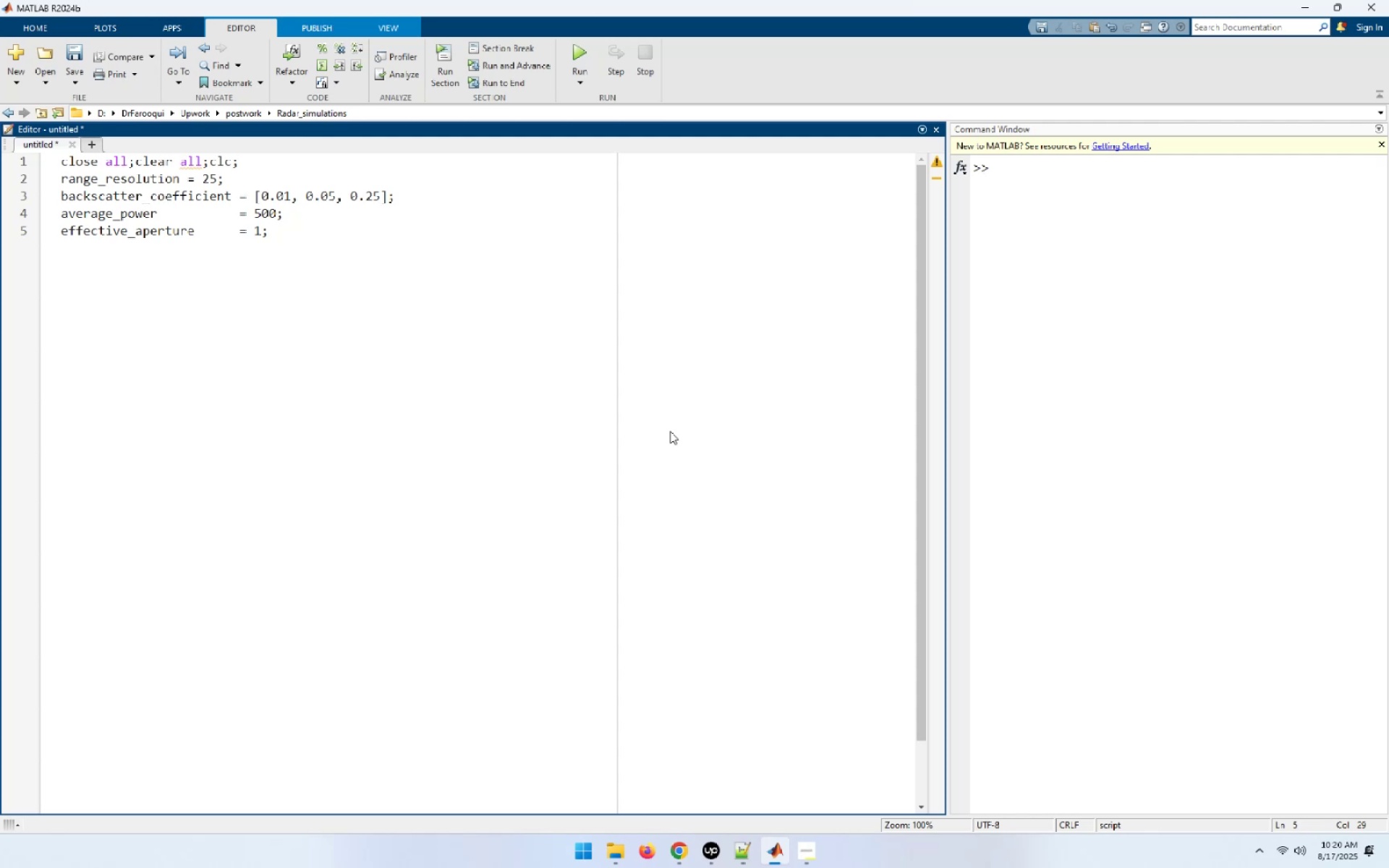 
key(Enter)
 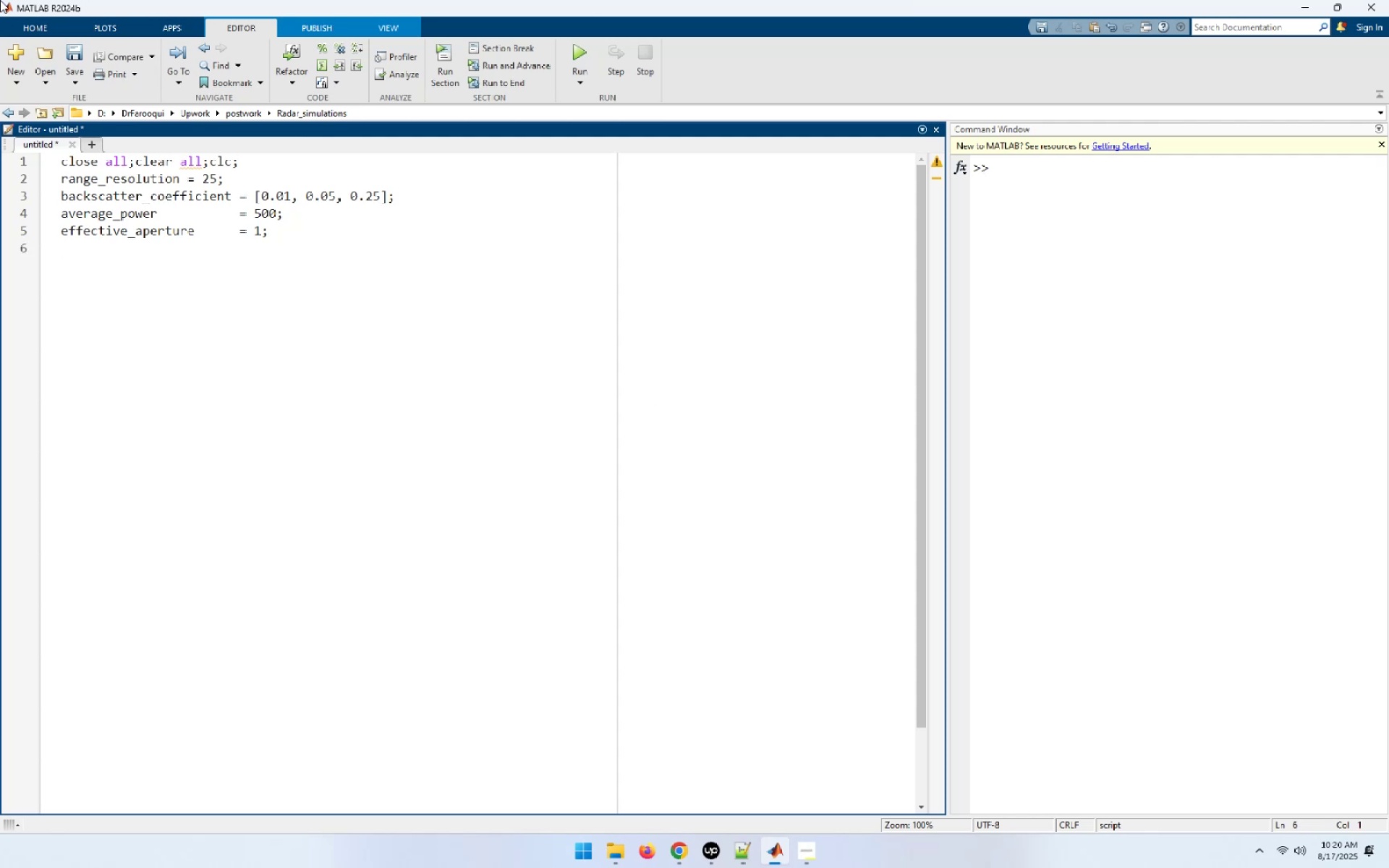 
wait(11.92)
 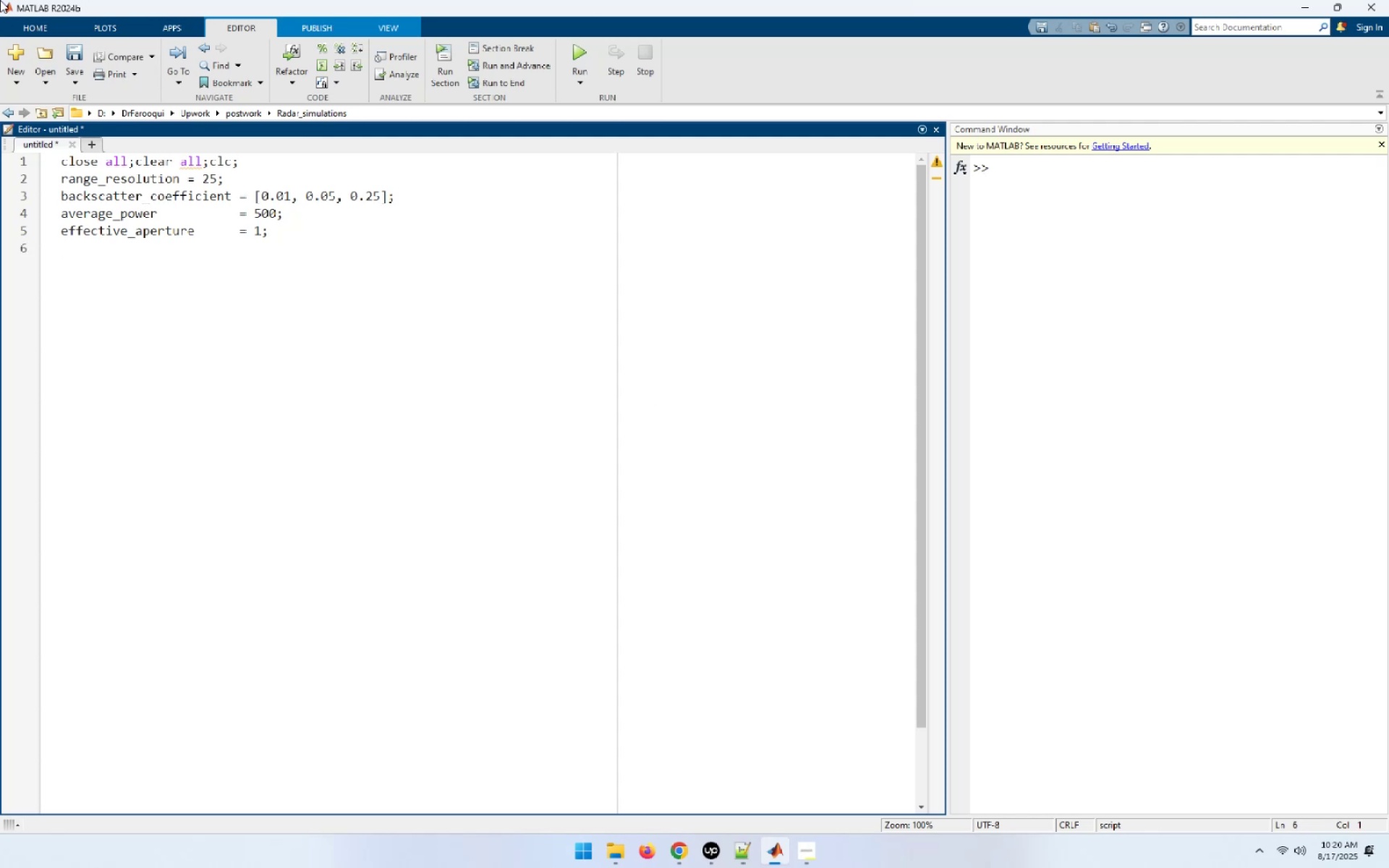 
type(opertating-)
key(Backspace)
type(_g)
key(Backspace)
type(frequenccy)
key(Backspace)
key(Backspace)
key(Backspace)
type(cy = 3e9;)
 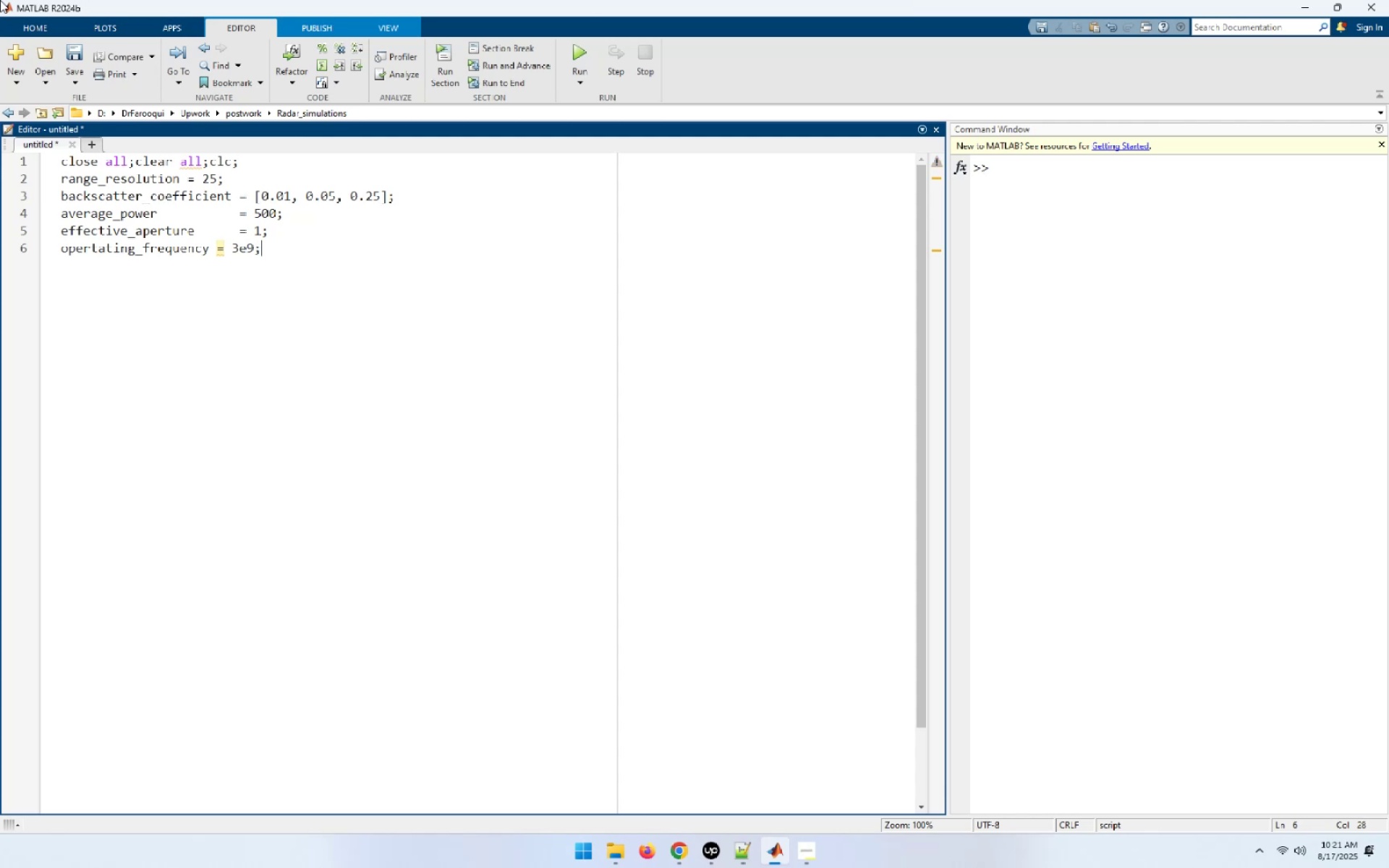 
key(Enter)
 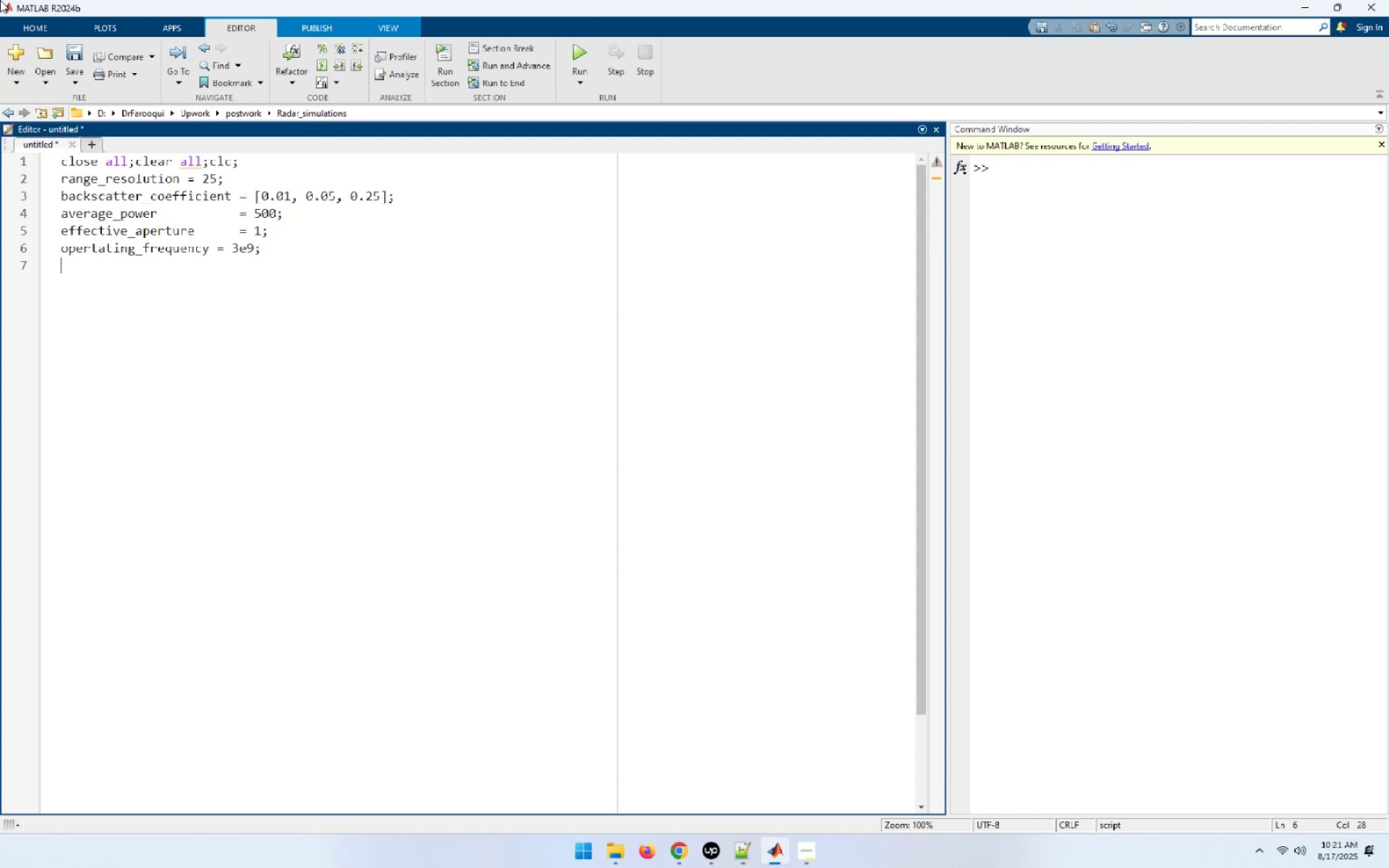 
type(system_ter)
key(Backspace)
type(mperature - )
key(Backspace)
key(Backspace)
type(= 290;)
 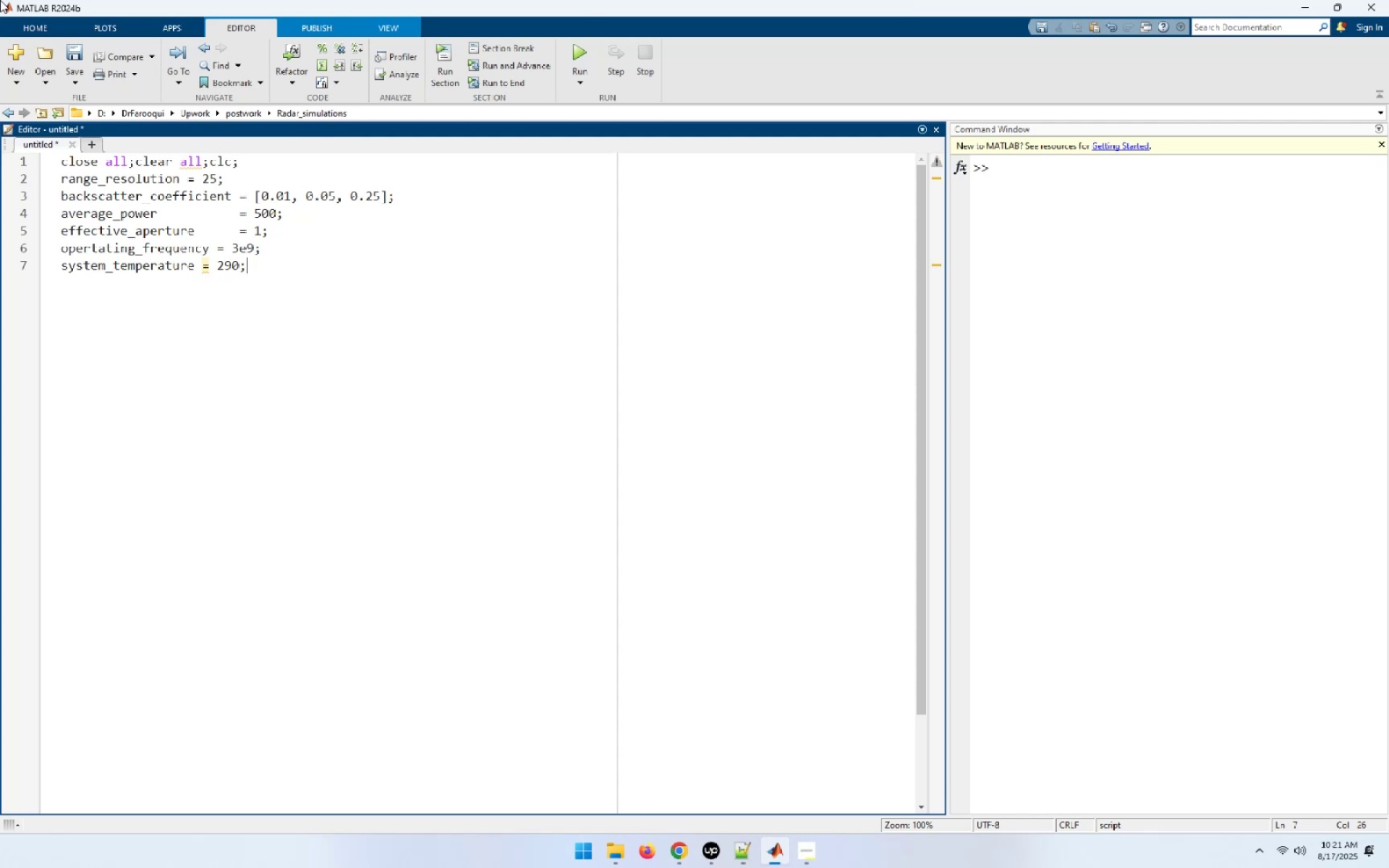 
key(Enter)
 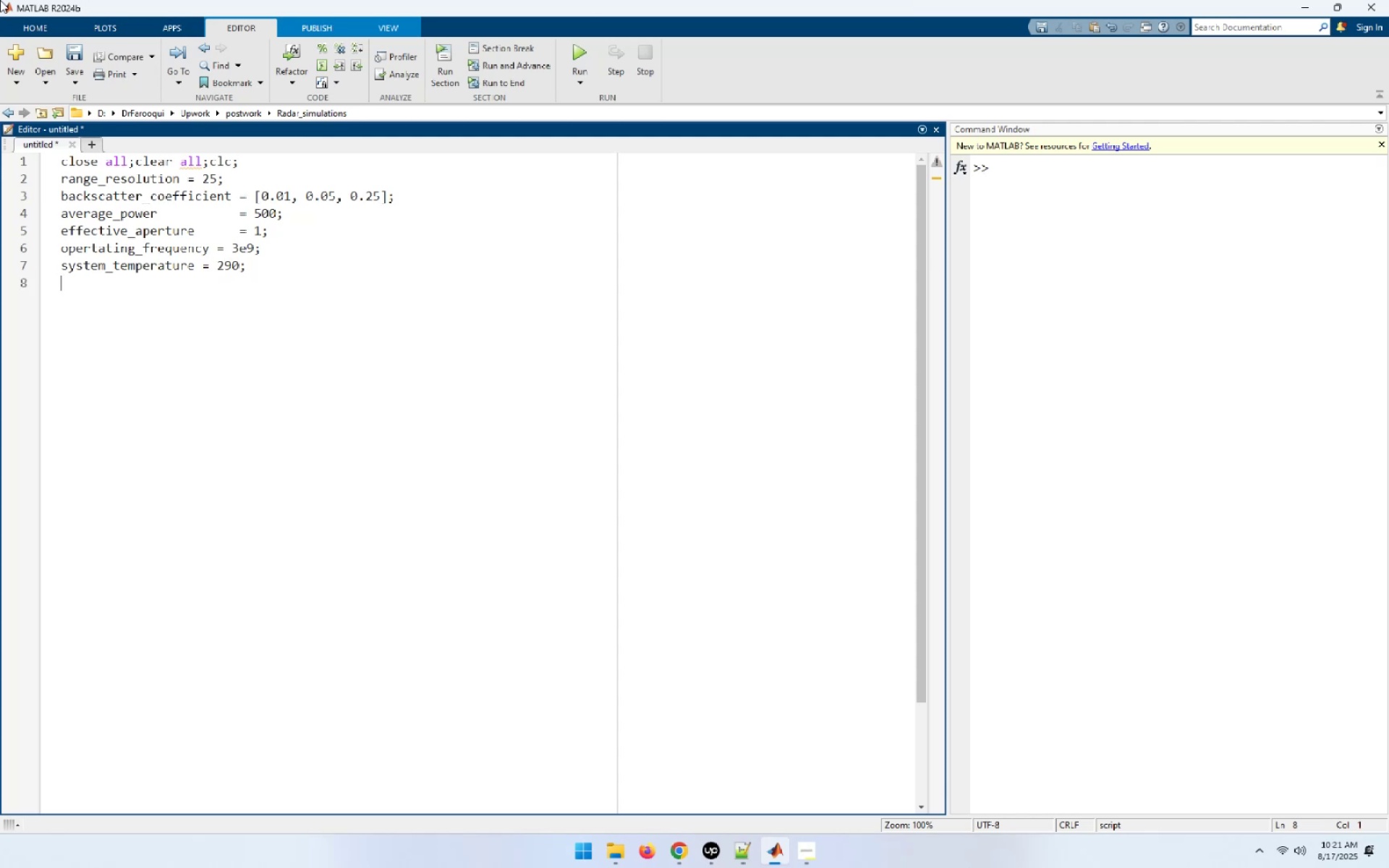 
type(noise_figure = 9;)
 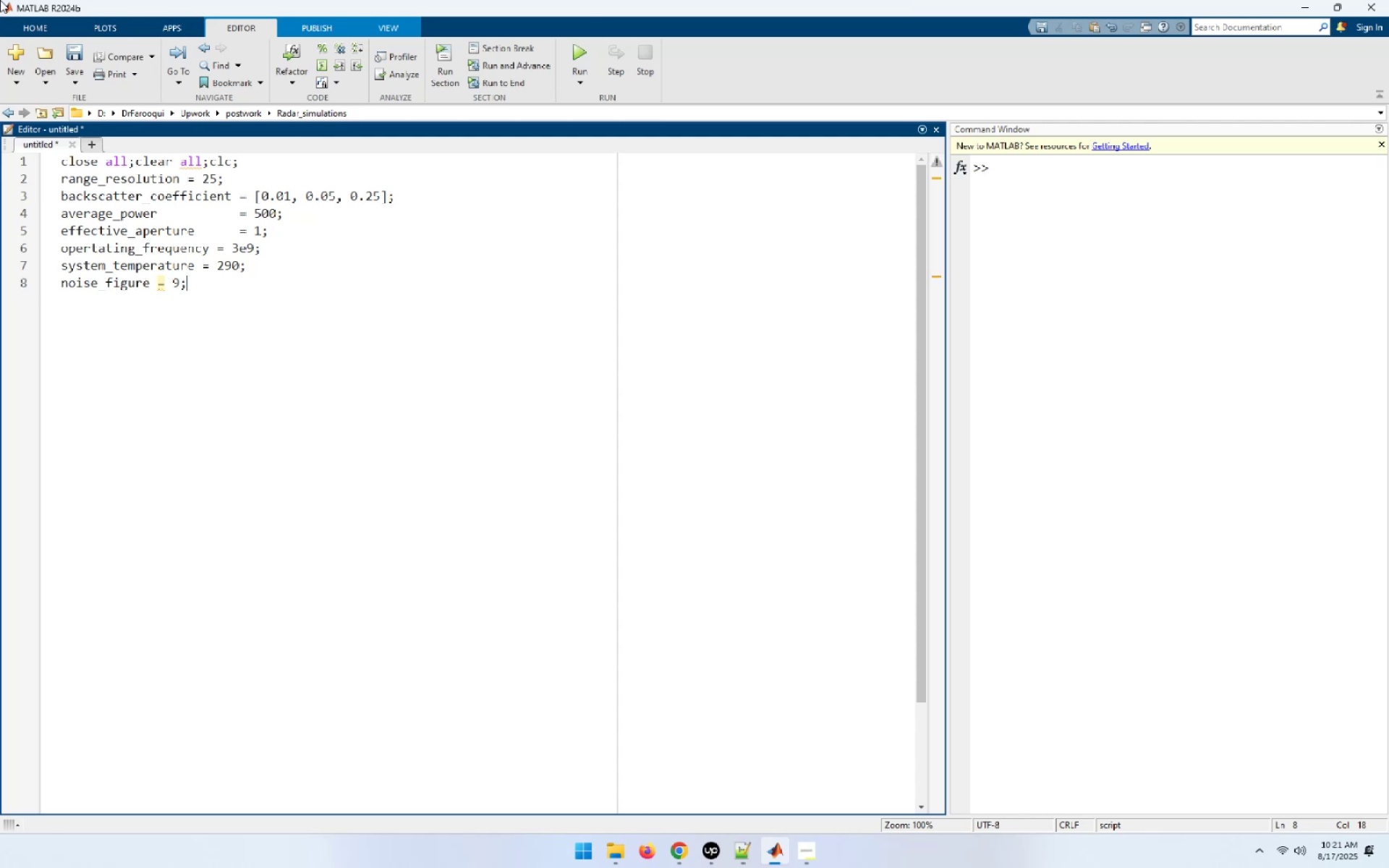 
key(Enter)
 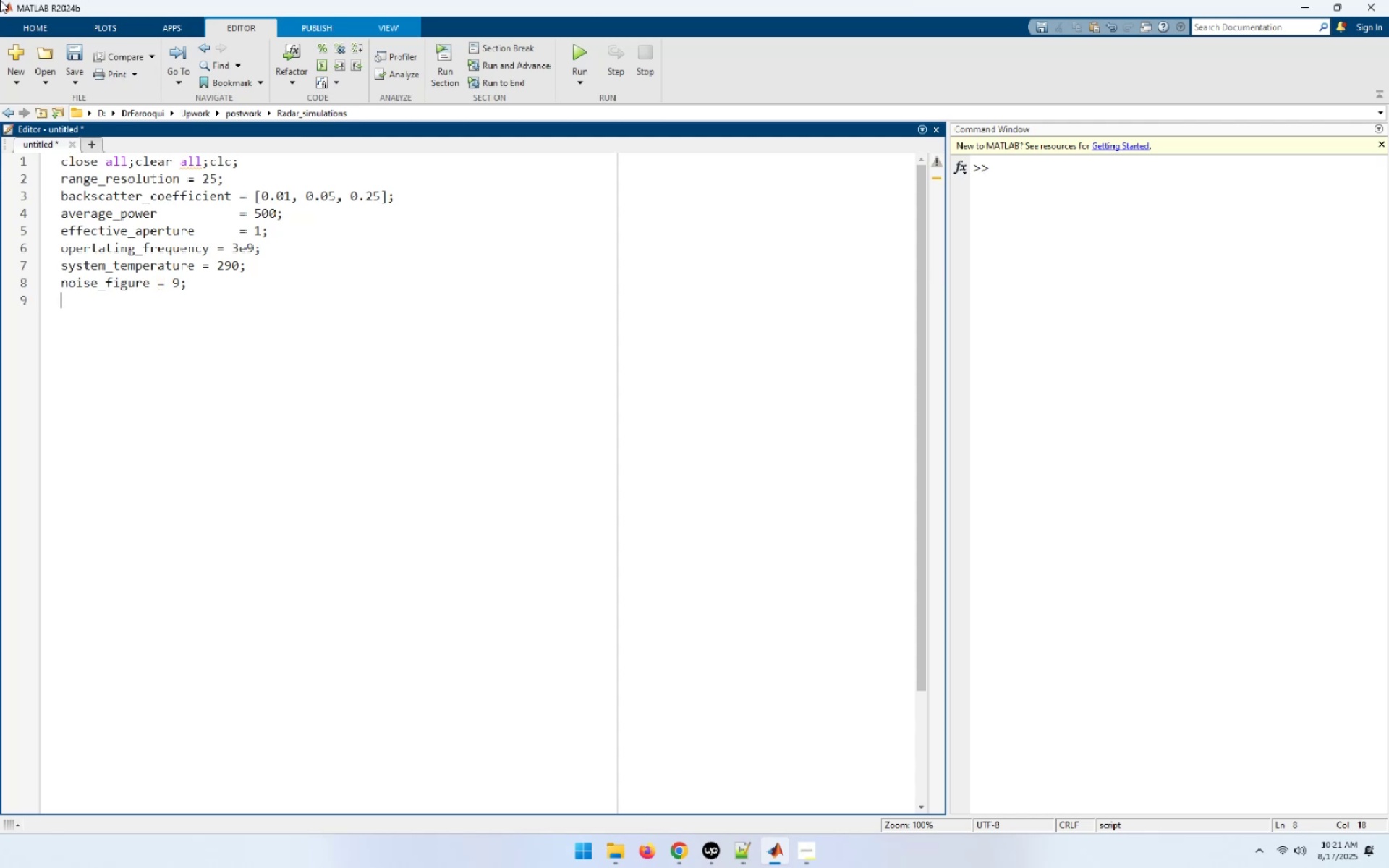 
type(losses = 12;)
 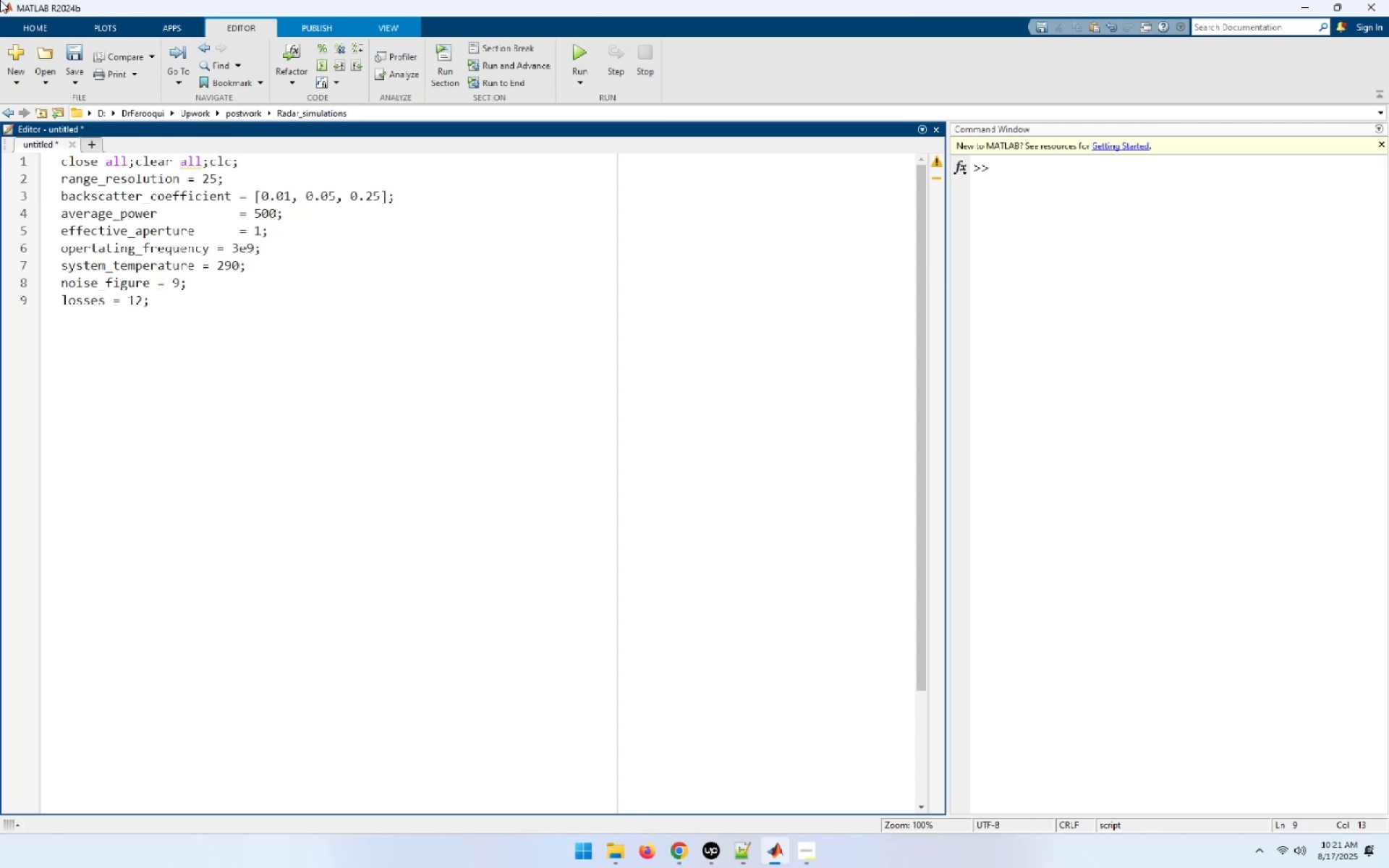 
key(Enter)
 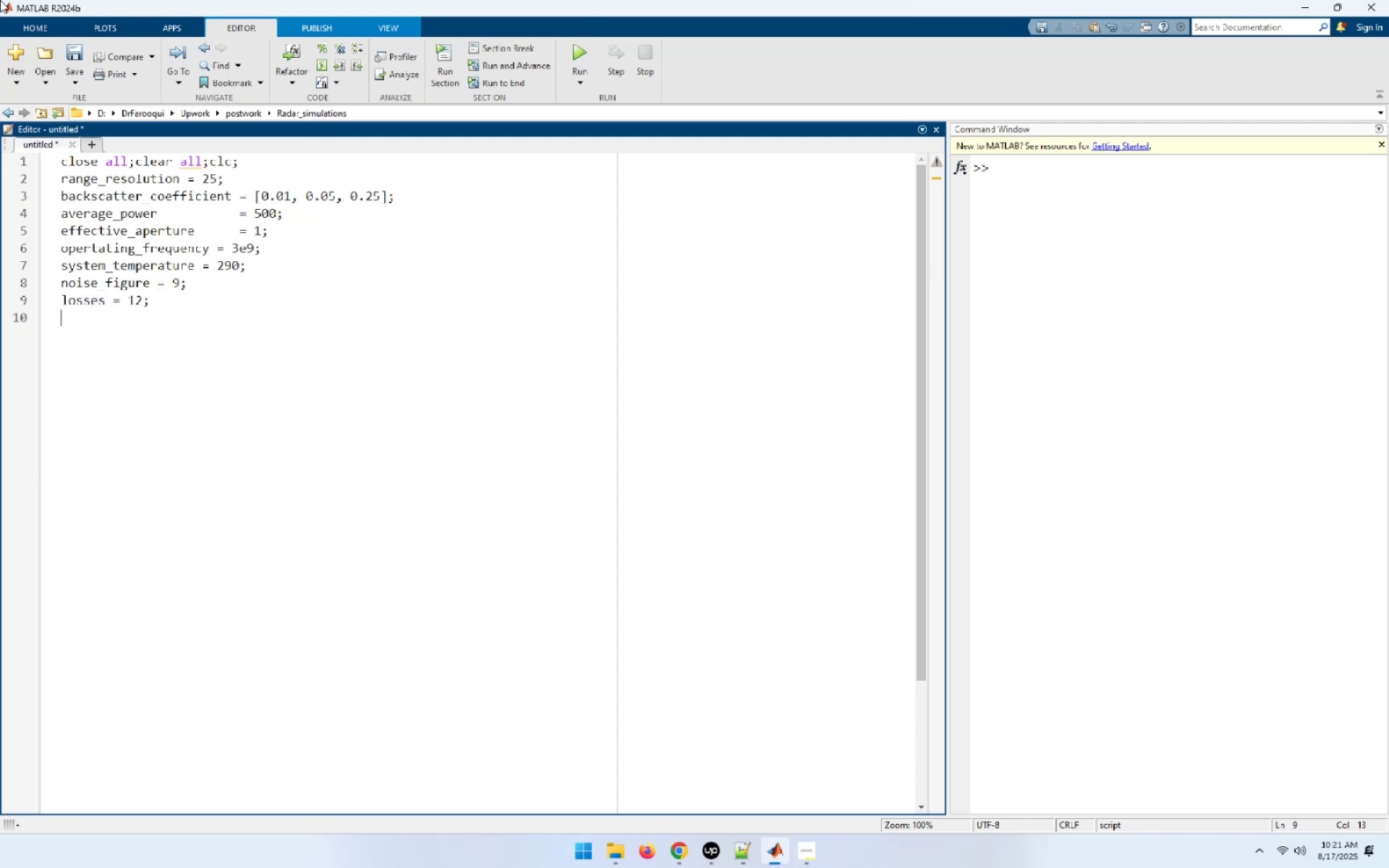 
type(velocigy )
key(Backspace)
key(Backspace)
key(Backspace)
type(ty = linspace(25,300,1e3);)
 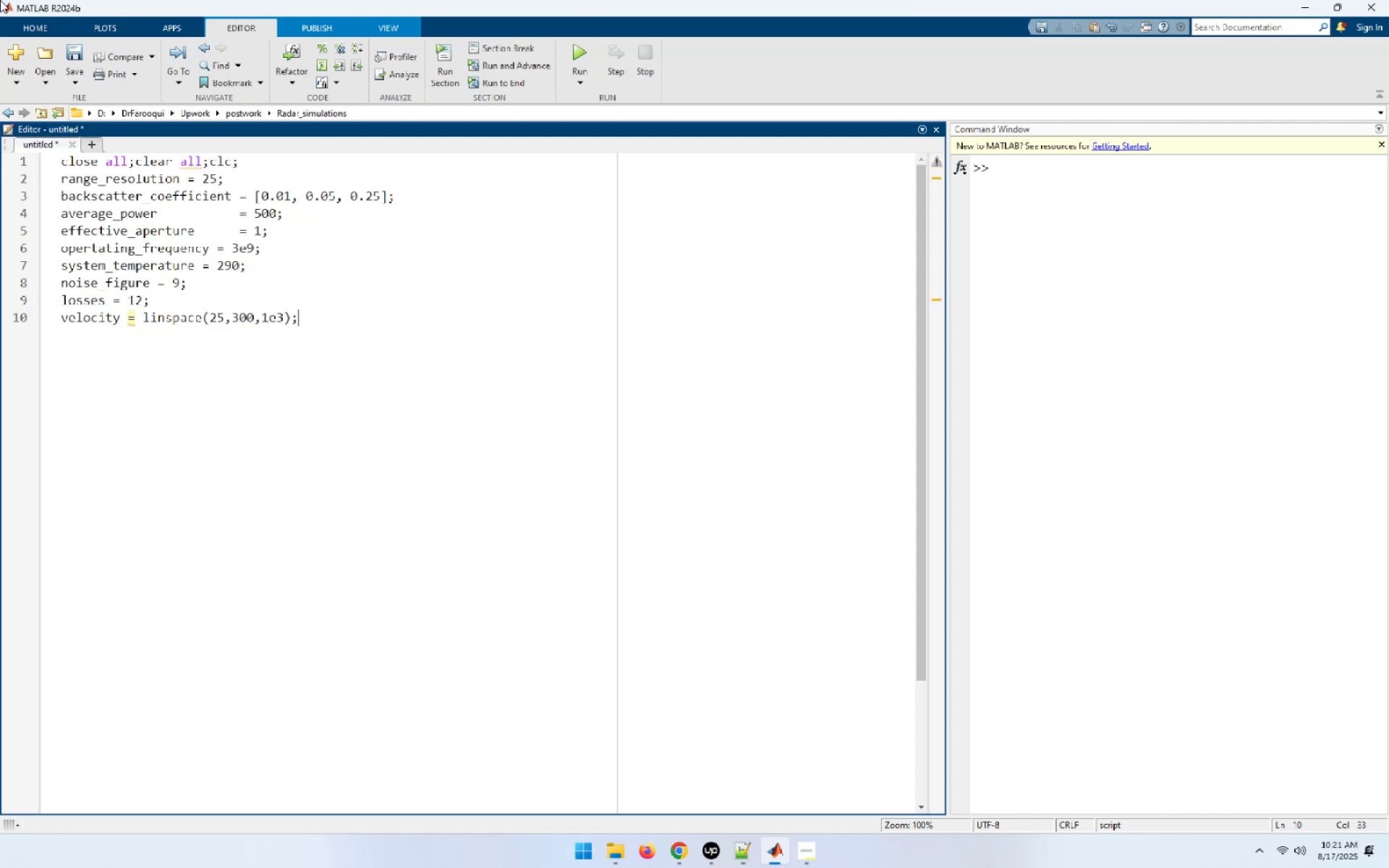 
key(Enter)
 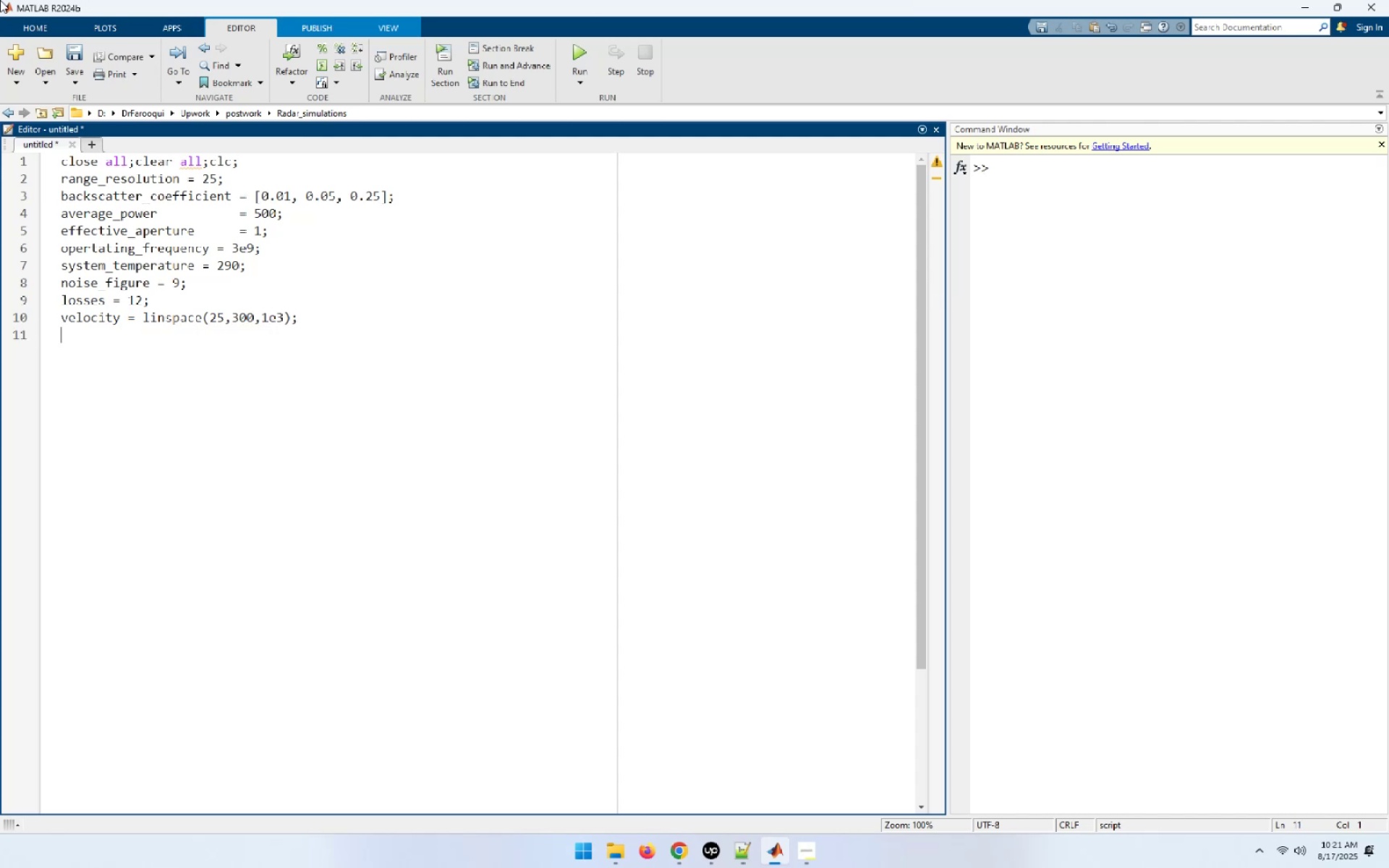 
key(ArrowUp)
 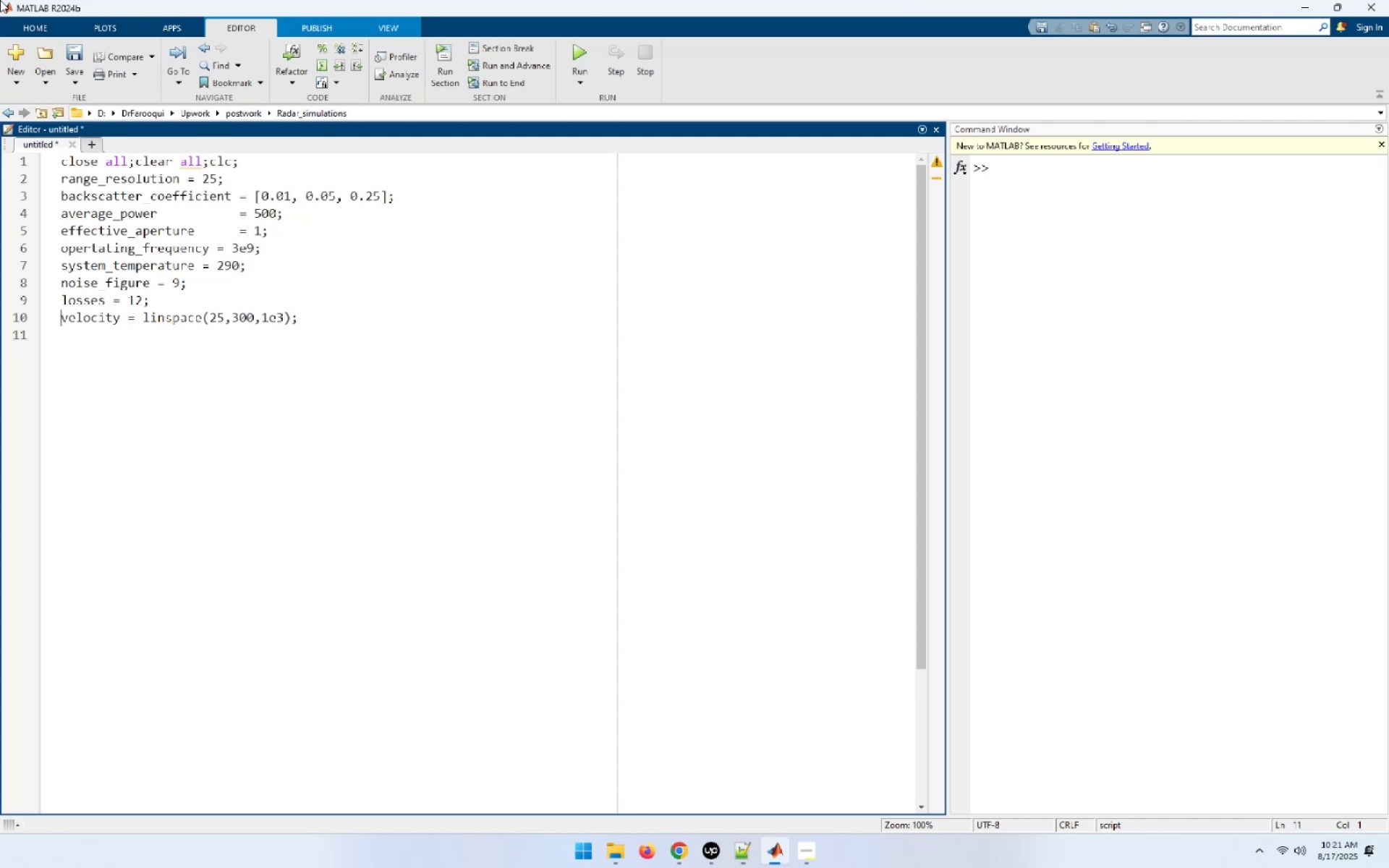 
hold_key(key=ArrowRight, duration=0.83)
 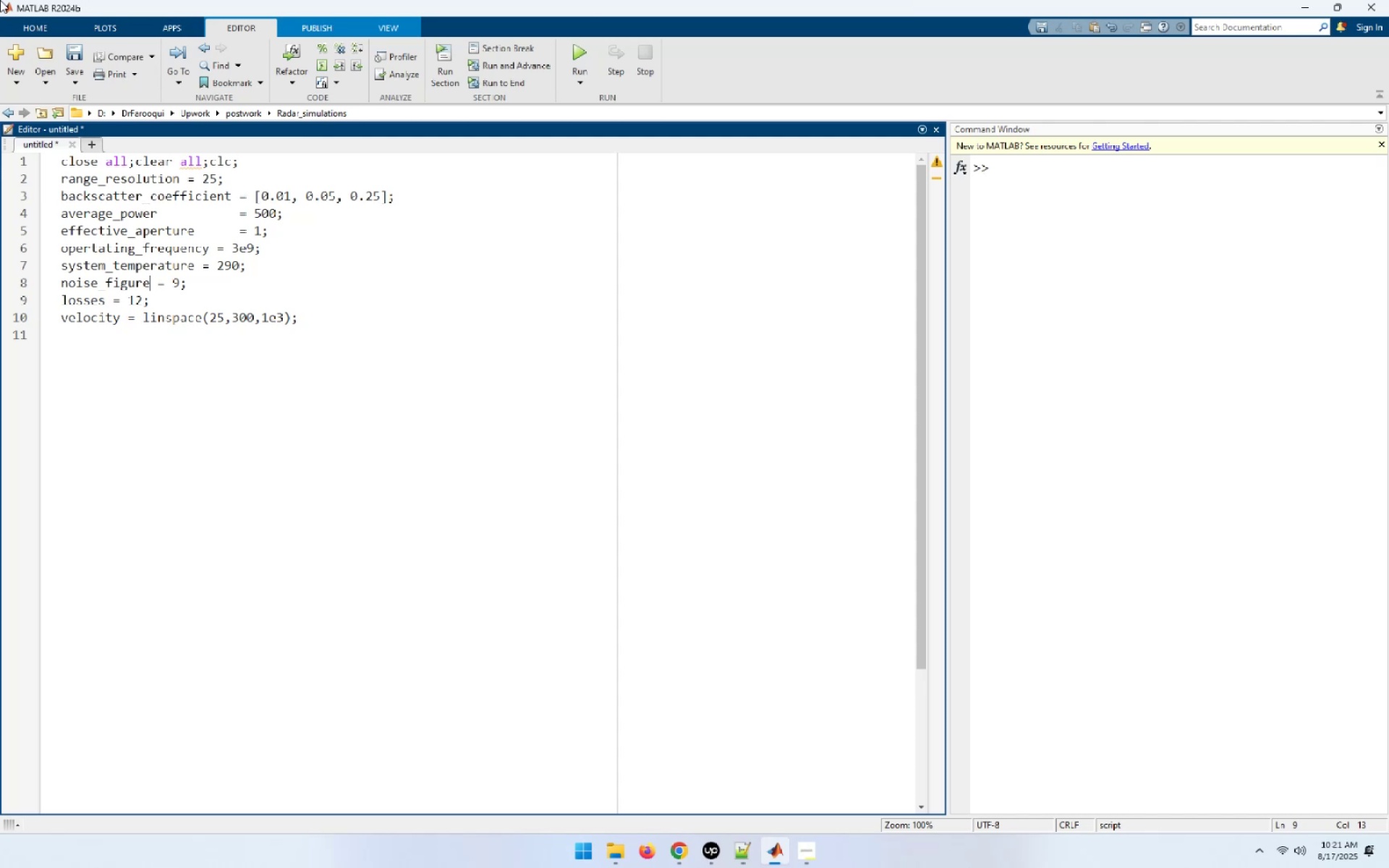 
key(ArrowUp)
 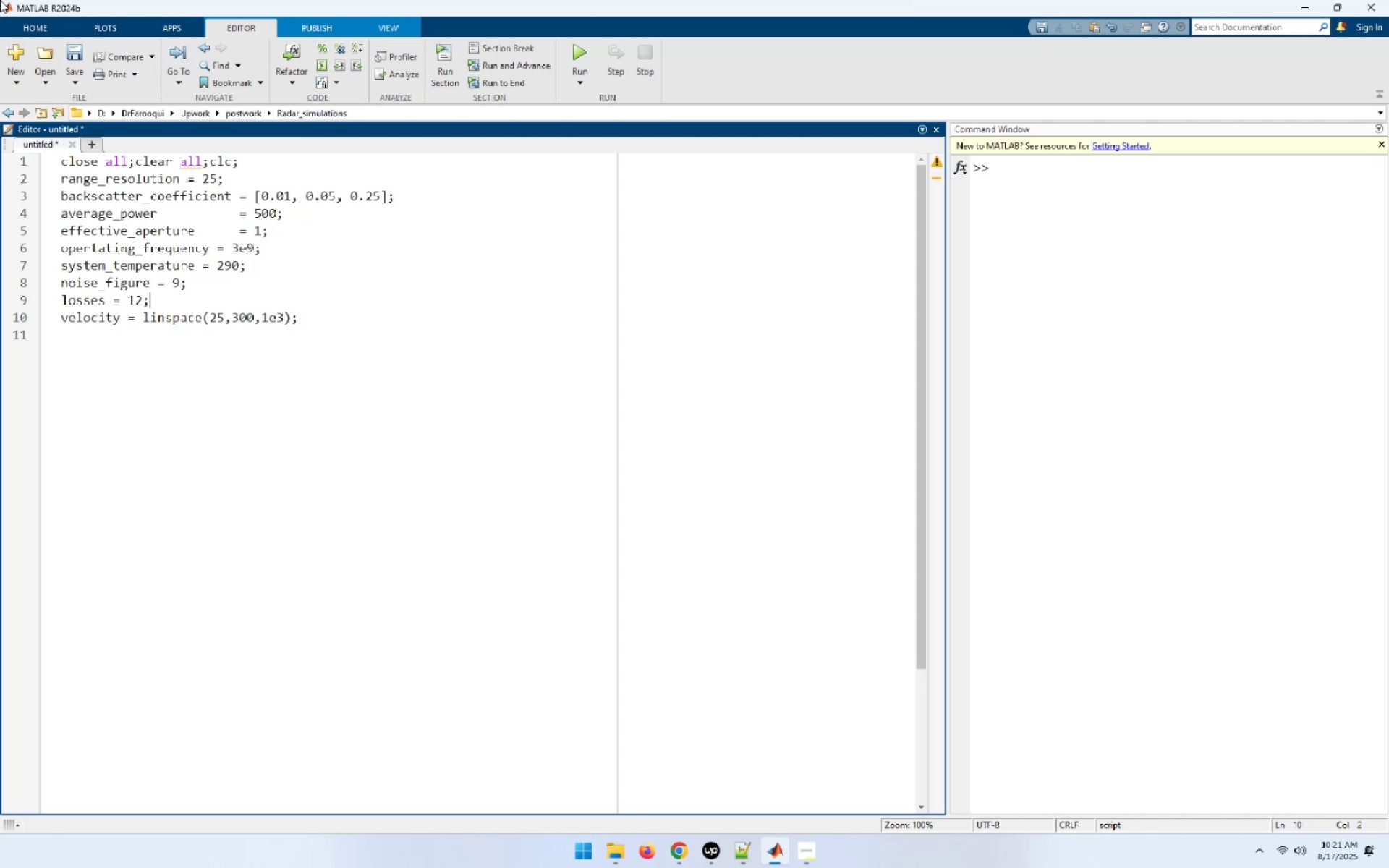 
key(ArrowUp)
 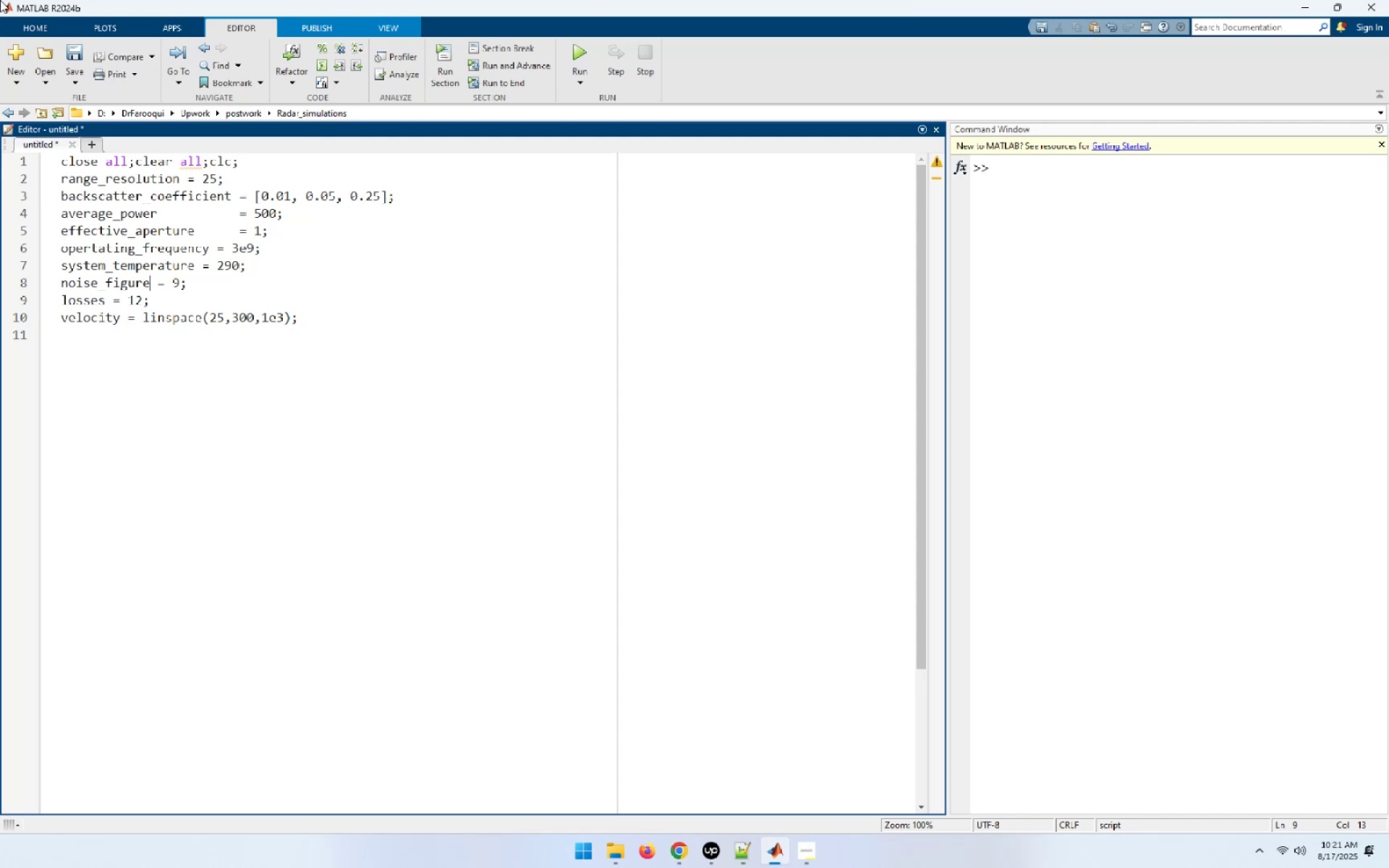 
key(ArrowRight)
 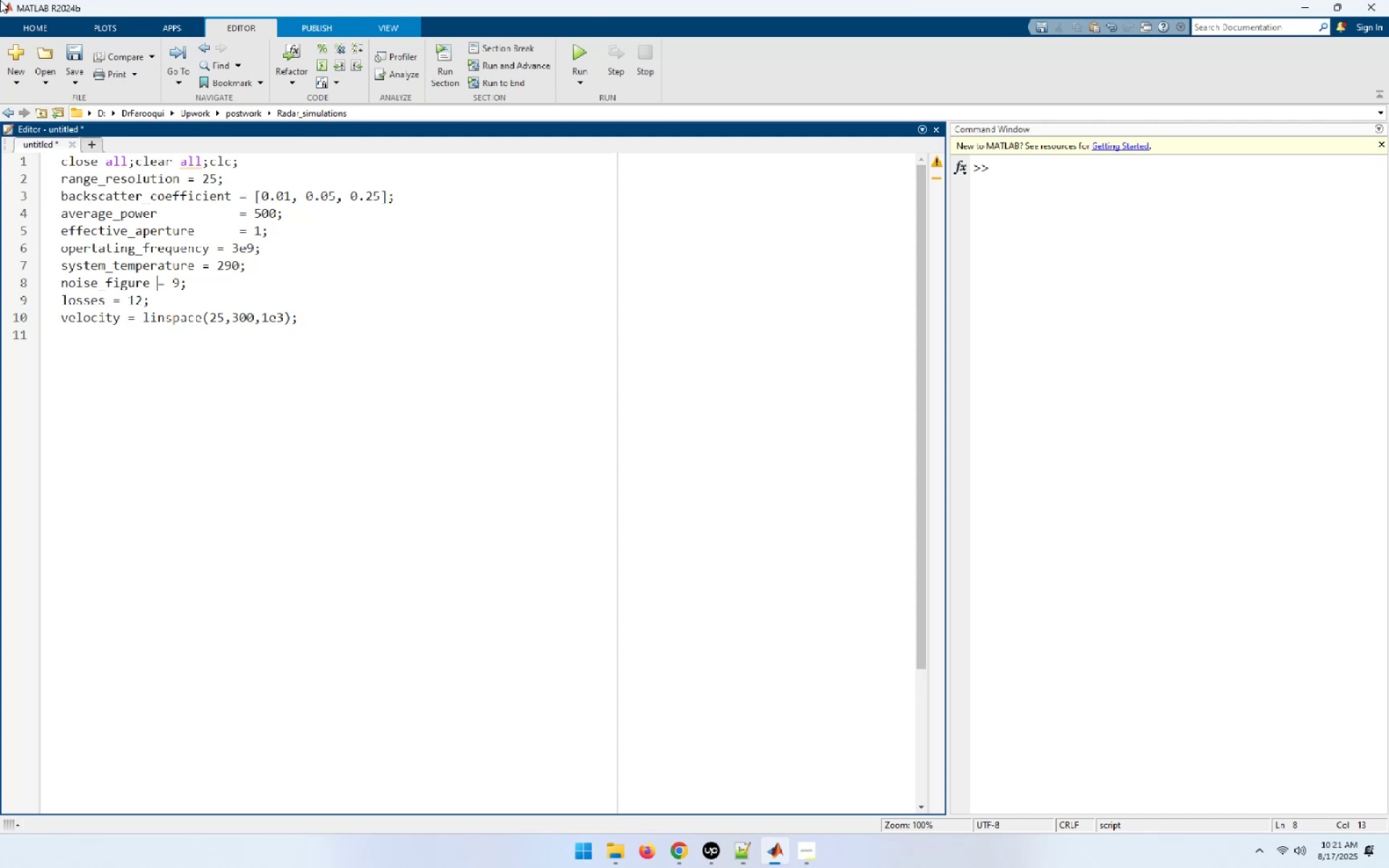 
key(Space)
 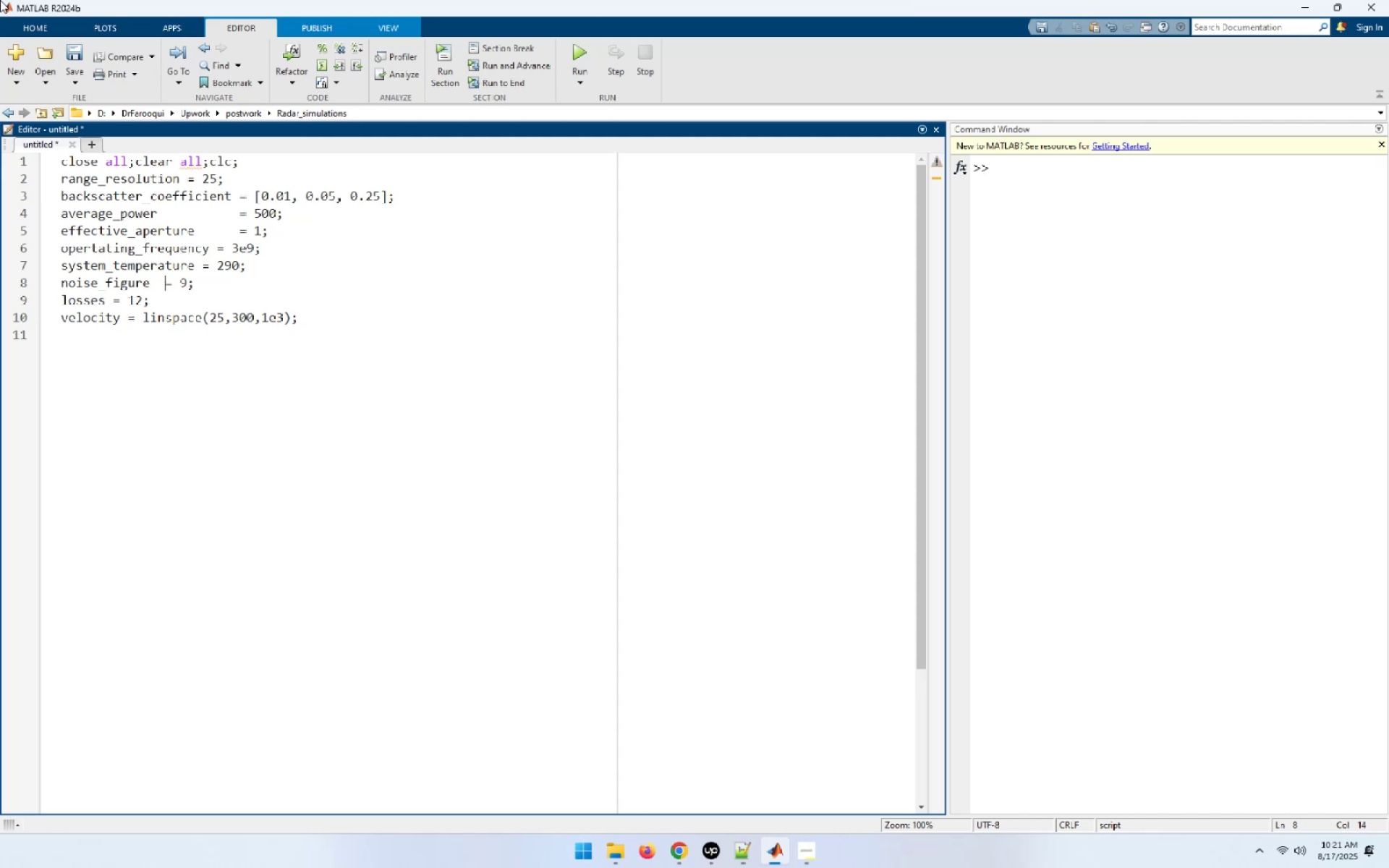 
key(Space)
 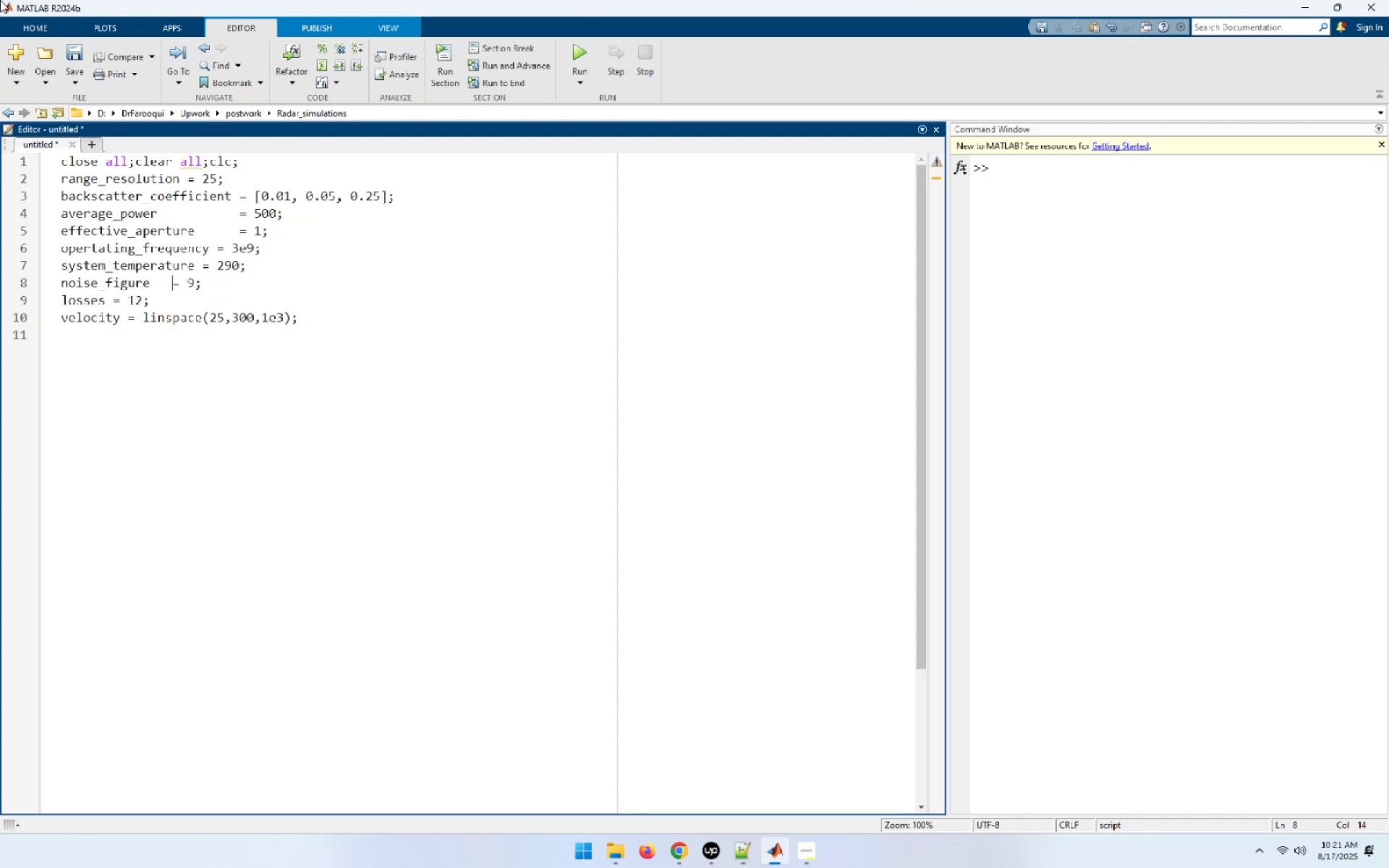 
key(Space)
 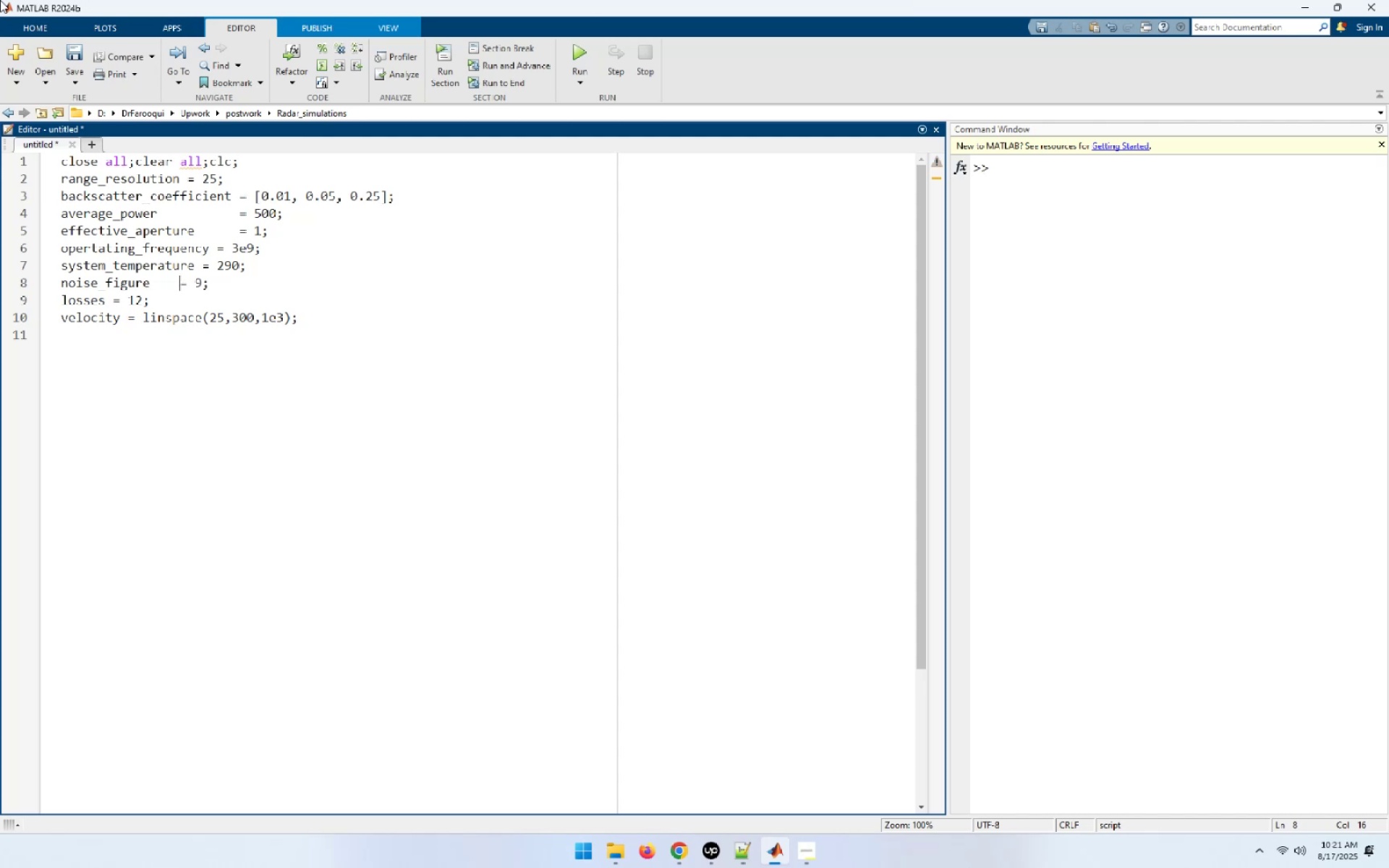 
key(Space)
 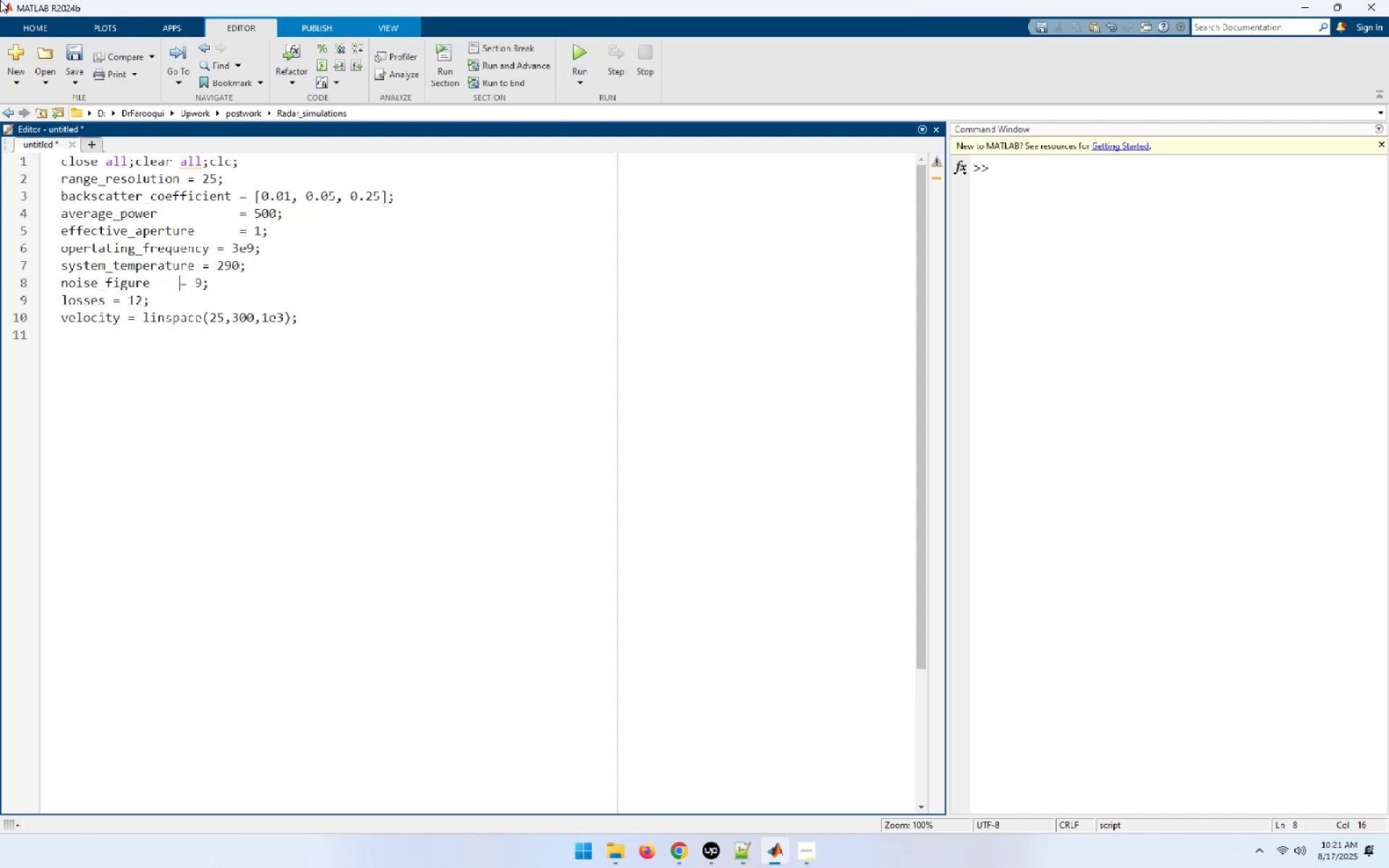 
key(Space)
 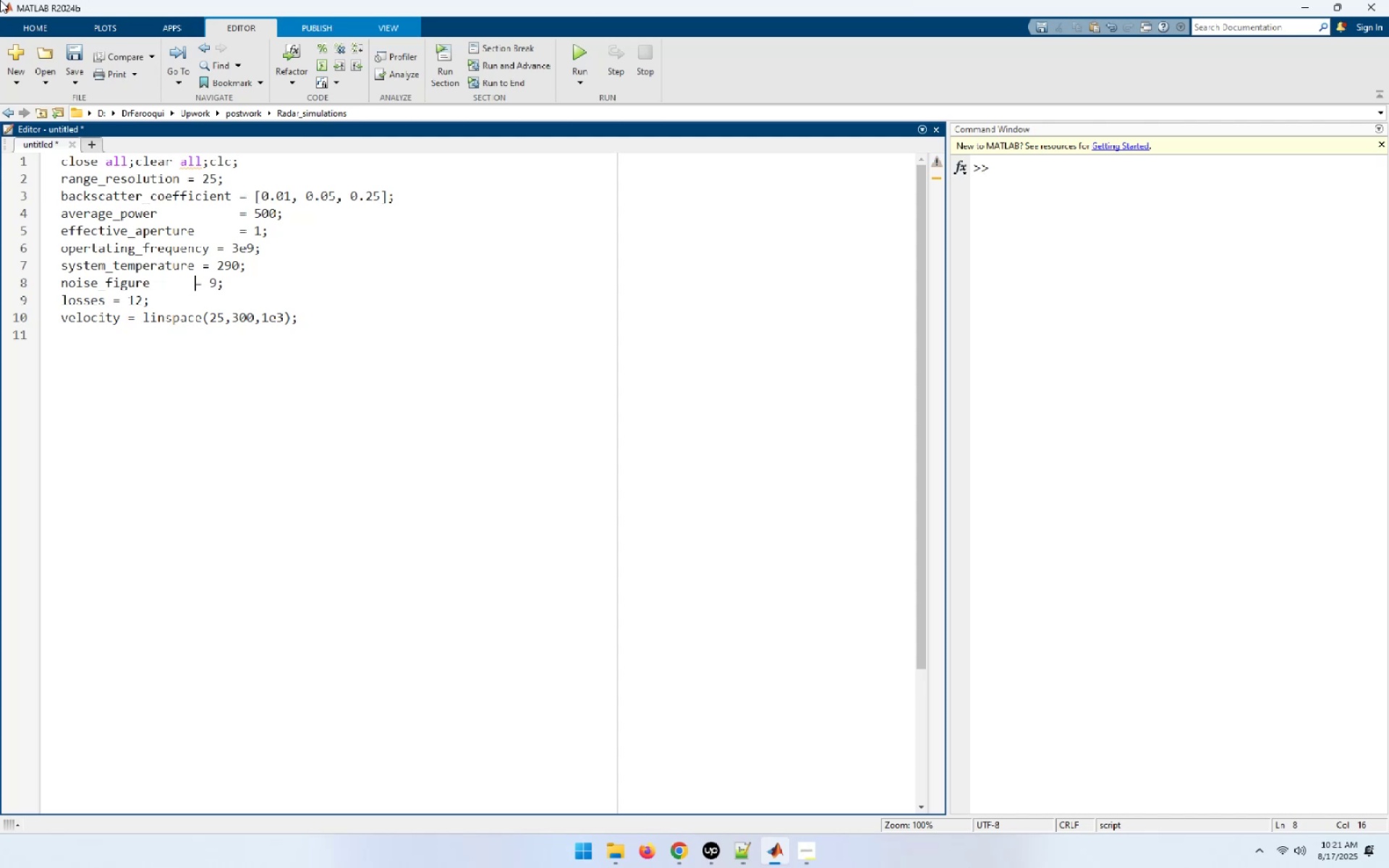 
key(Space)
 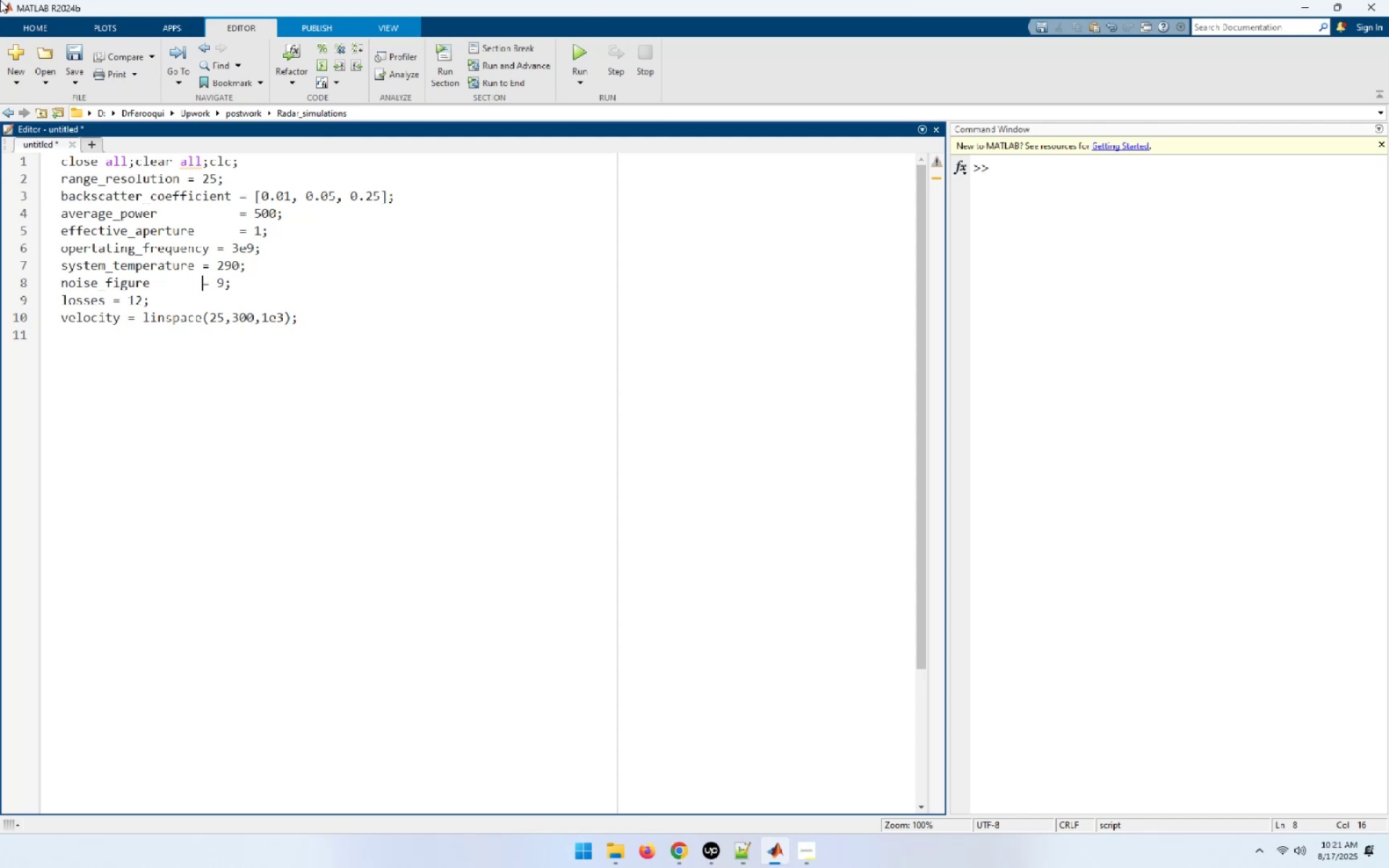 
key(ArrowUp)
 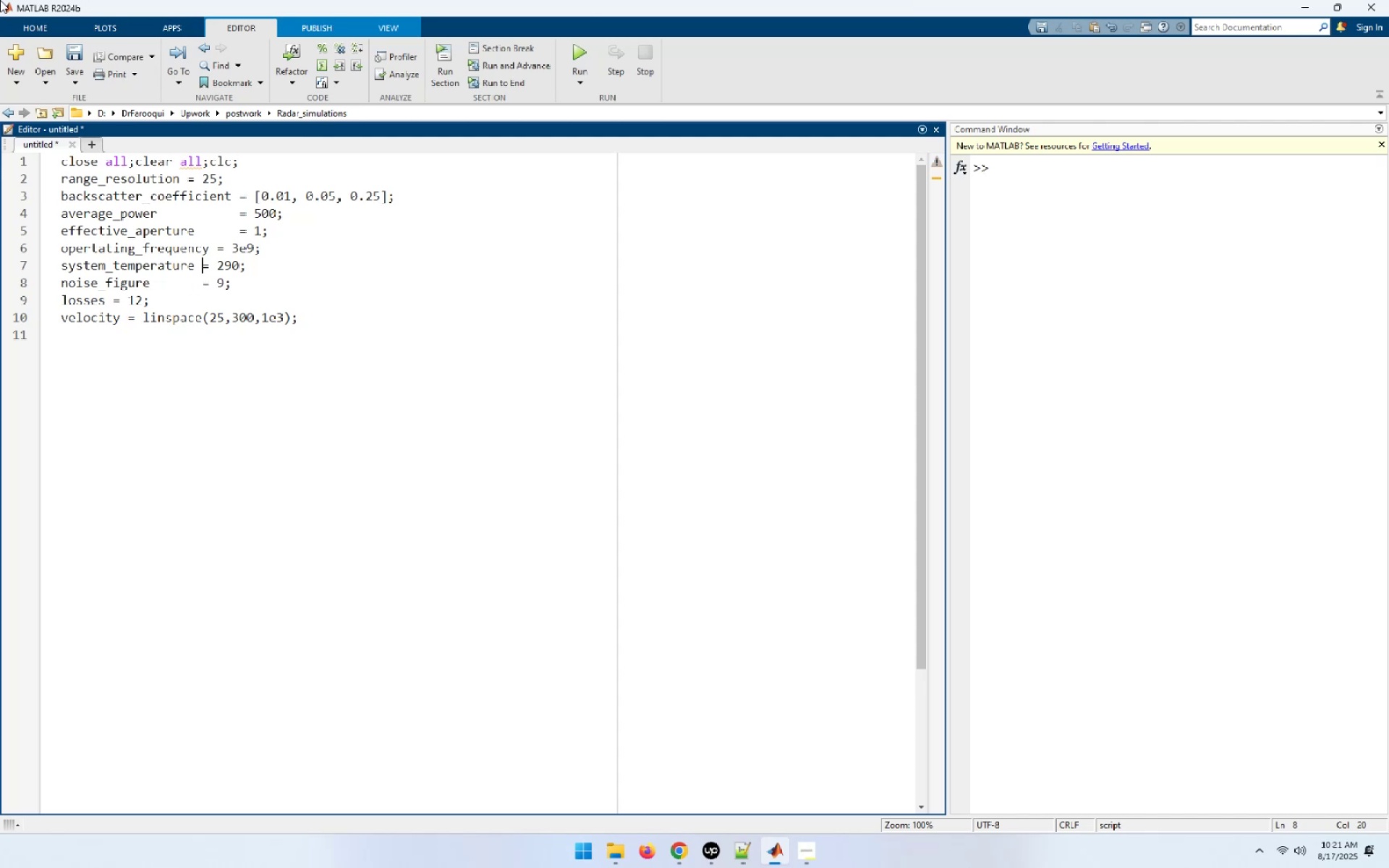 
key(Space)
 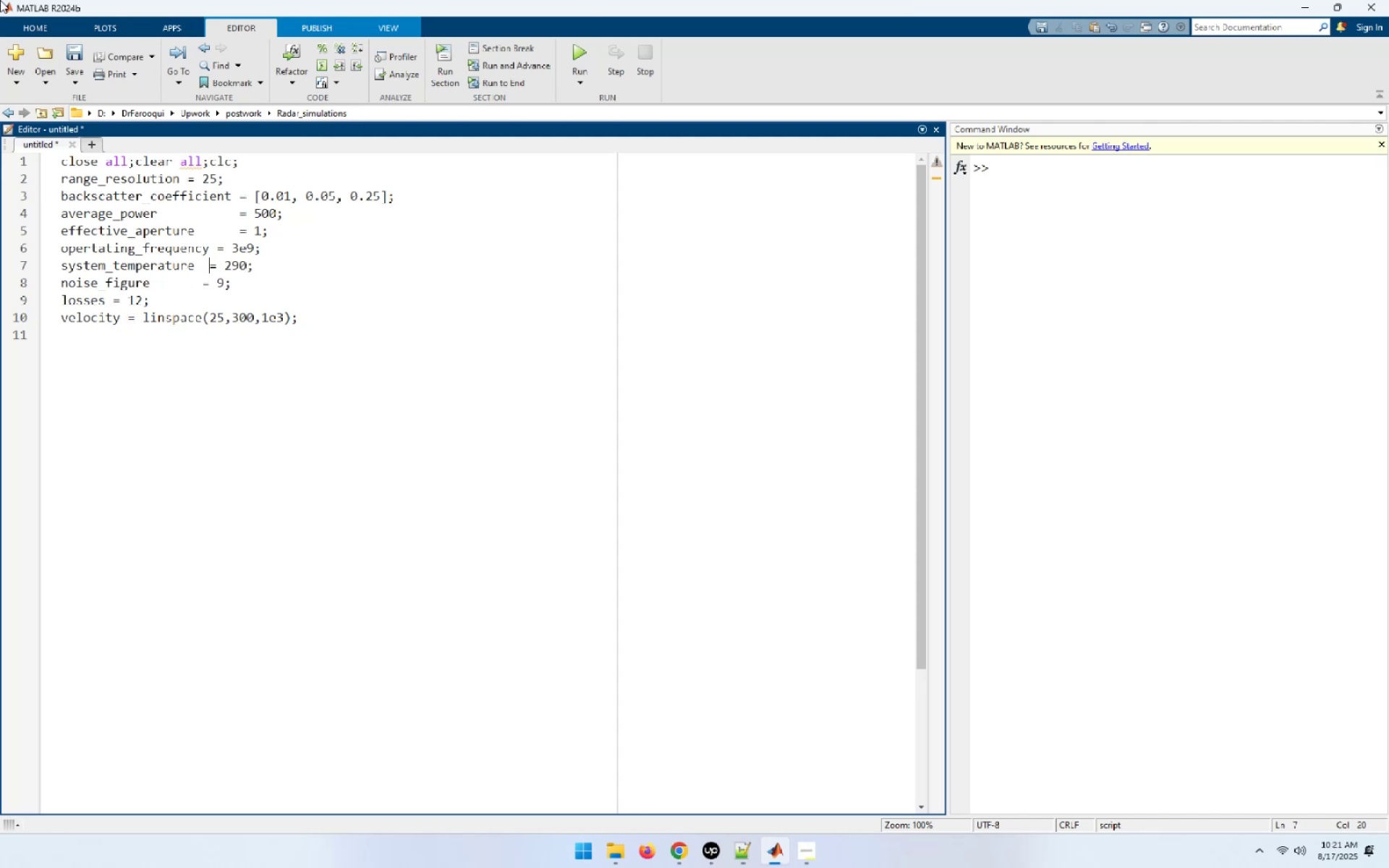 
key(Space)
 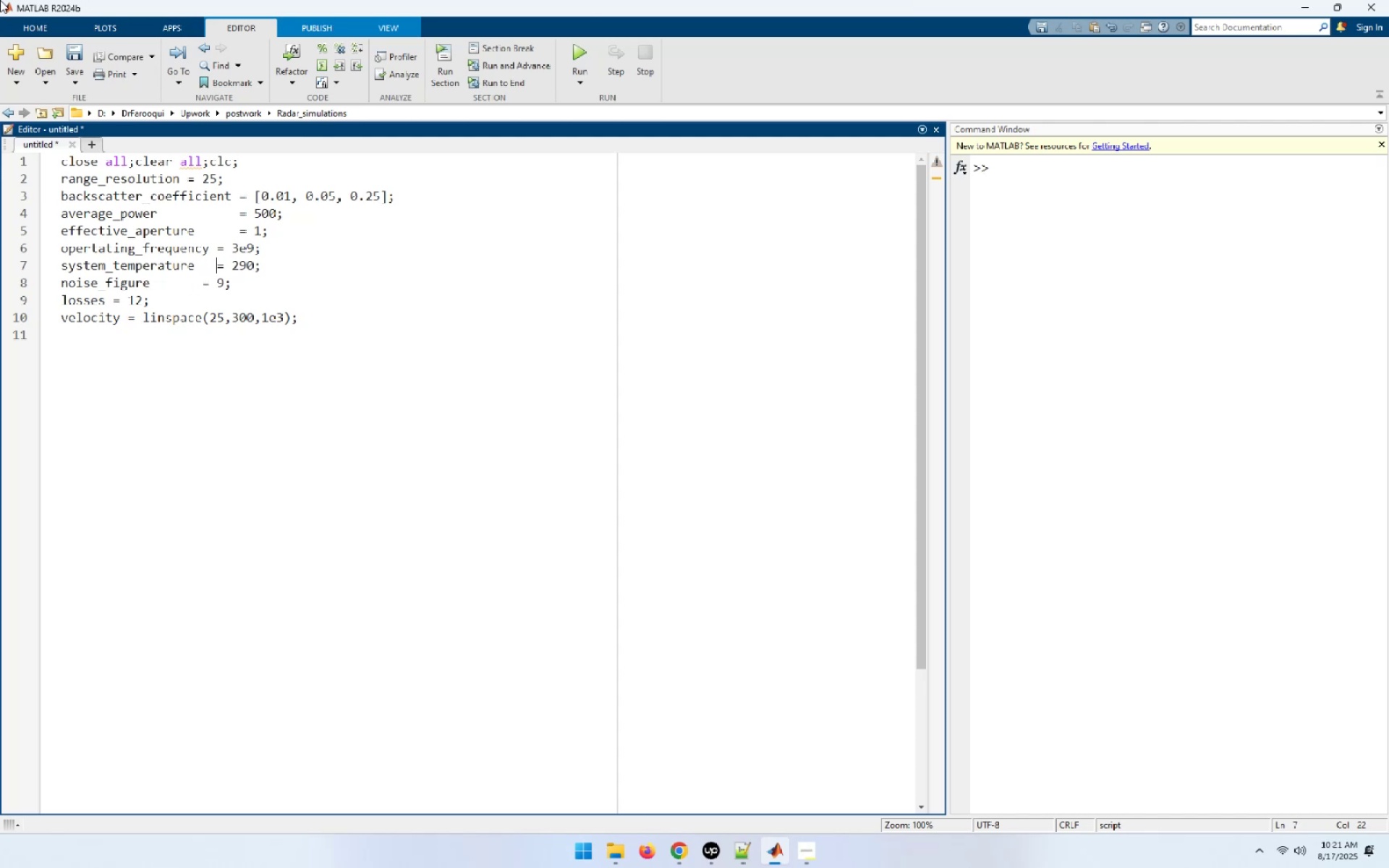 
key(ArrowUp)
 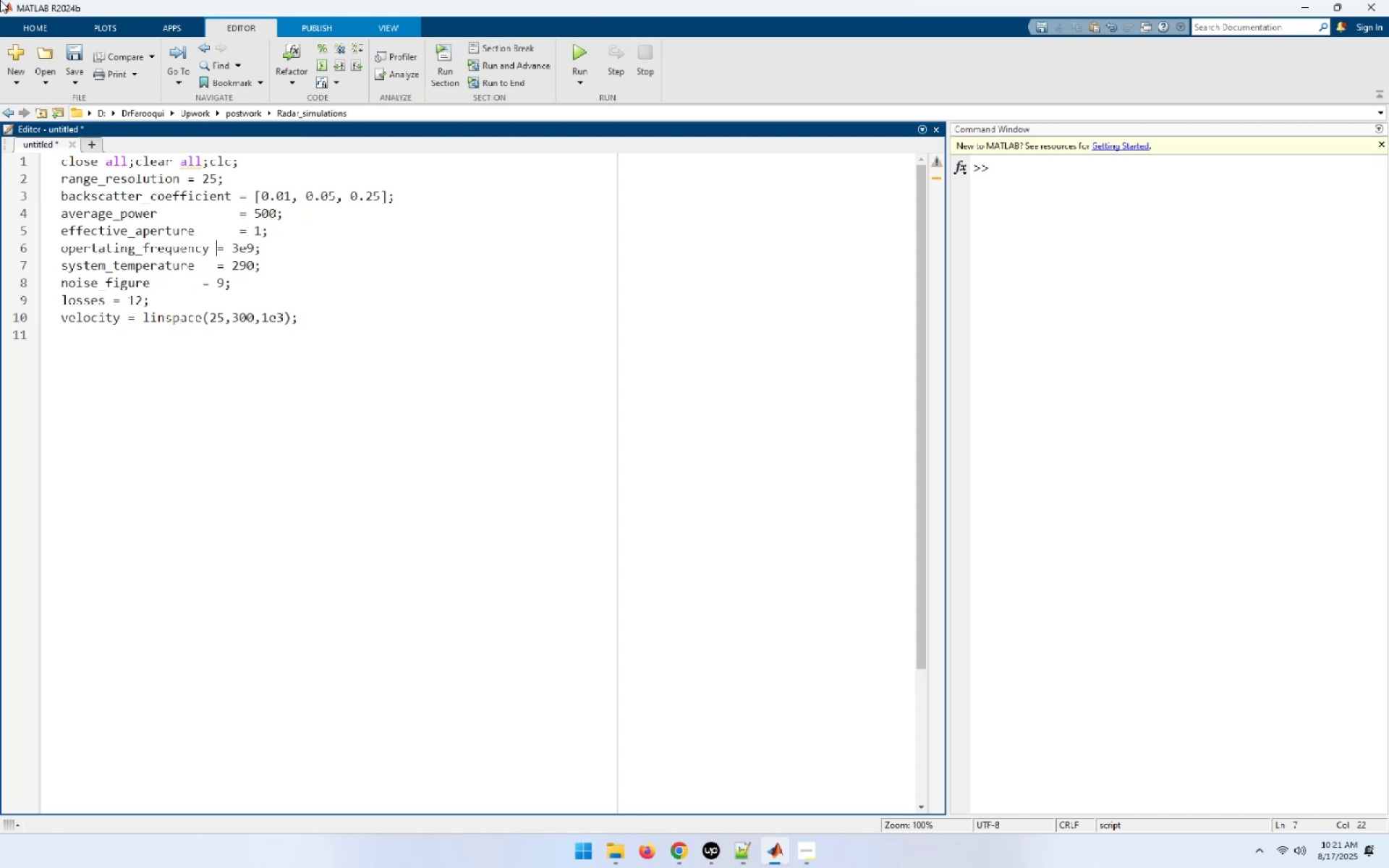 
key(ArrowUp)
 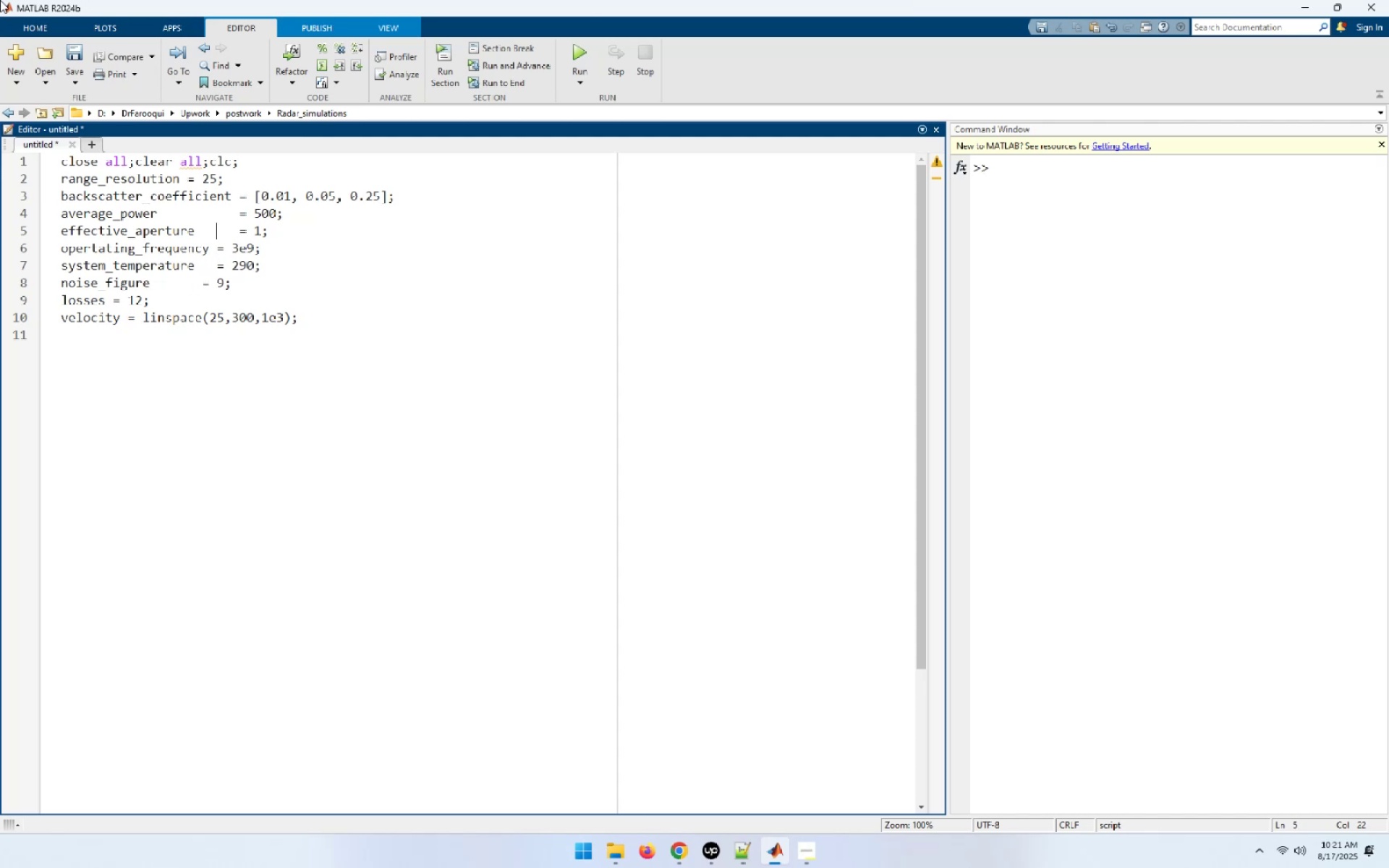 
key(ArrowDown)
 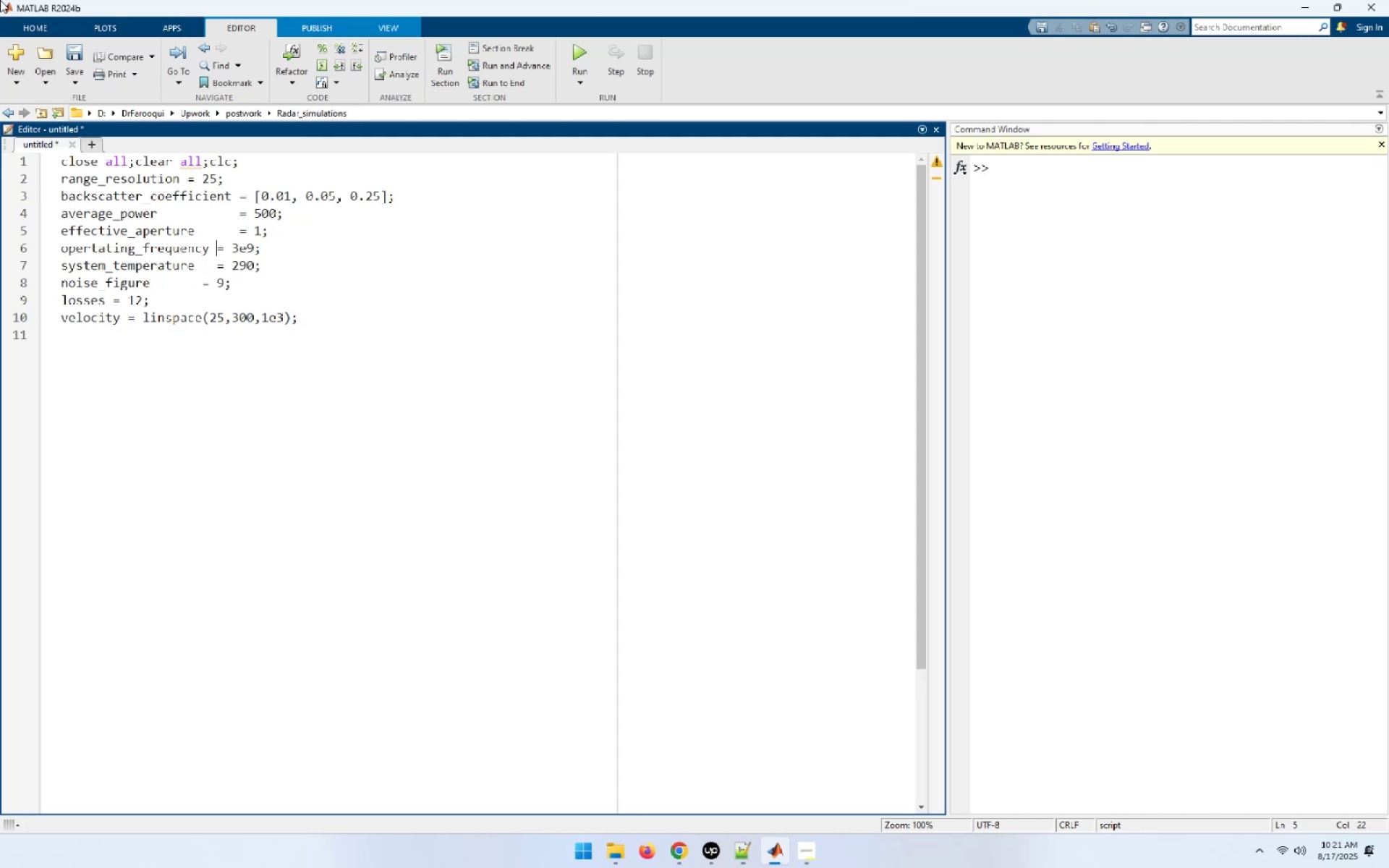 
key(Space)
 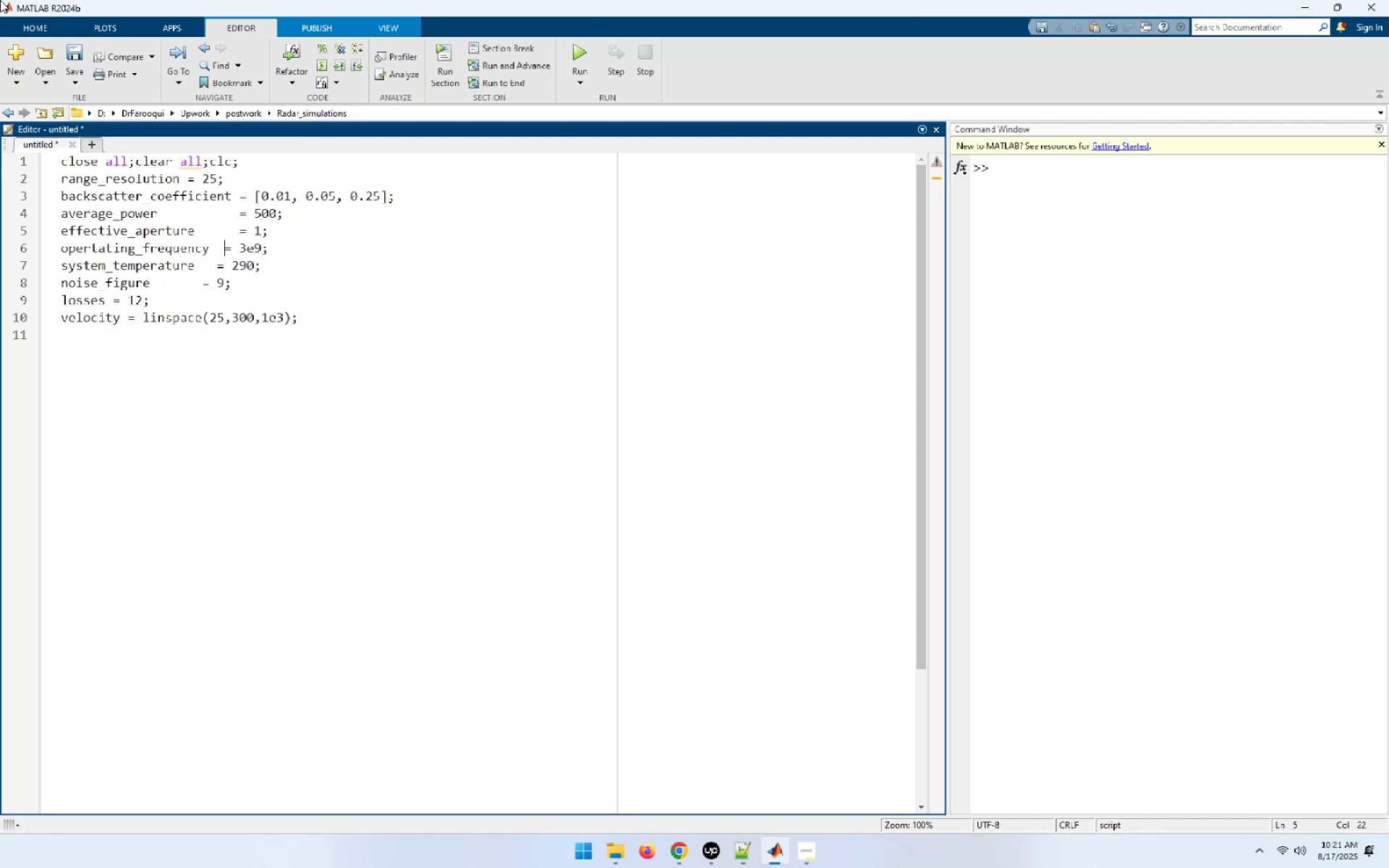 
key(Space)
 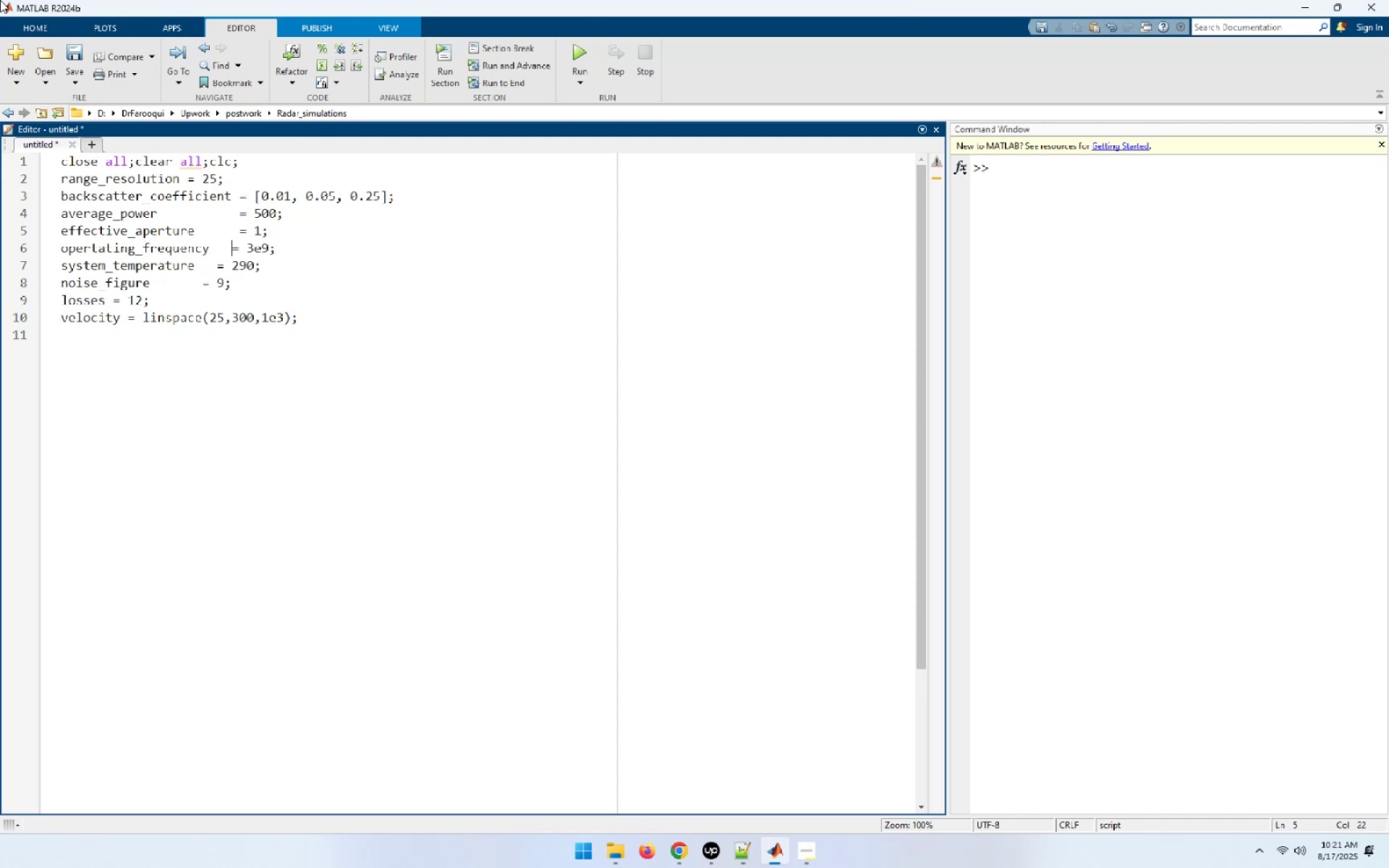 
key(Space)
 